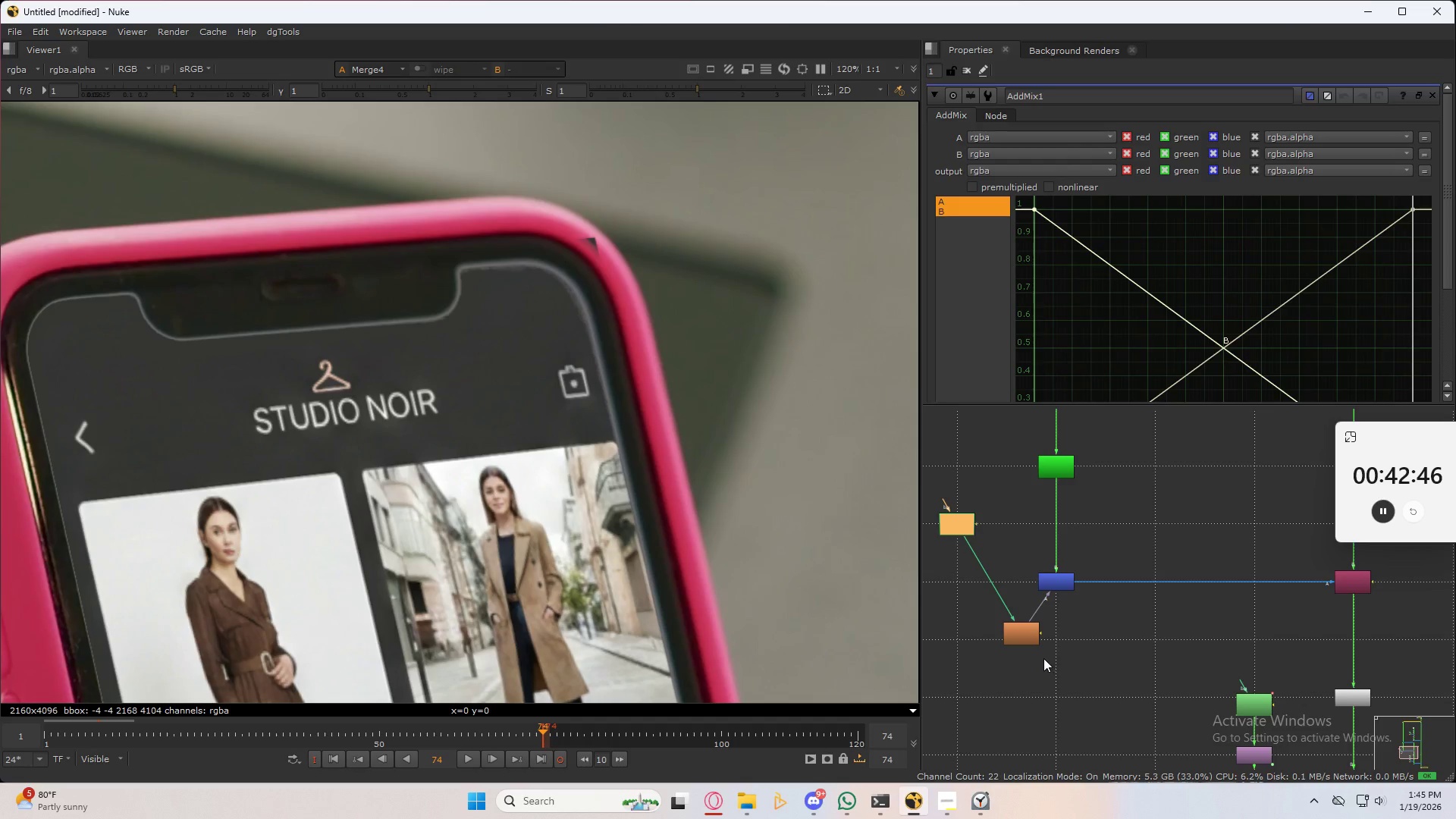 
left_click_drag(start_coordinate=[1025, 630], to_coordinate=[964, 579])
 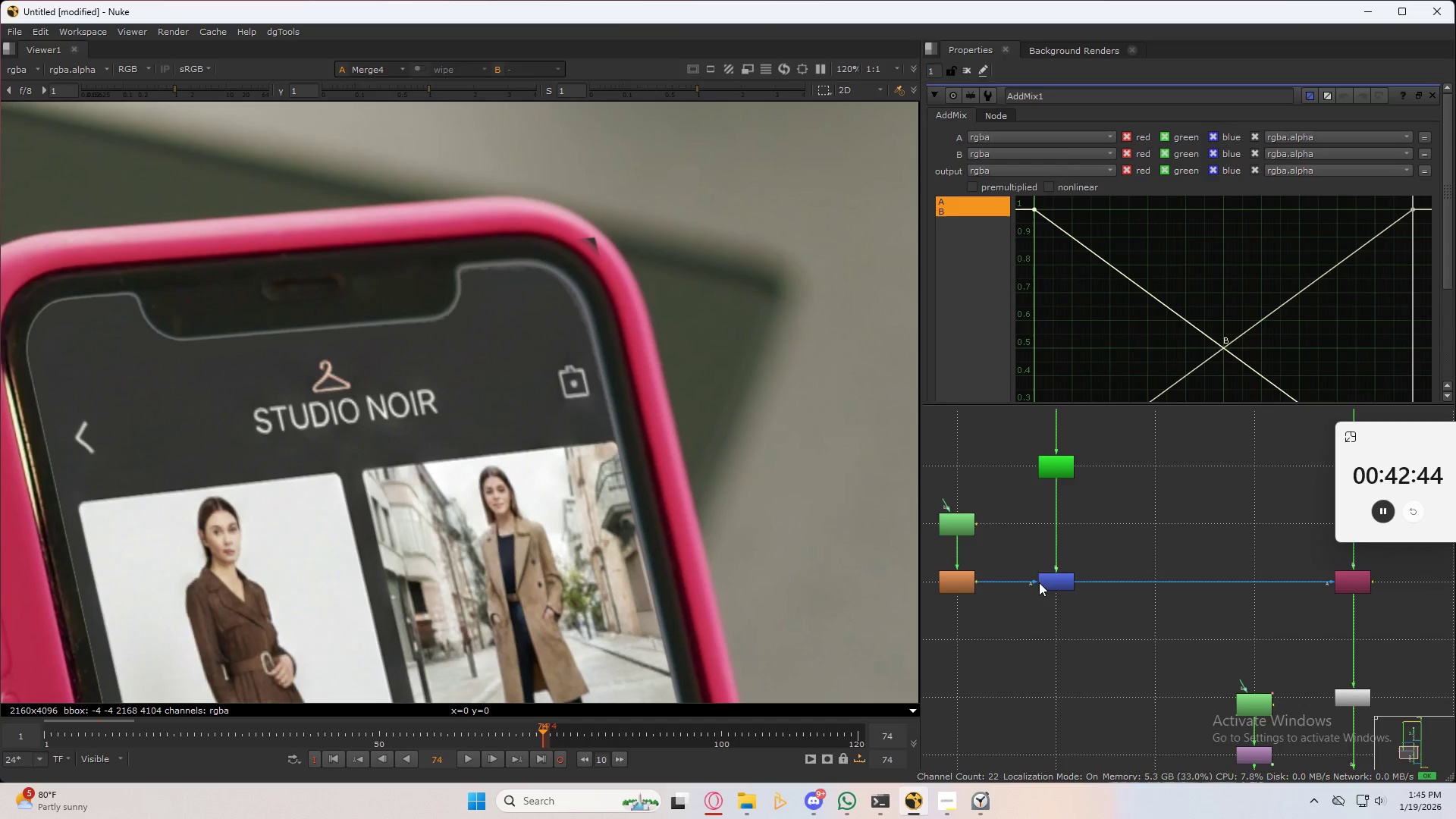 
double_click([1041, 581])
 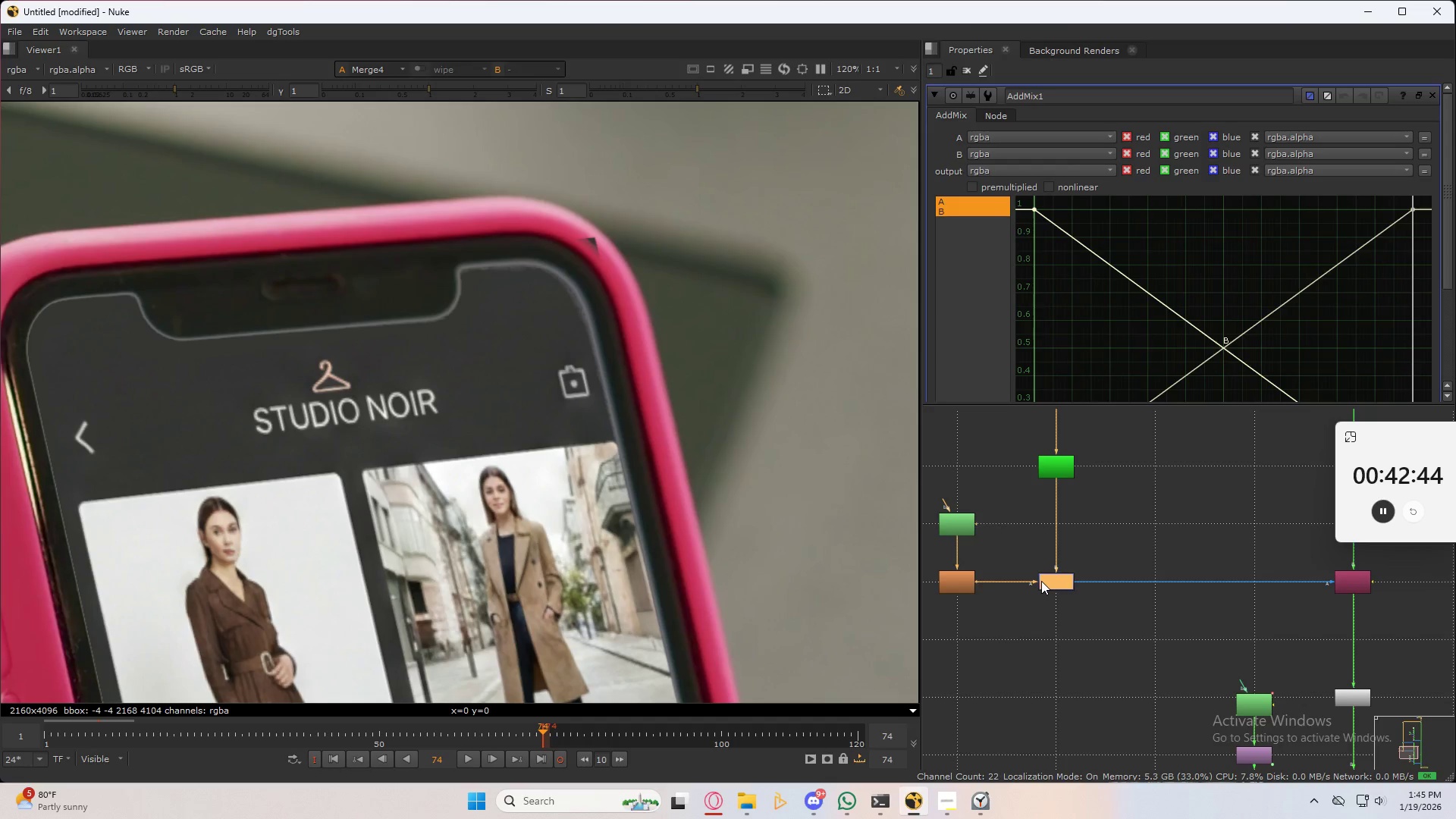 
triple_click([1041, 581])
 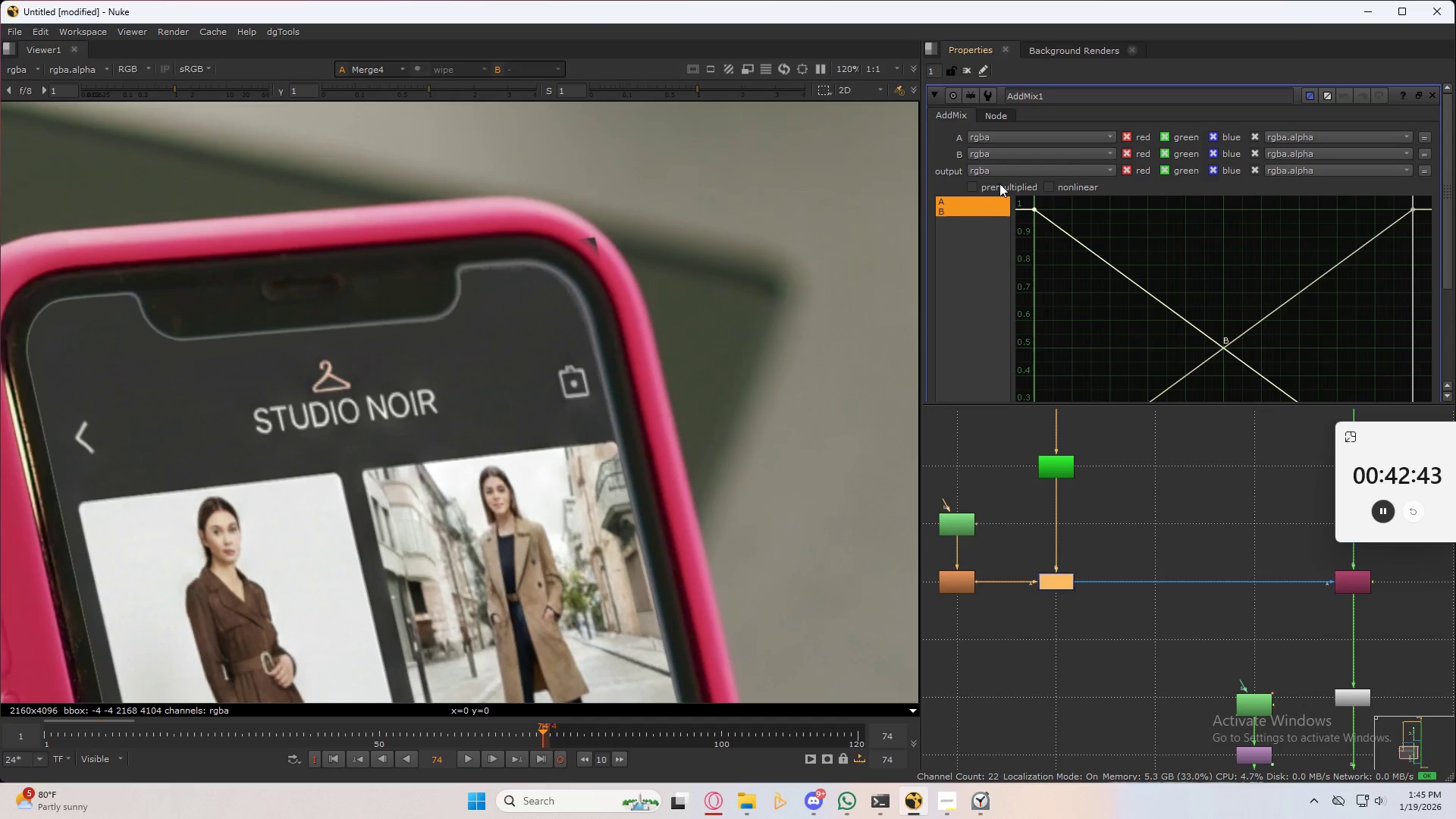 
double_click([930, 391])
 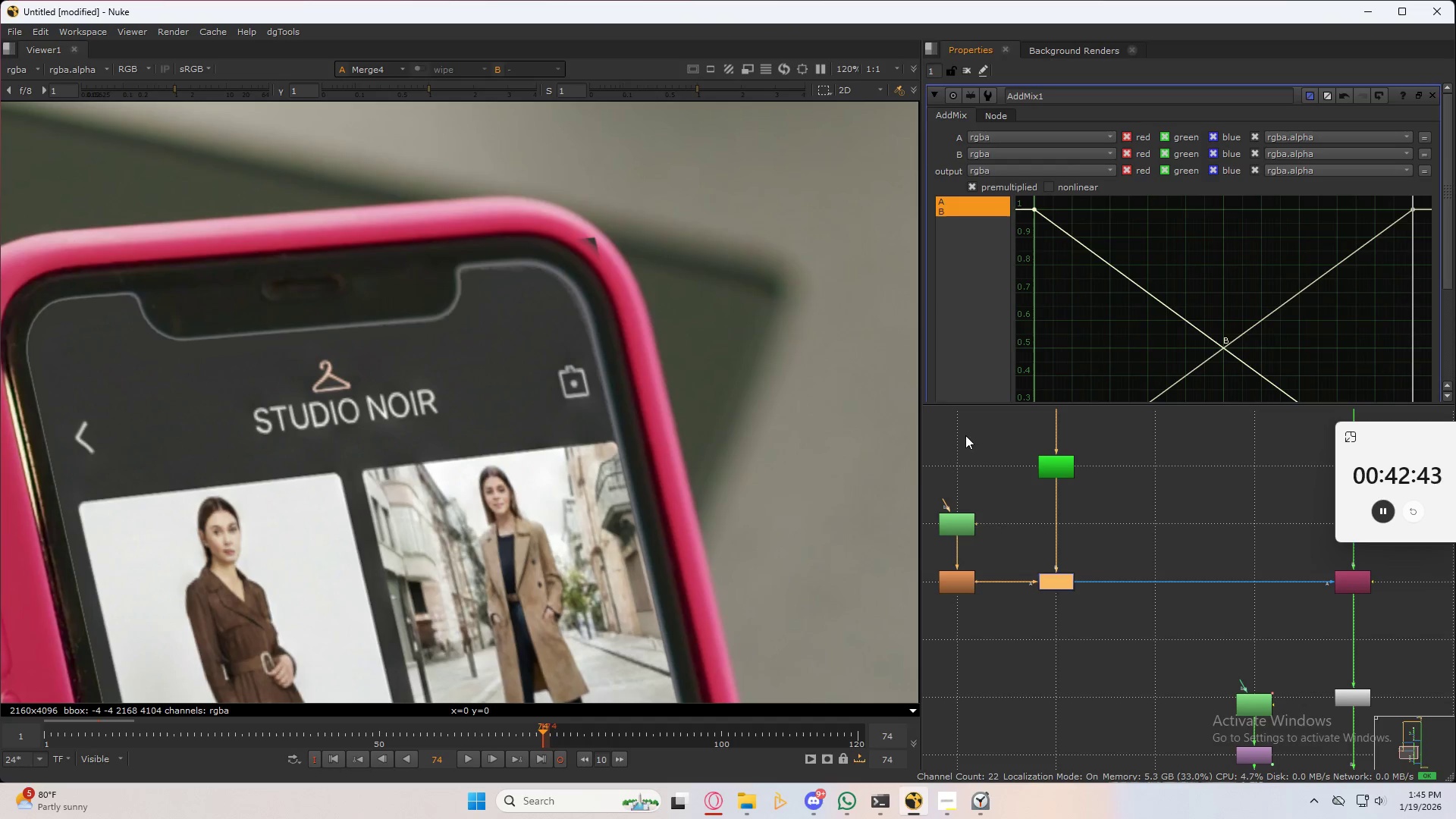 
triple_click([967, 472])
 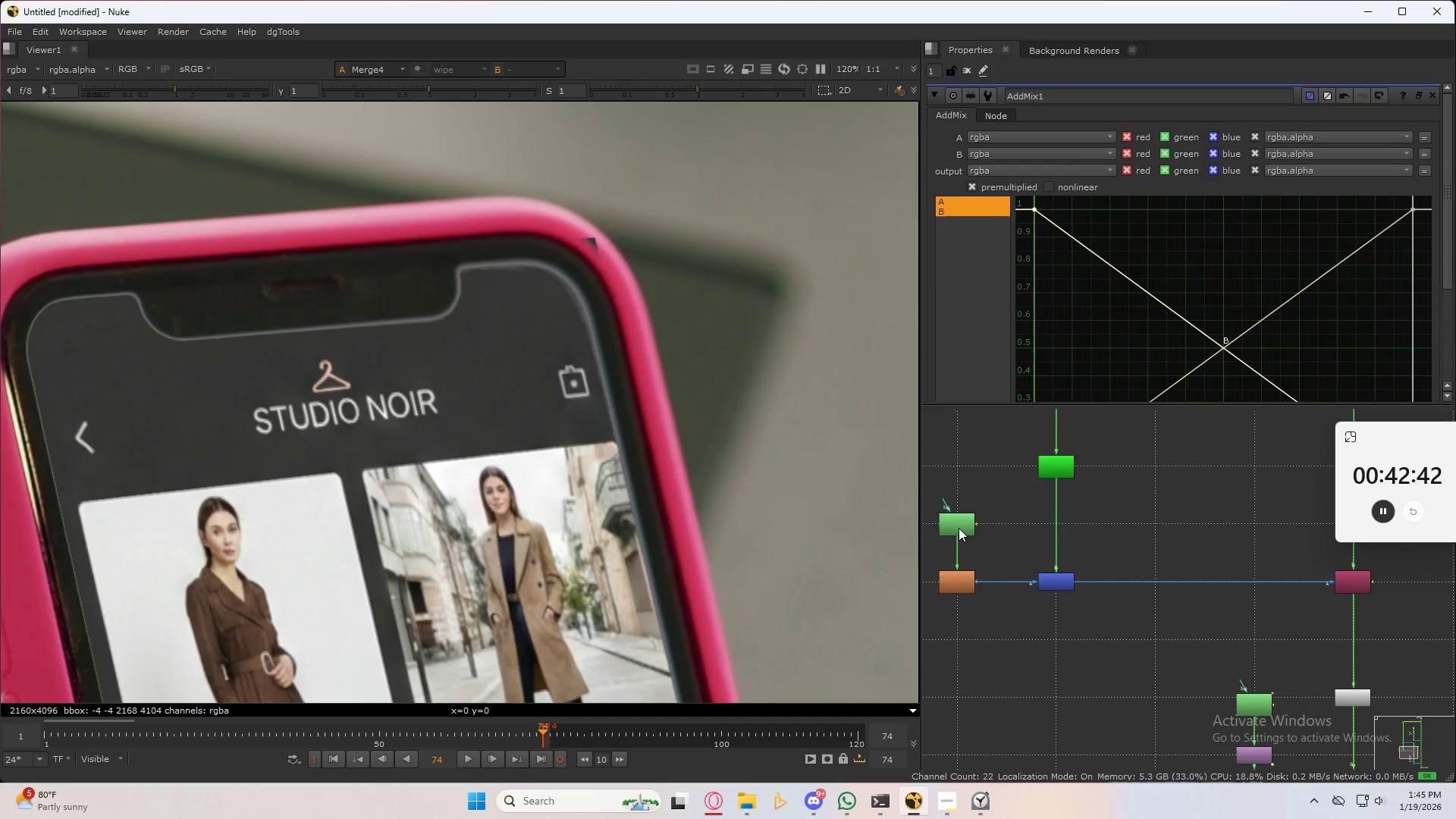 
double_click([959, 529])
 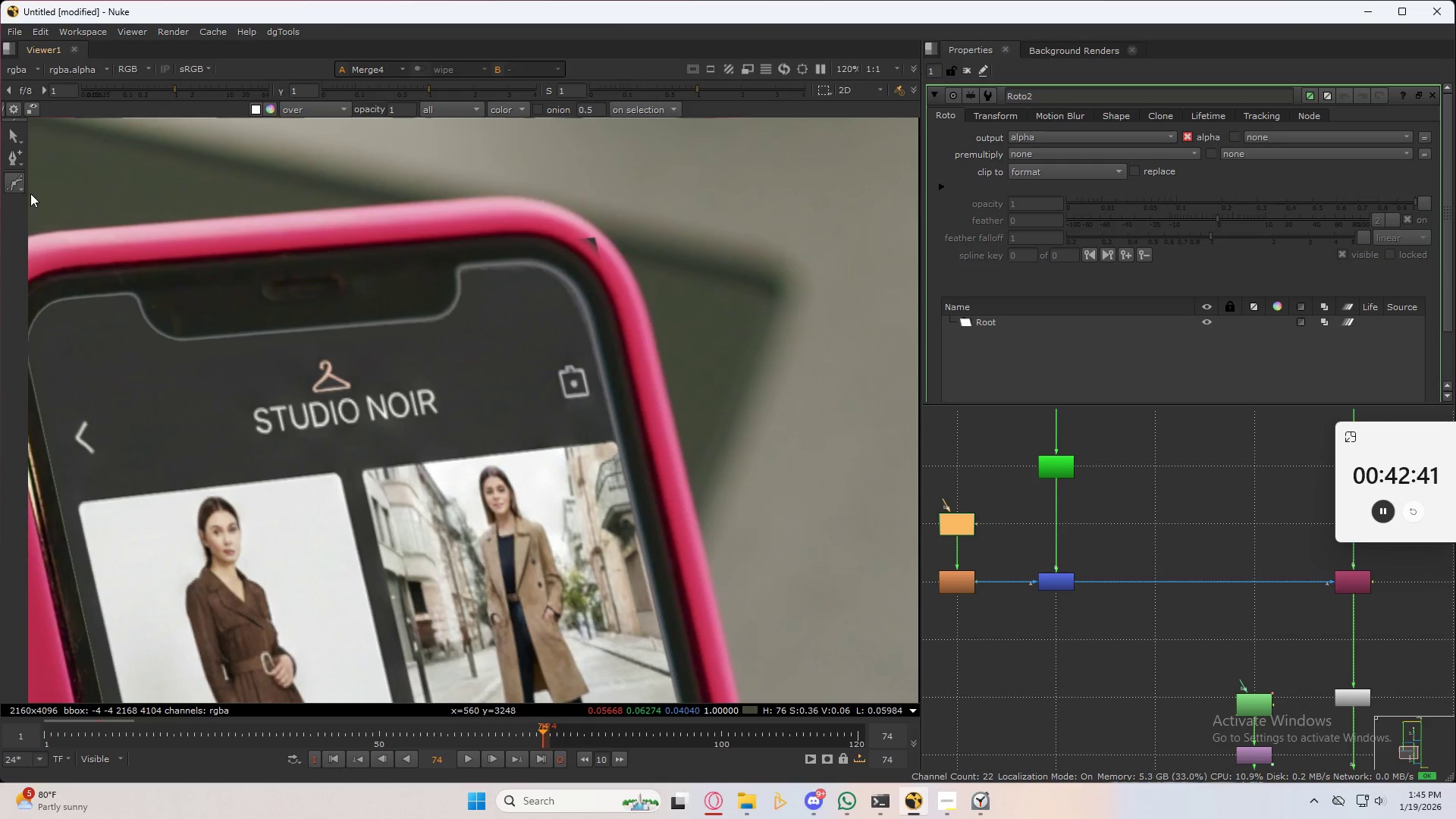 
left_click_drag(start_coordinate=[17, 183], to_coordinate=[92, 231])
 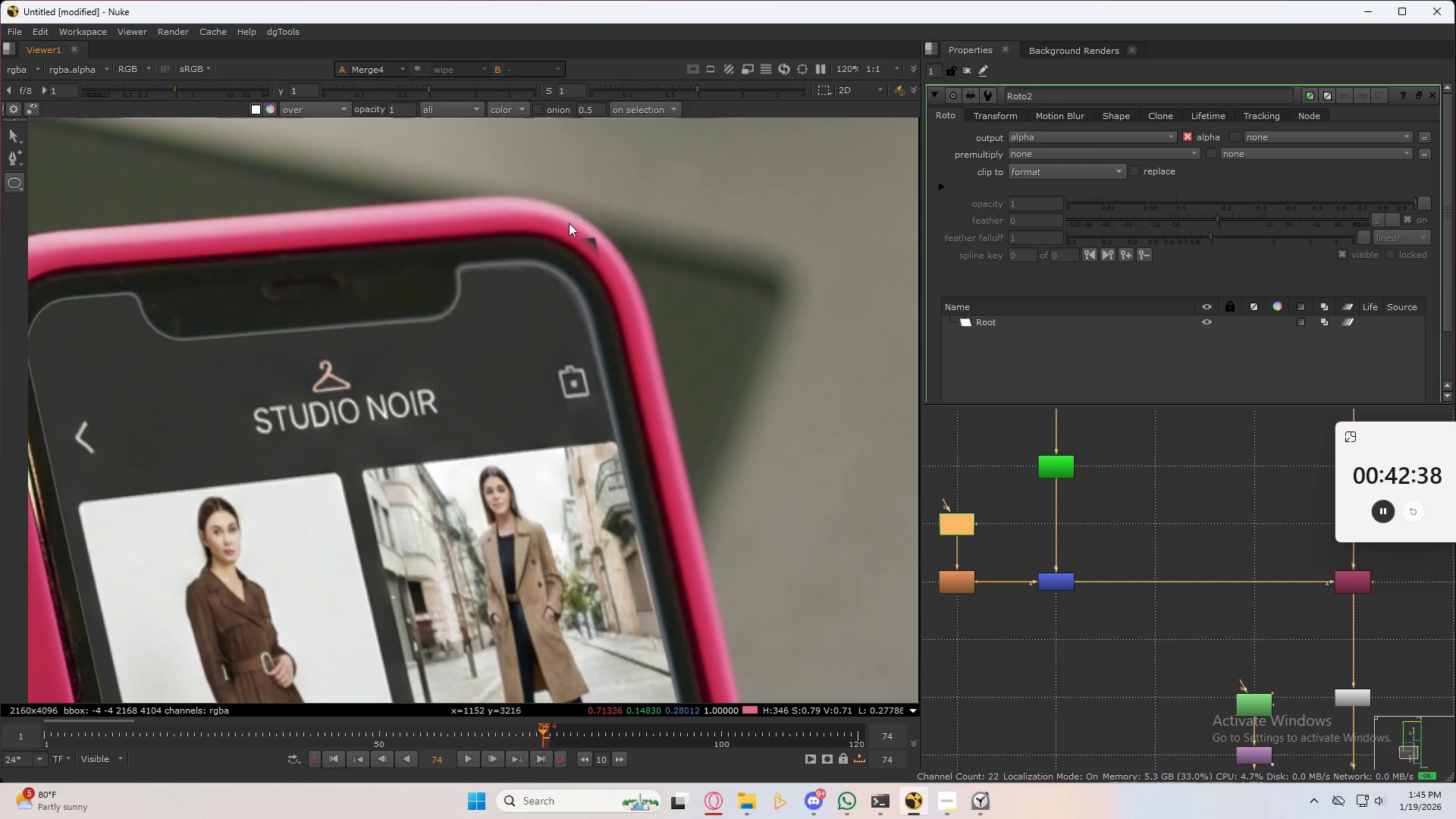 
left_click_drag(start_coordinate=[563, 221], to_coordinate=[632, 285])
 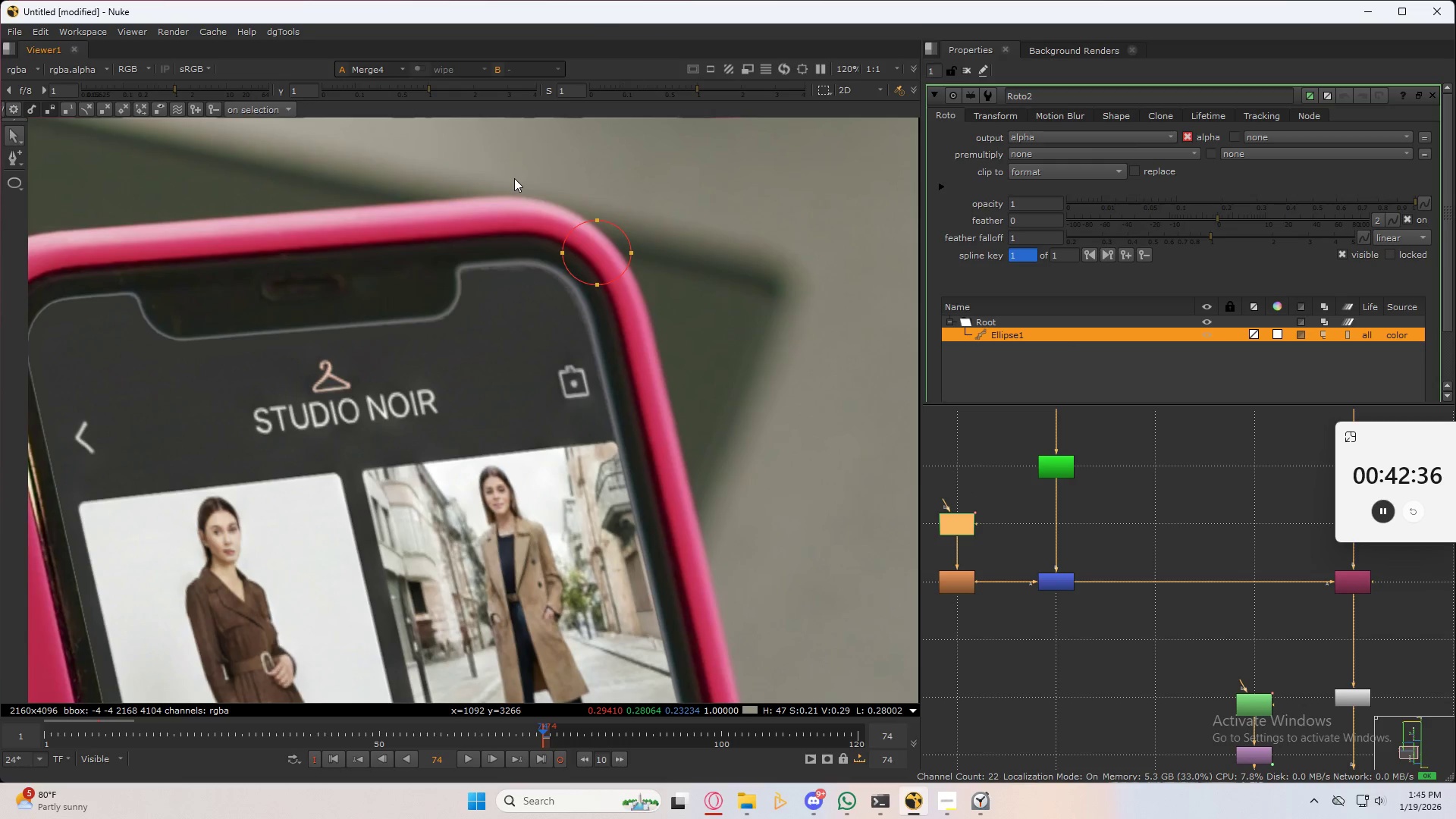 
left_click_drag(start_coordinate=[514, 178], to_coordinate=[668, 332])
 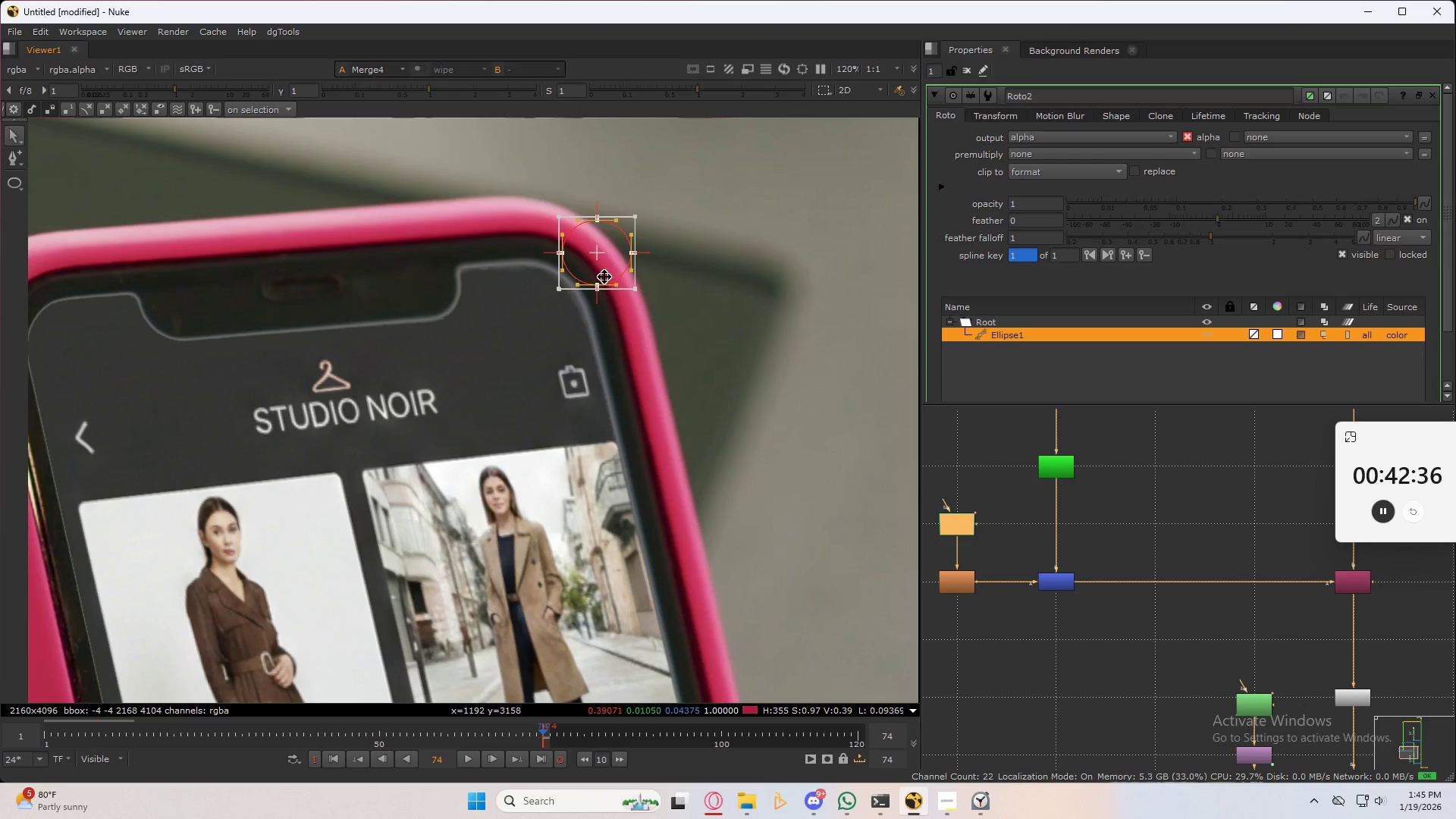 
left_click_drag(start_coordinate=[601, 271], to_coordinate=[588, 260])
 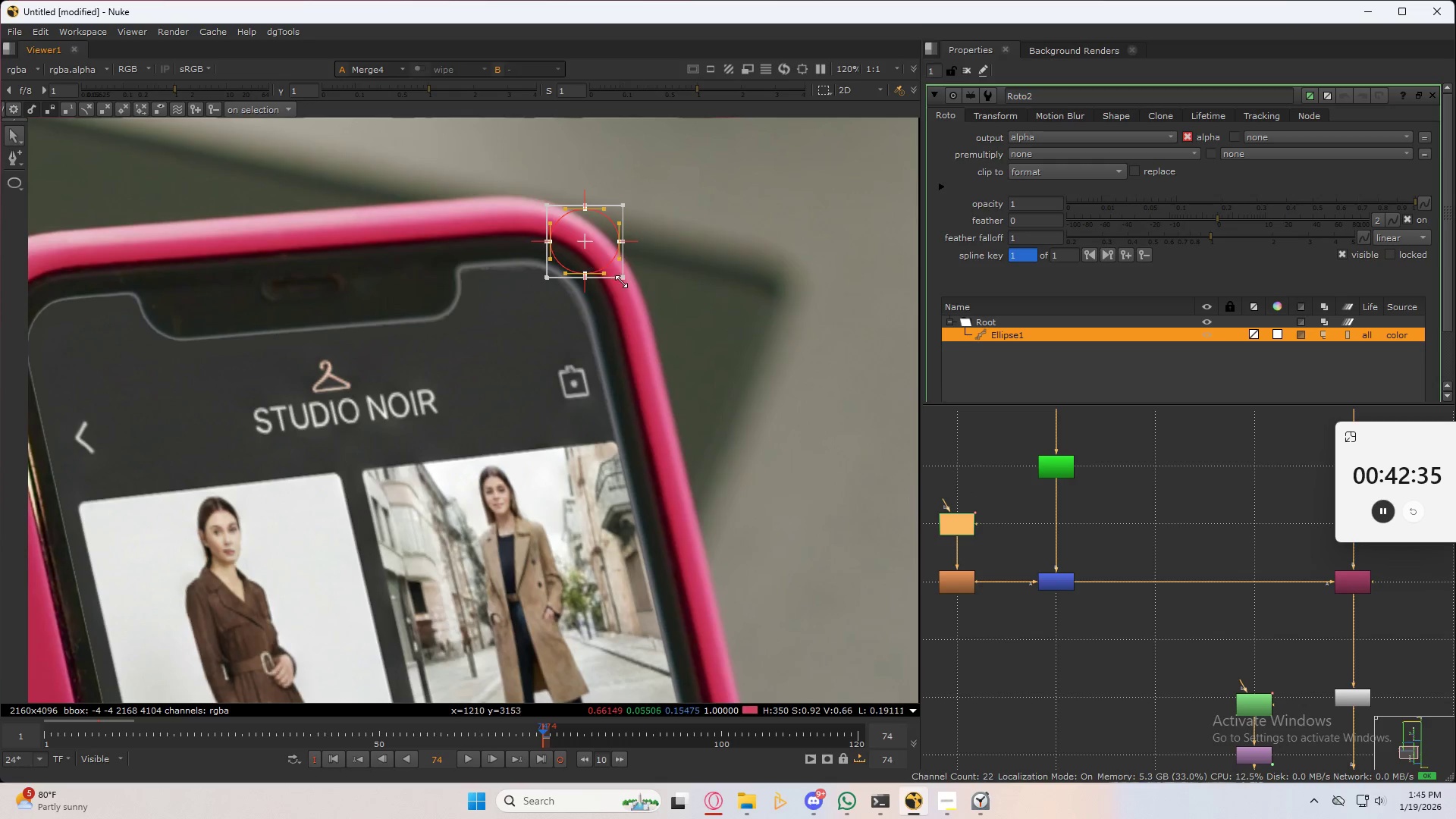 
hold_key(key=ShiftLeft, duration=0.78)
left_click_drag(start_coordinate=[625, 278], to_coordinate=[649, 313])
 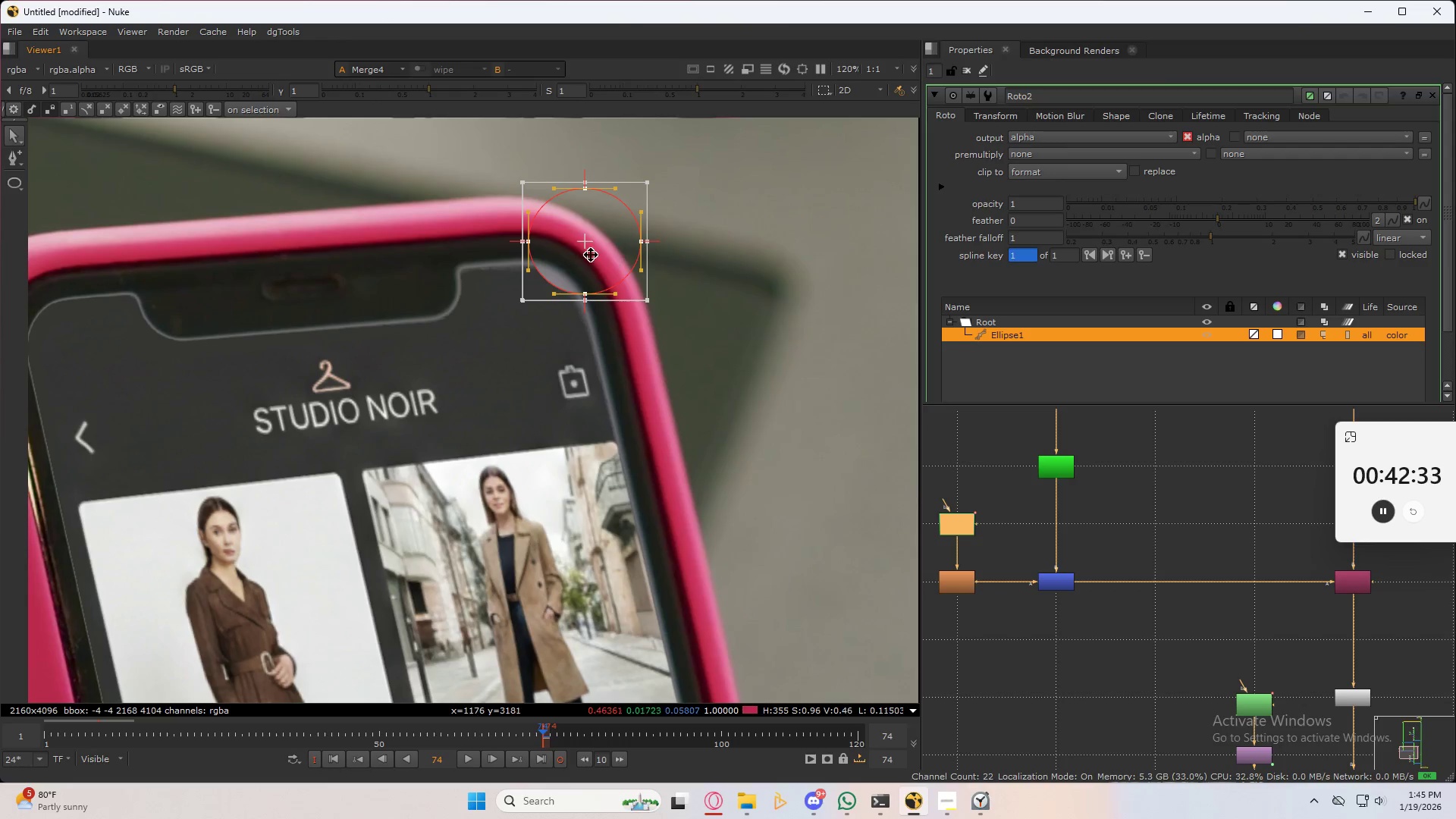 
left_click_drag(start_coordinate=[596, 245], to_coordinate=[602, 228])
 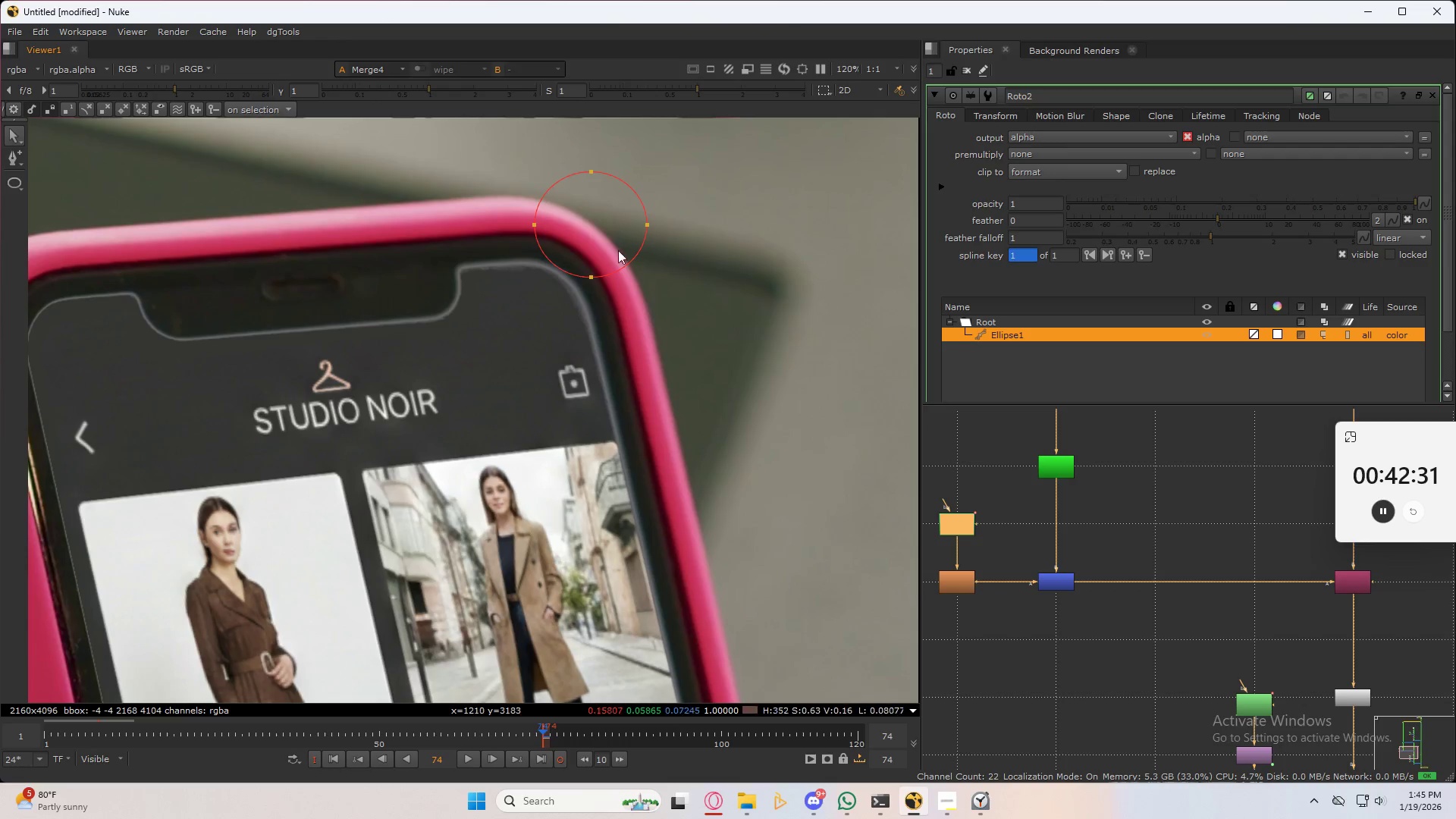 
left_click_drag(start_coordinate=[532, 228], to_coordinate=[504, 215])
 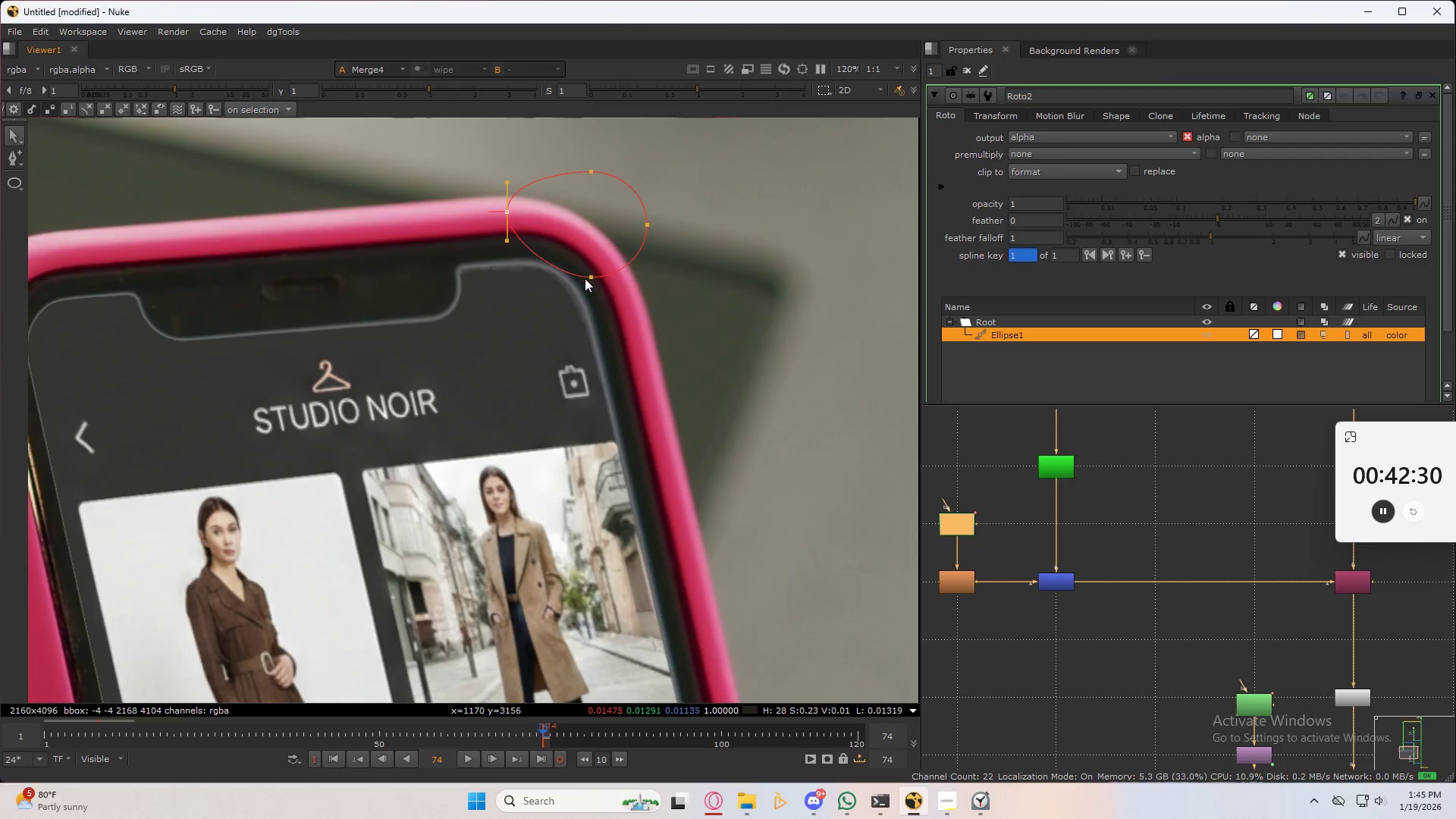 
left_click_drag(start_coordinate=[588, 278], to_coordinate=[562, 260])
 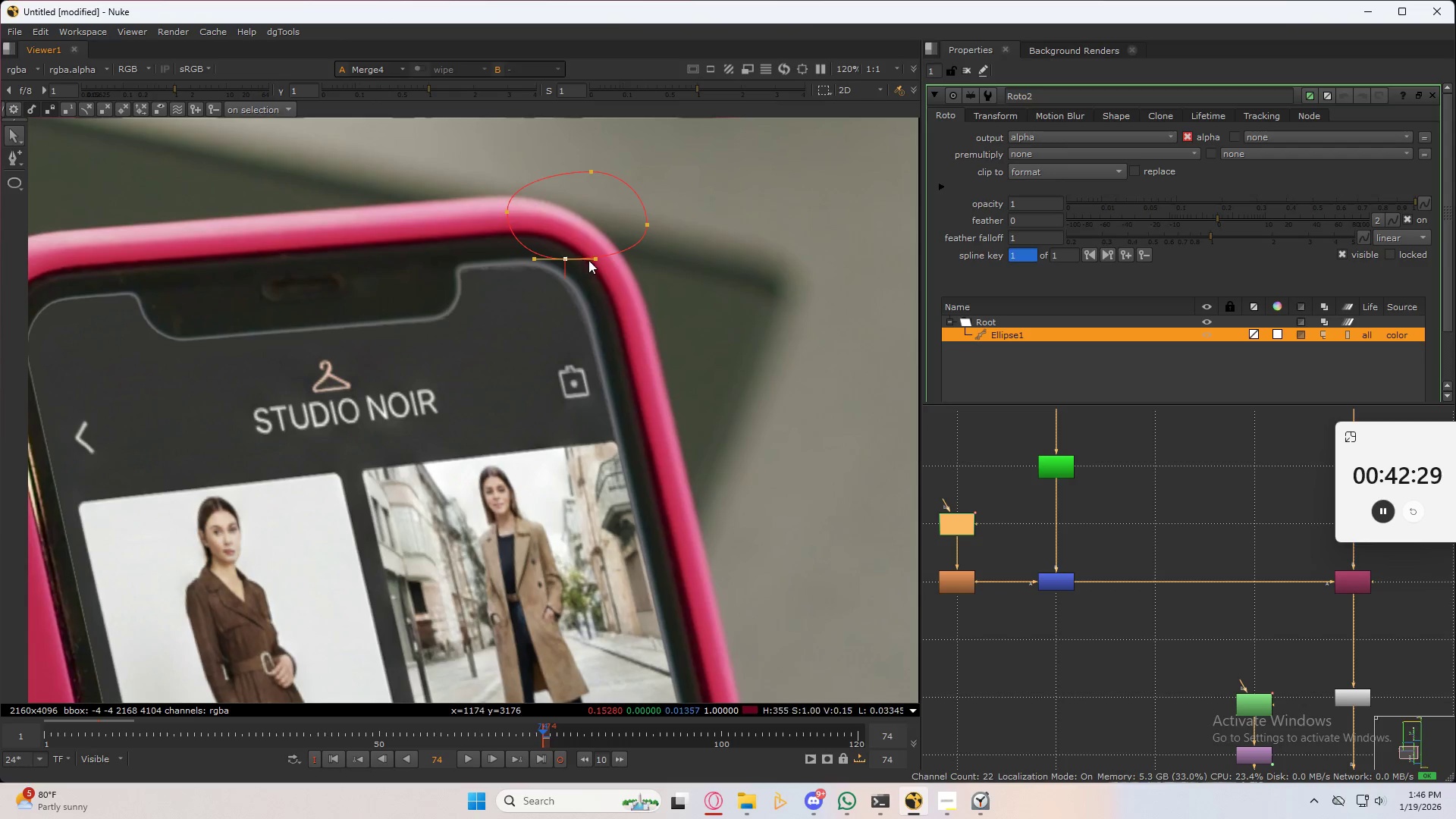 
left_click_drag(start_coordinate=[589, 260], to_coordinate=[591, 279])
 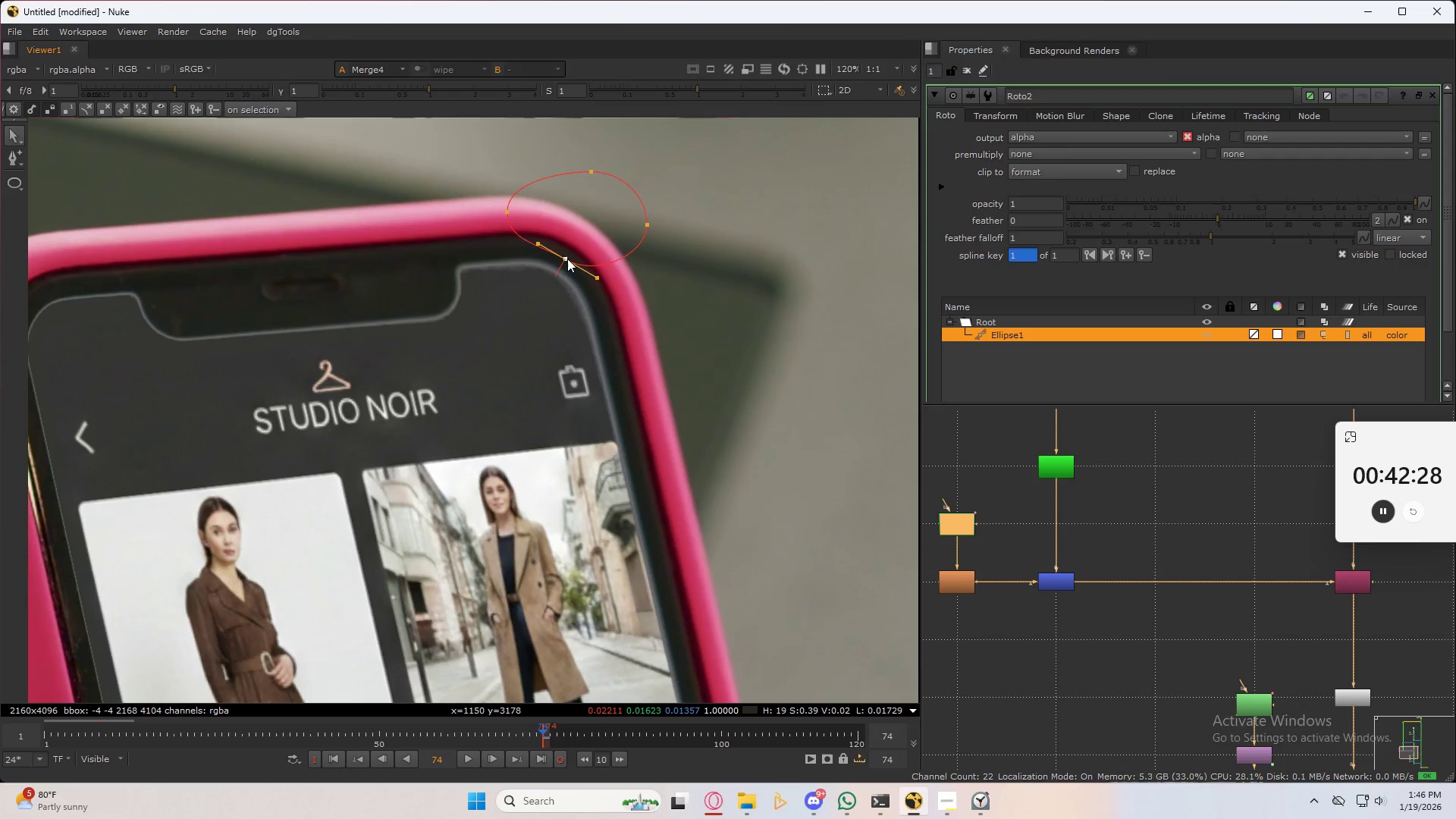 
left_click_drag(start_coordinate=[566, 258], to_coordinate=[565, 262])
 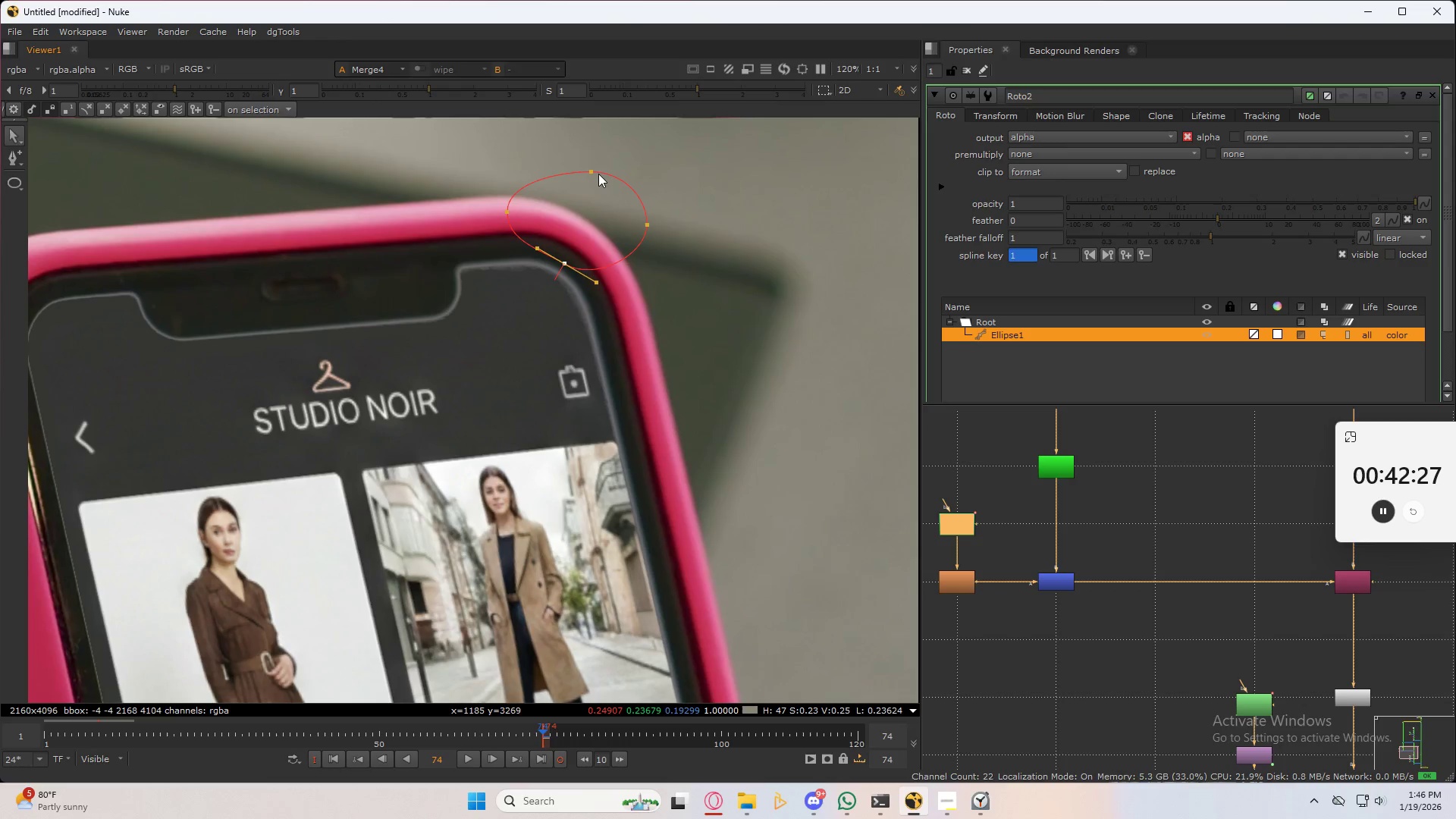 
left_click_drag(start_coordinate=[597, 171], to_coordinate=[585, 202])
 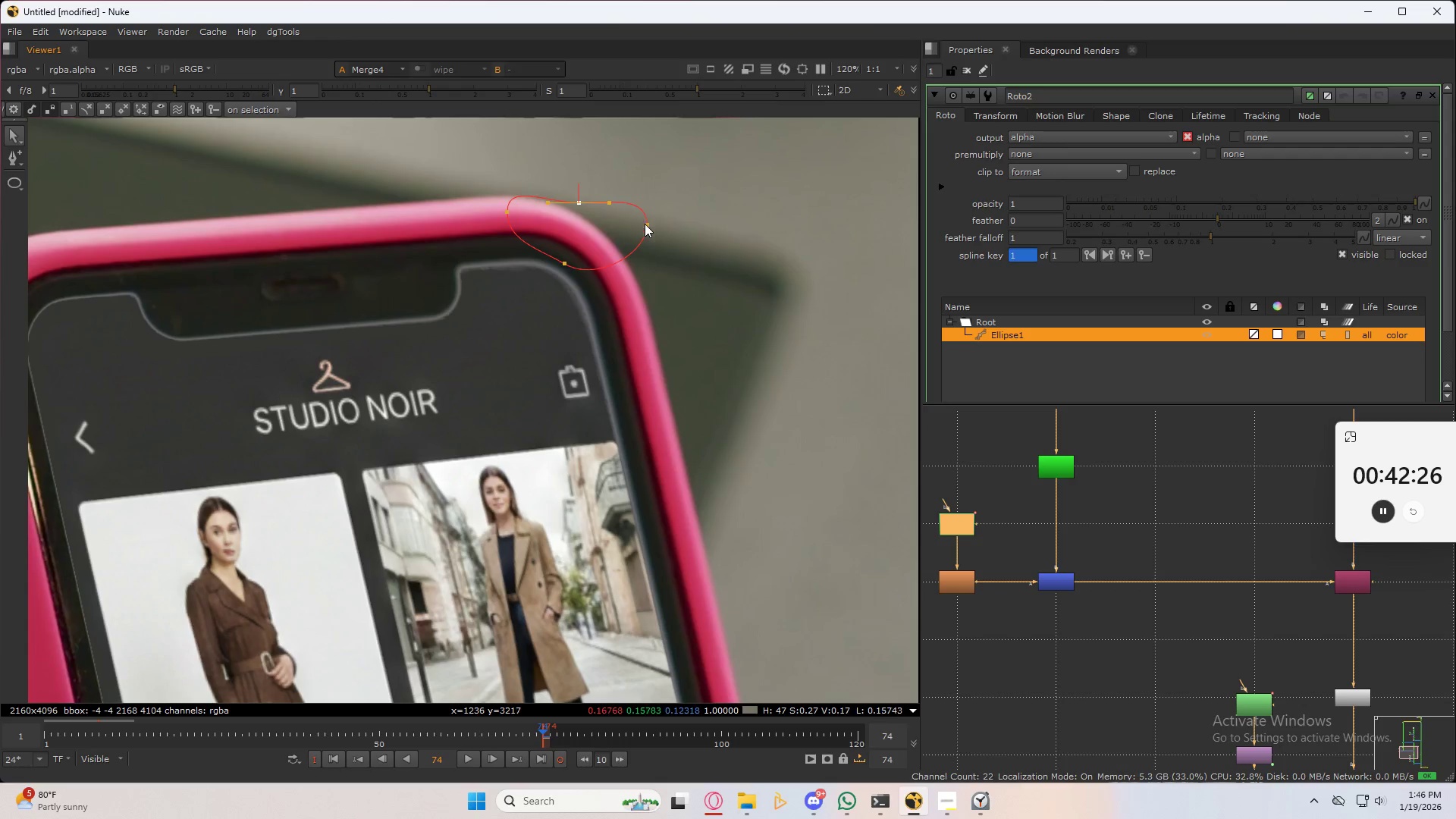 
left_click_drag(start_coordinate=[640, 228], to_coordinate=[630, 284])
 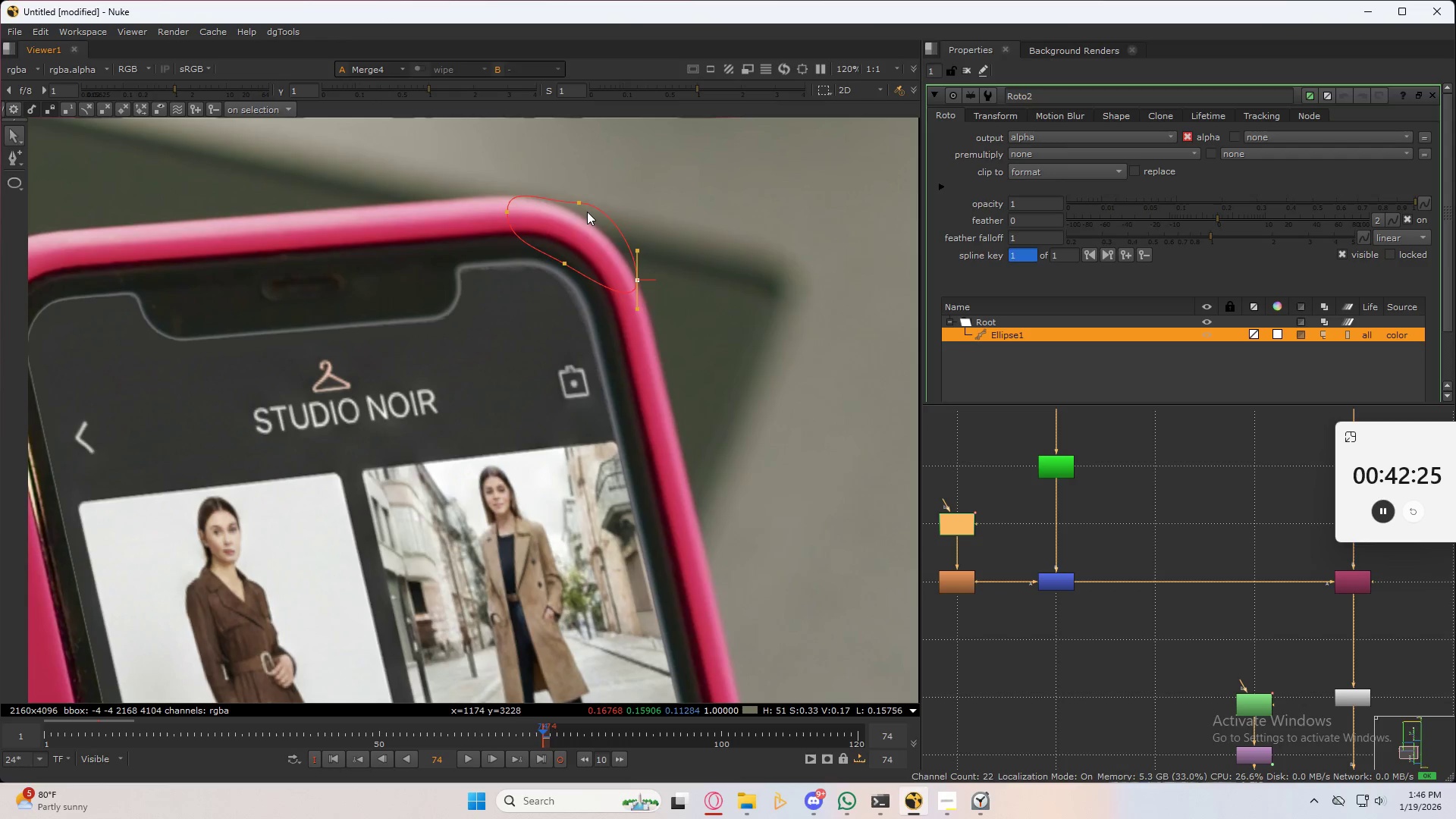 
left_click_drag(start_coordinate=[584, 203], to_coordinate=[594, 209])
 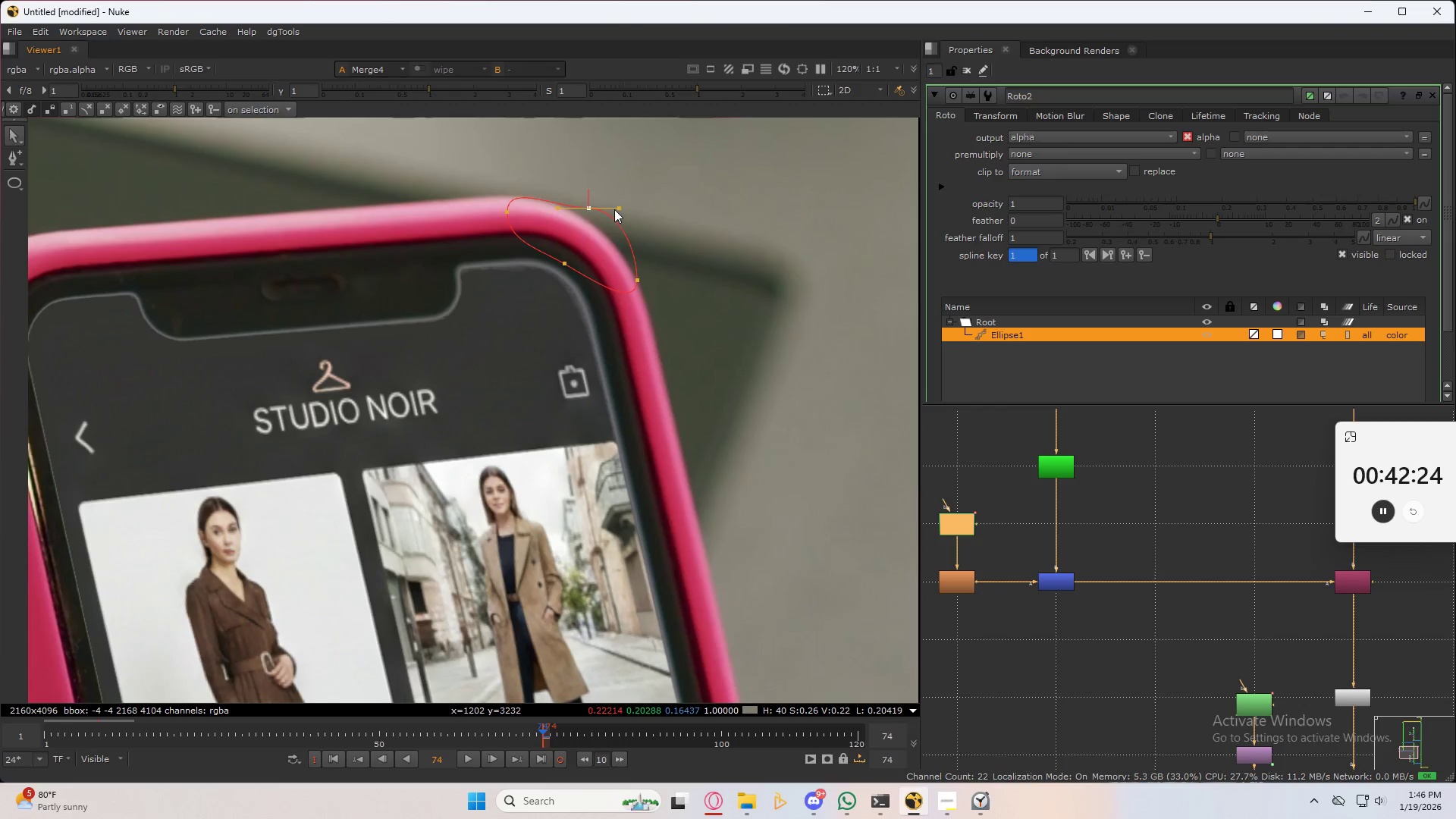 
left_click_drag(start_coordinate=[615, 208], to_coordinate=[617, 231])
 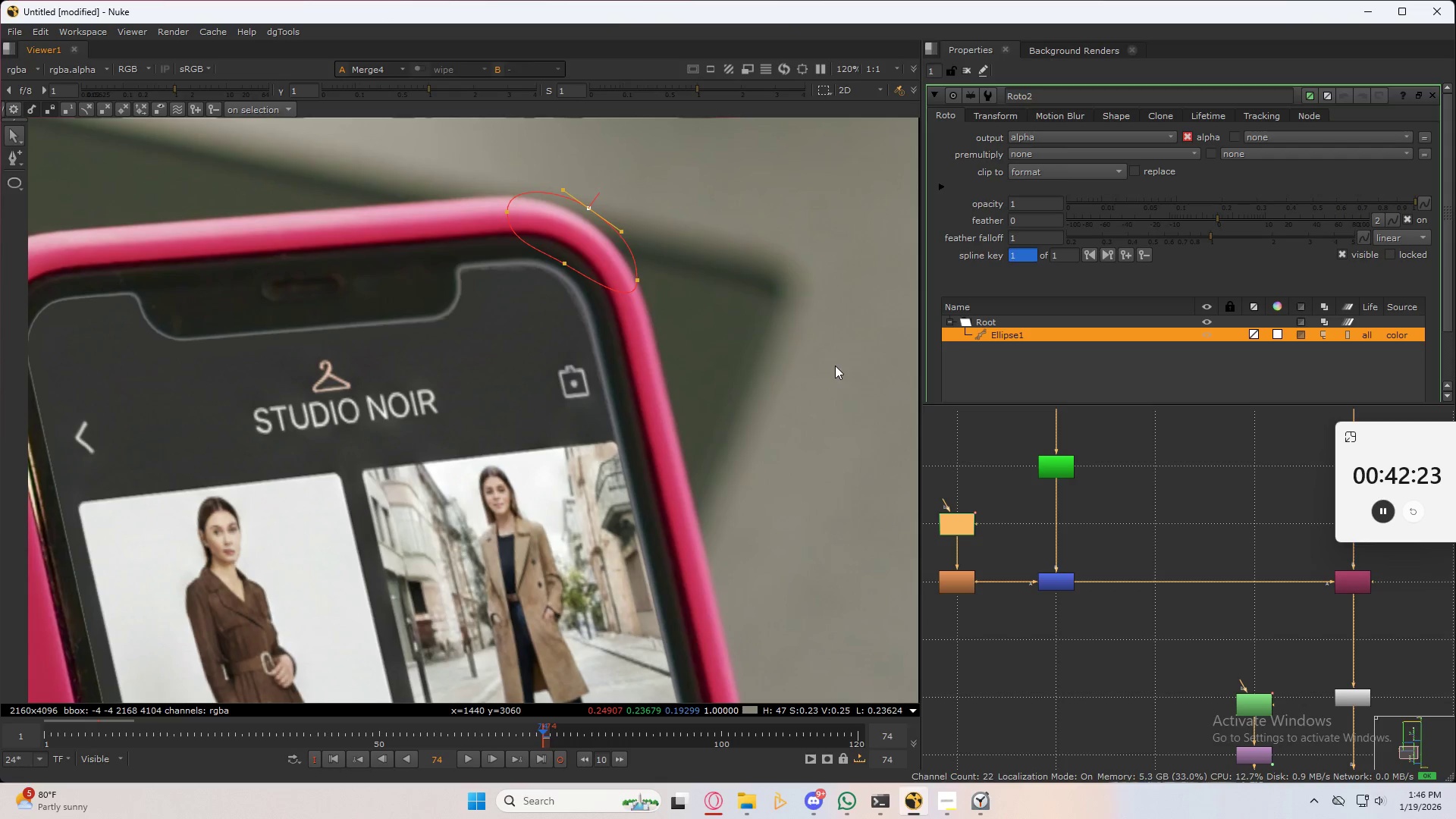 
scroll: coordinate [1194, 570], scroll_direction: down, amount: 5.0
 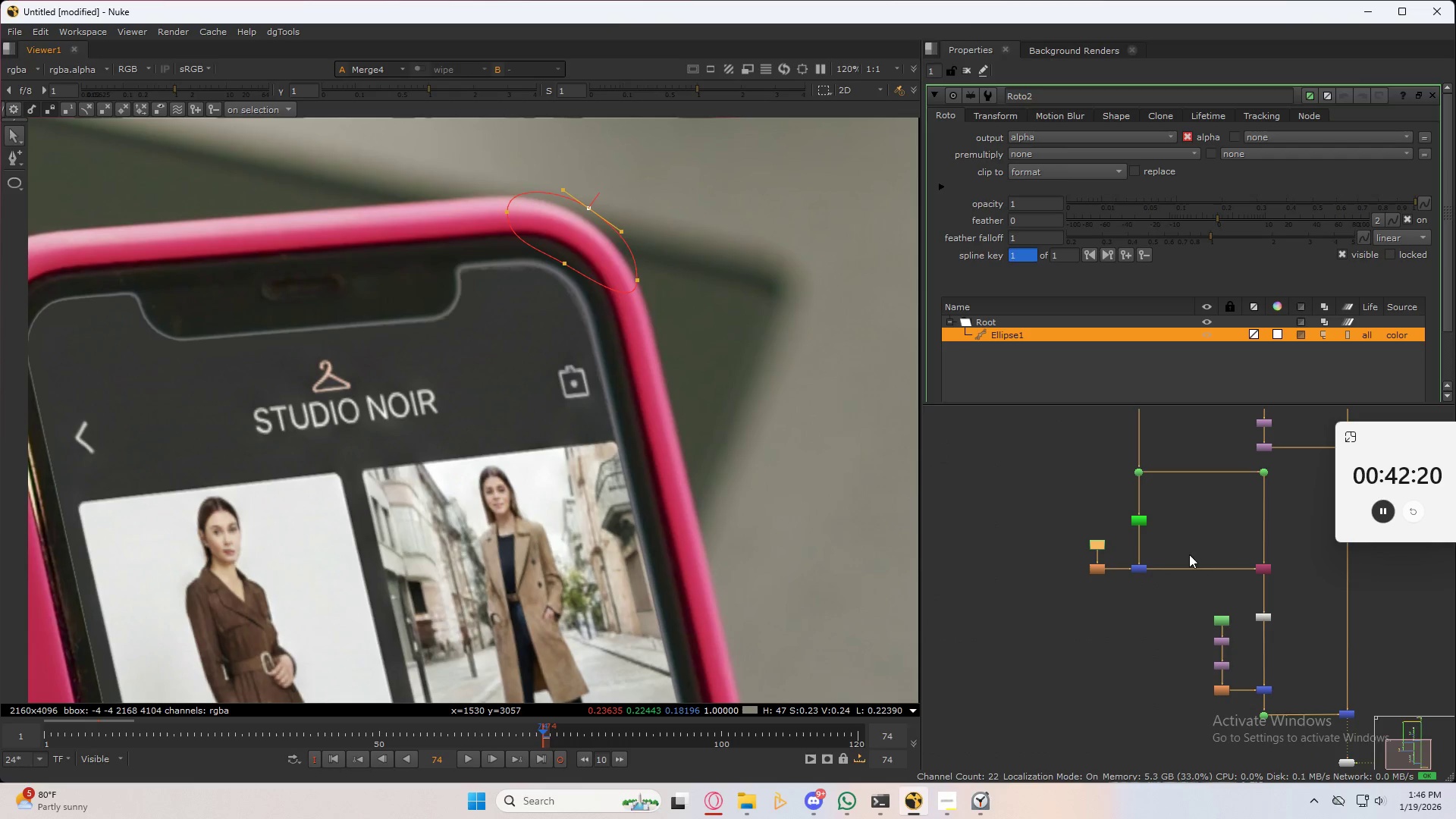 
left_click([1089, 552])
 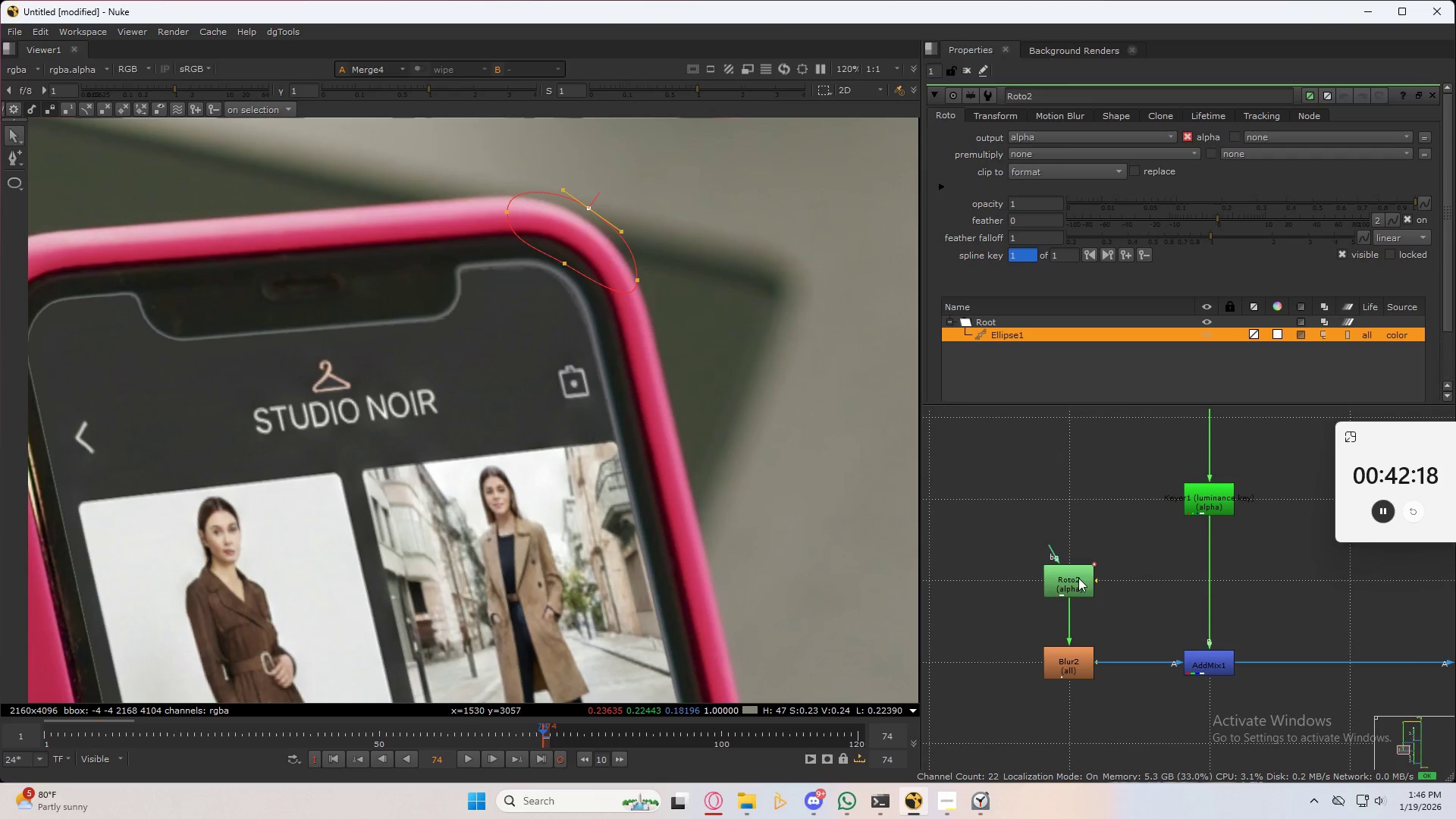 
scroll: coordinate [1110, 532], scroll_direction: up, amount: 7.0
 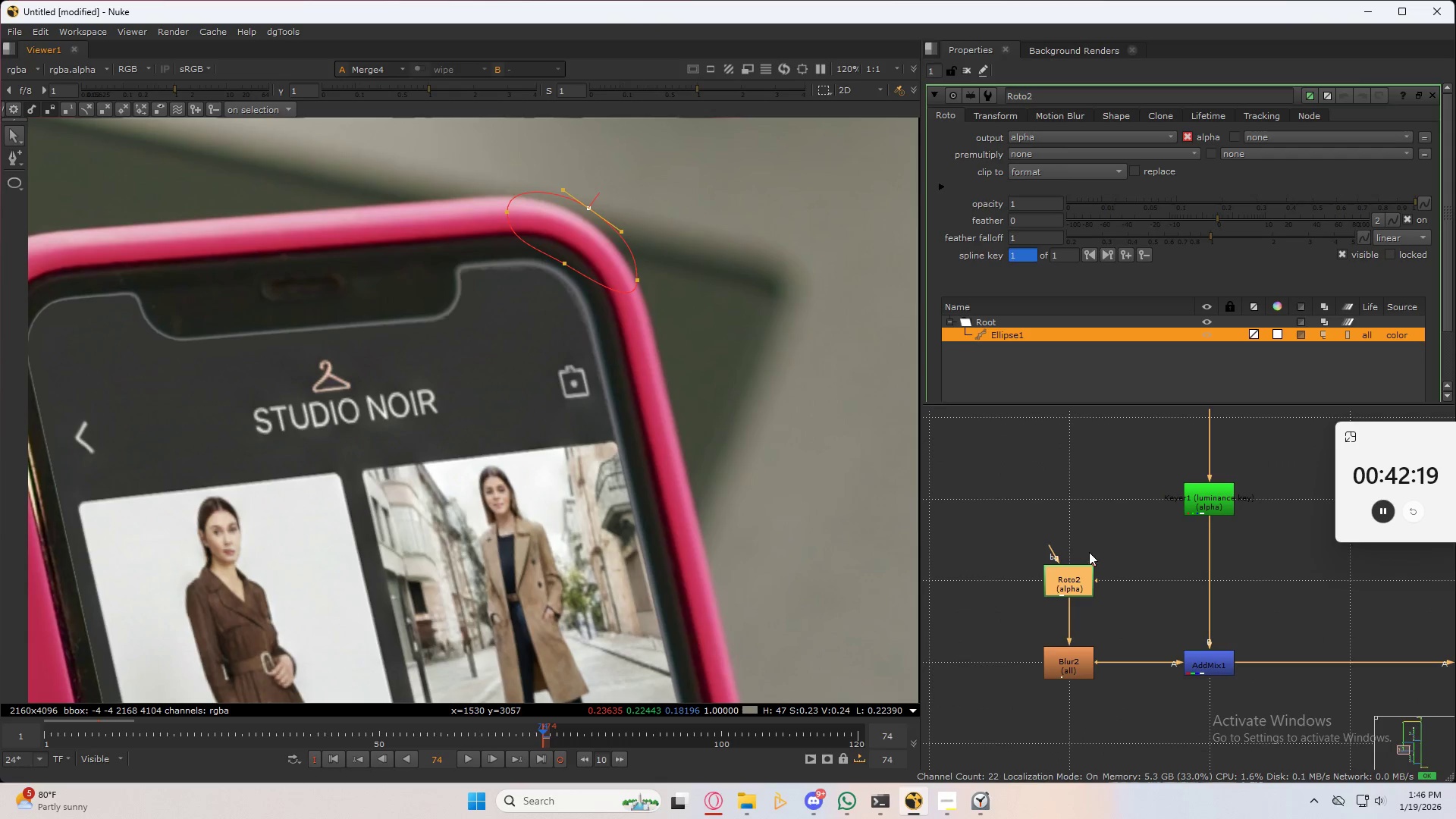 
left_click_drag(start_coordinate=[1078, 578], to_coordinate=[1075, 496])
 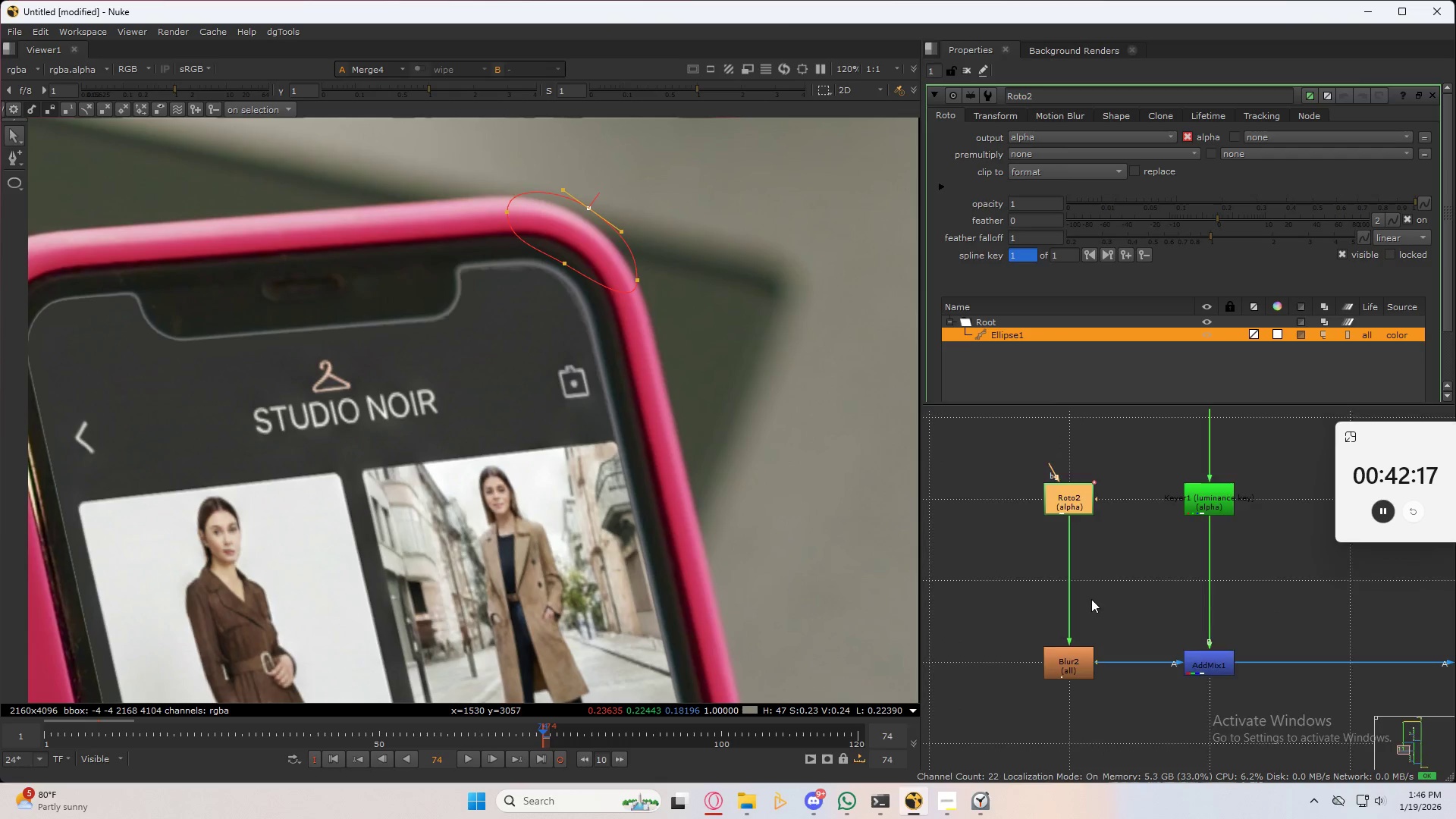 
left_click_drag(start_coordinate=[1081, 532], to_coordinate=[1081, 483])
 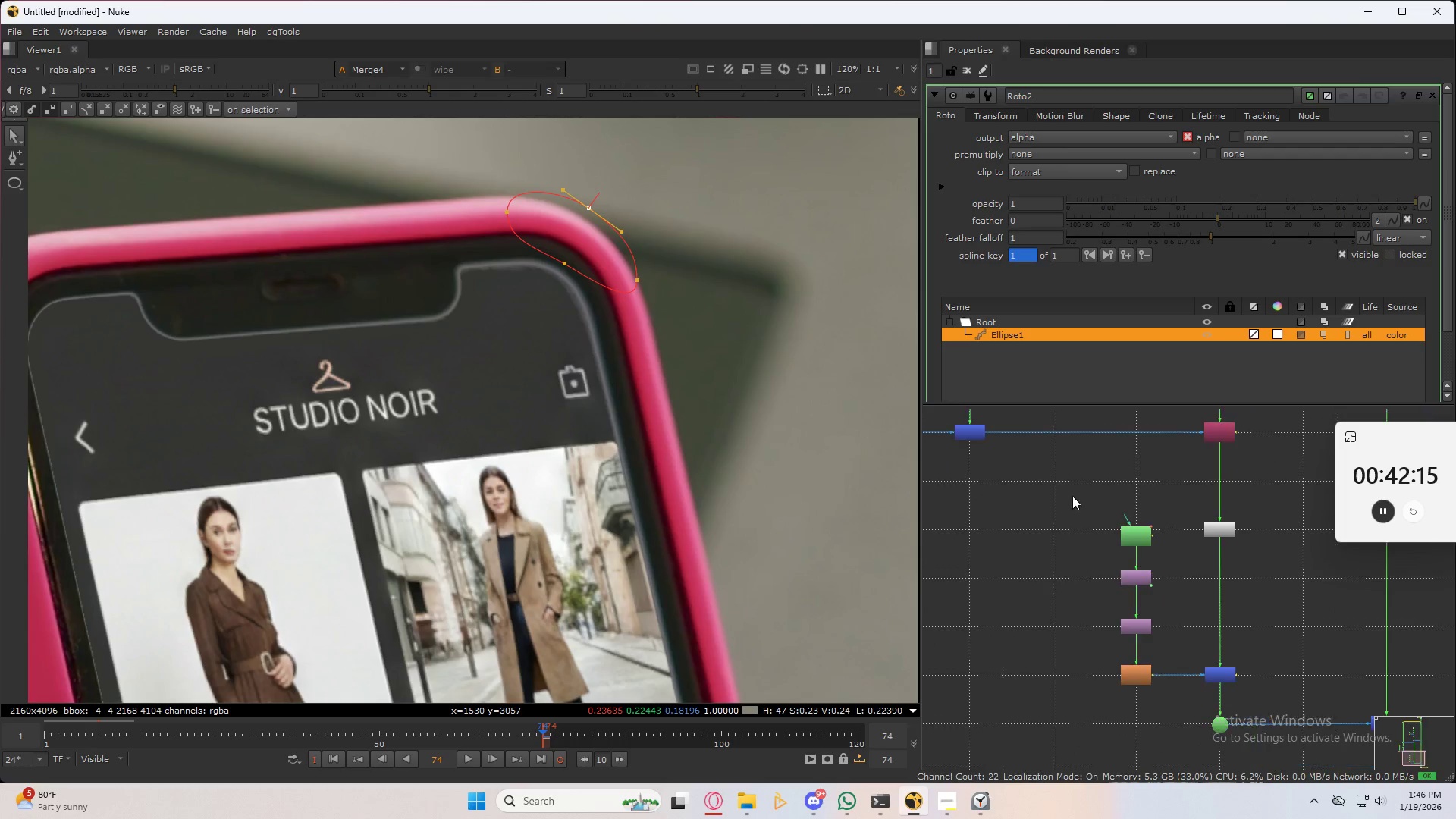 
scroll: coordinate [1098, 582], scroll_direction: down, amount: 3.0
 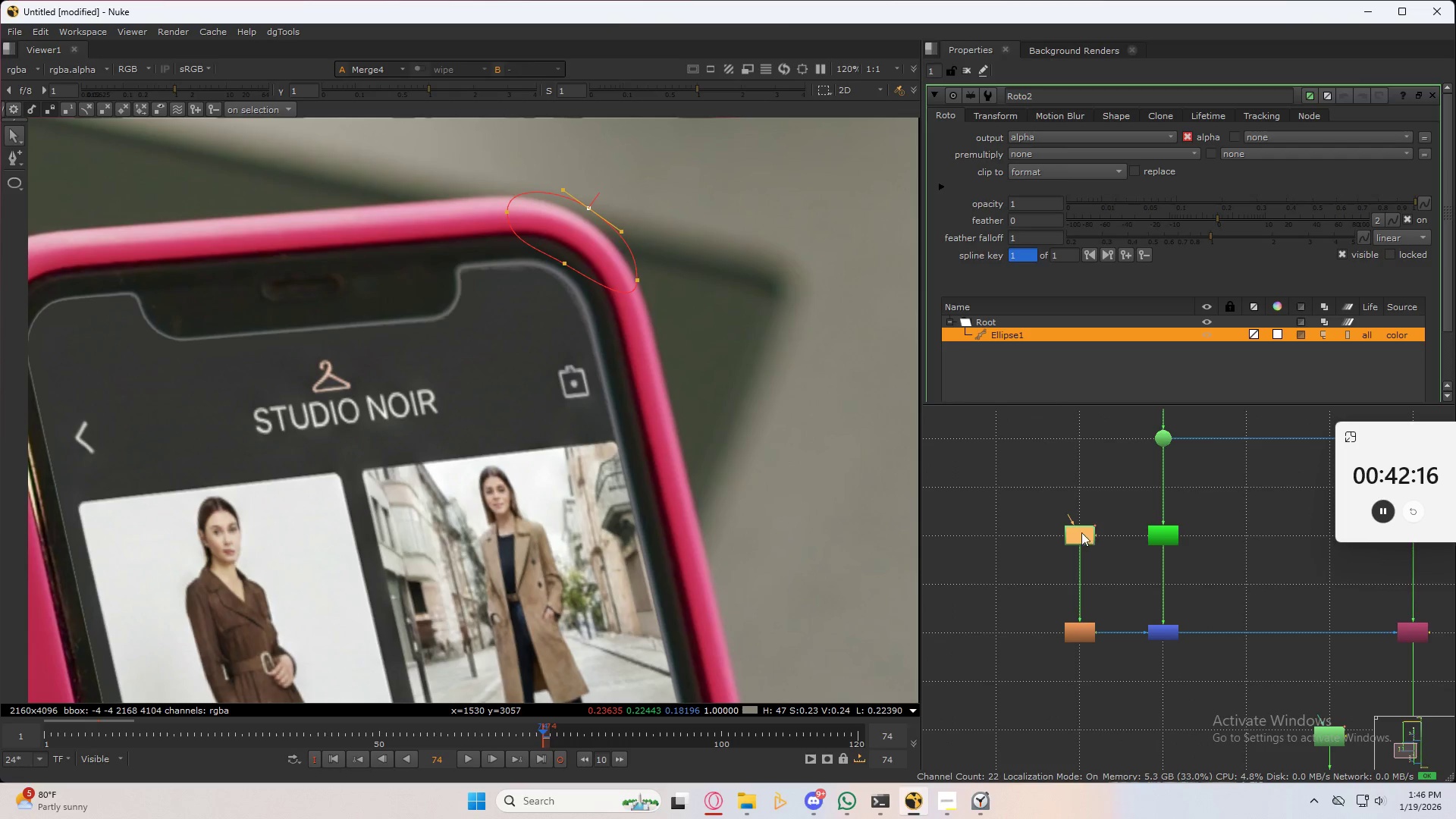 
left_click_drag(start_coordinate=[1108, 559], to_coordinate=[1154, 622])
 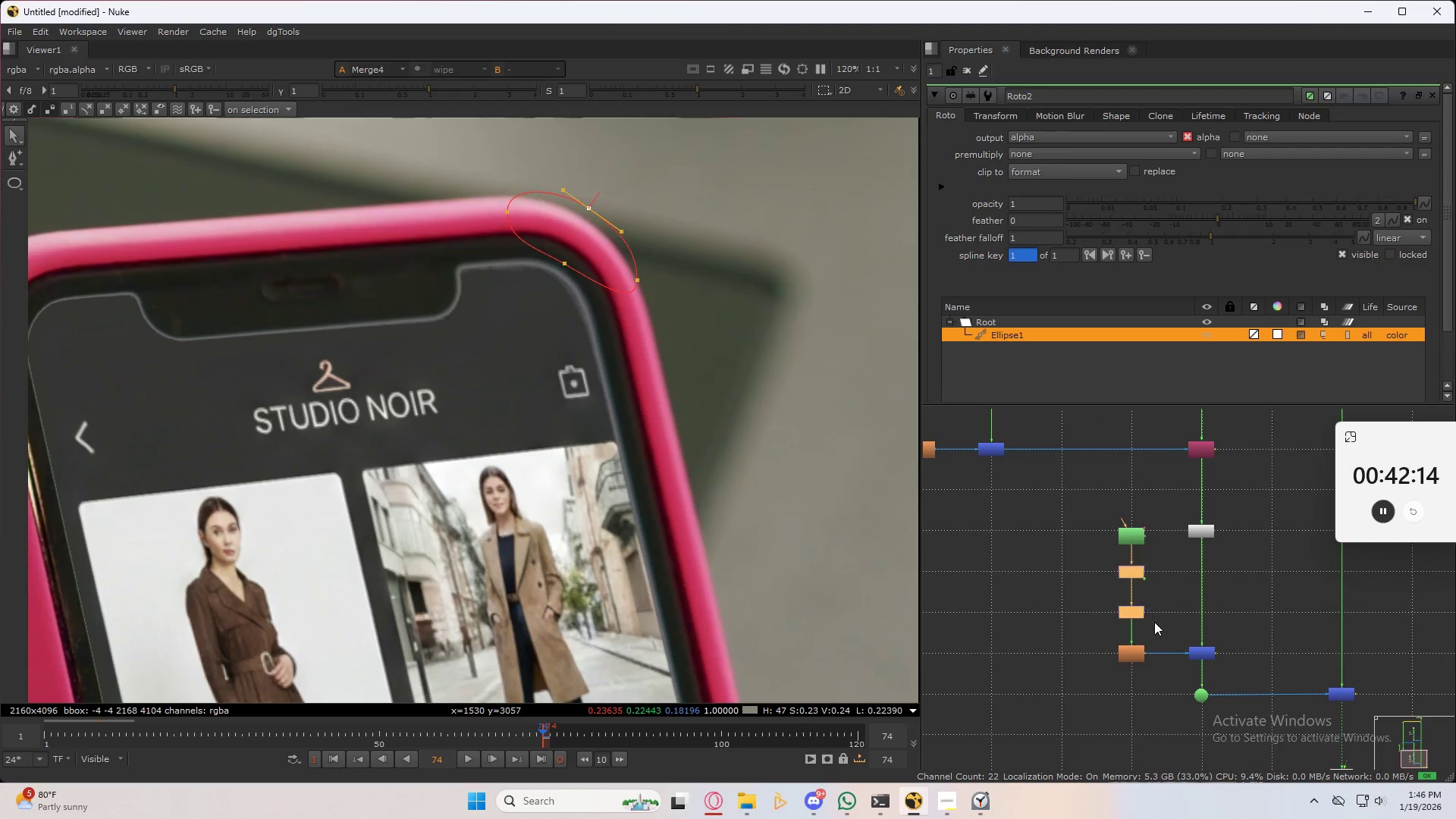 
scroll: coordinate [1108, 540], scroll_direction: down, amount: 1.0
 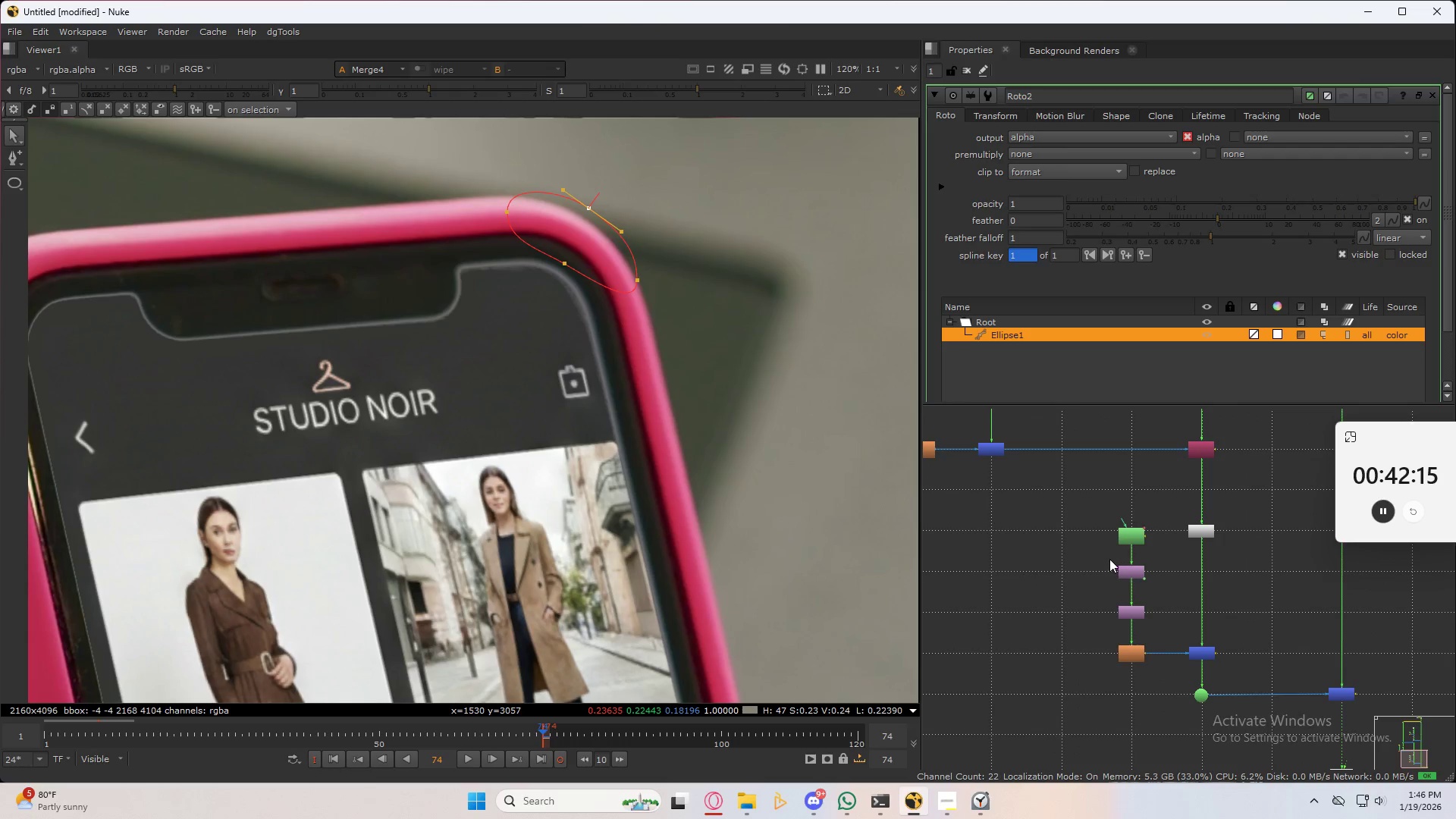 
key(Control+ControlLeft)
 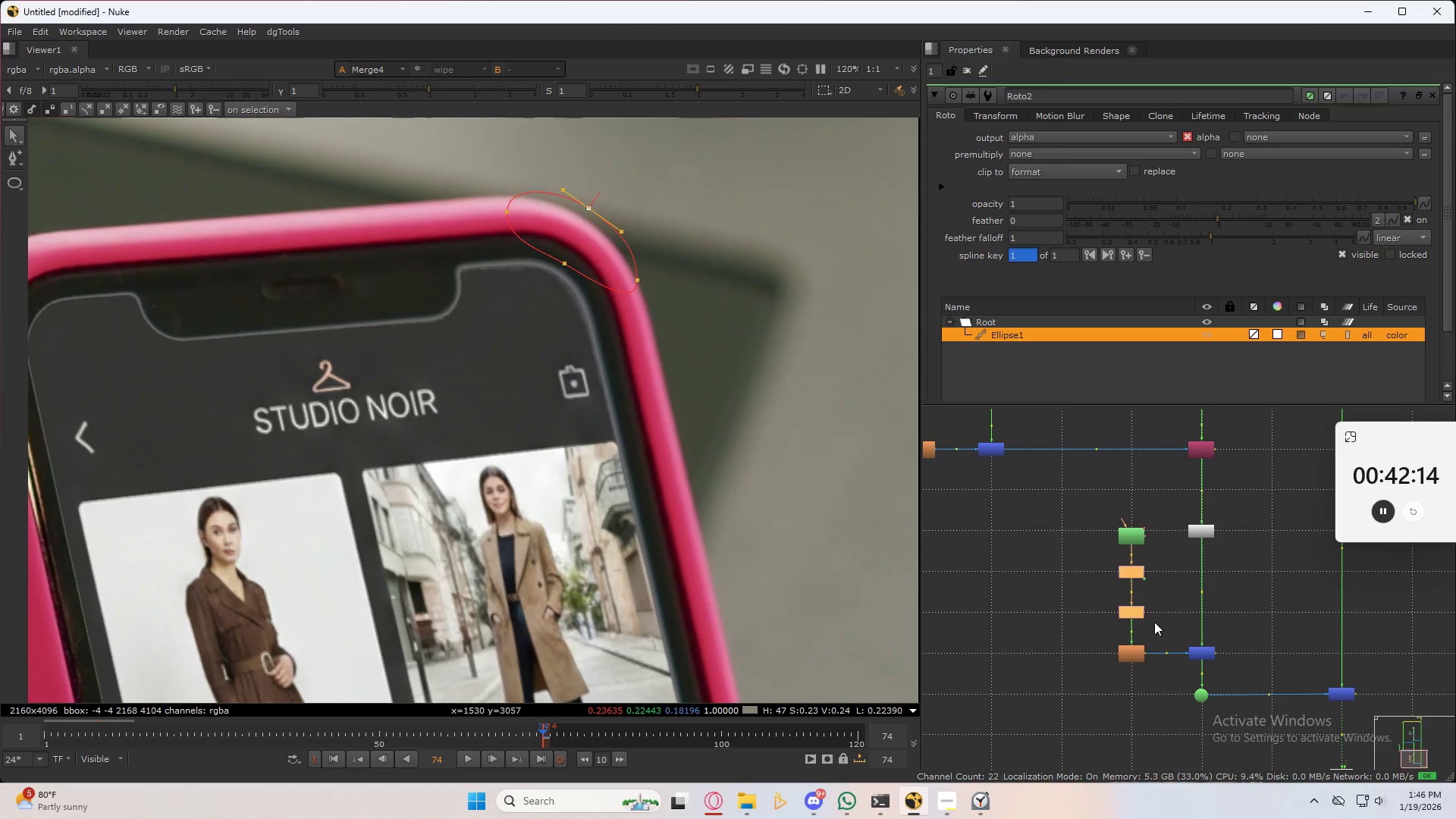 
key(Control+C)
 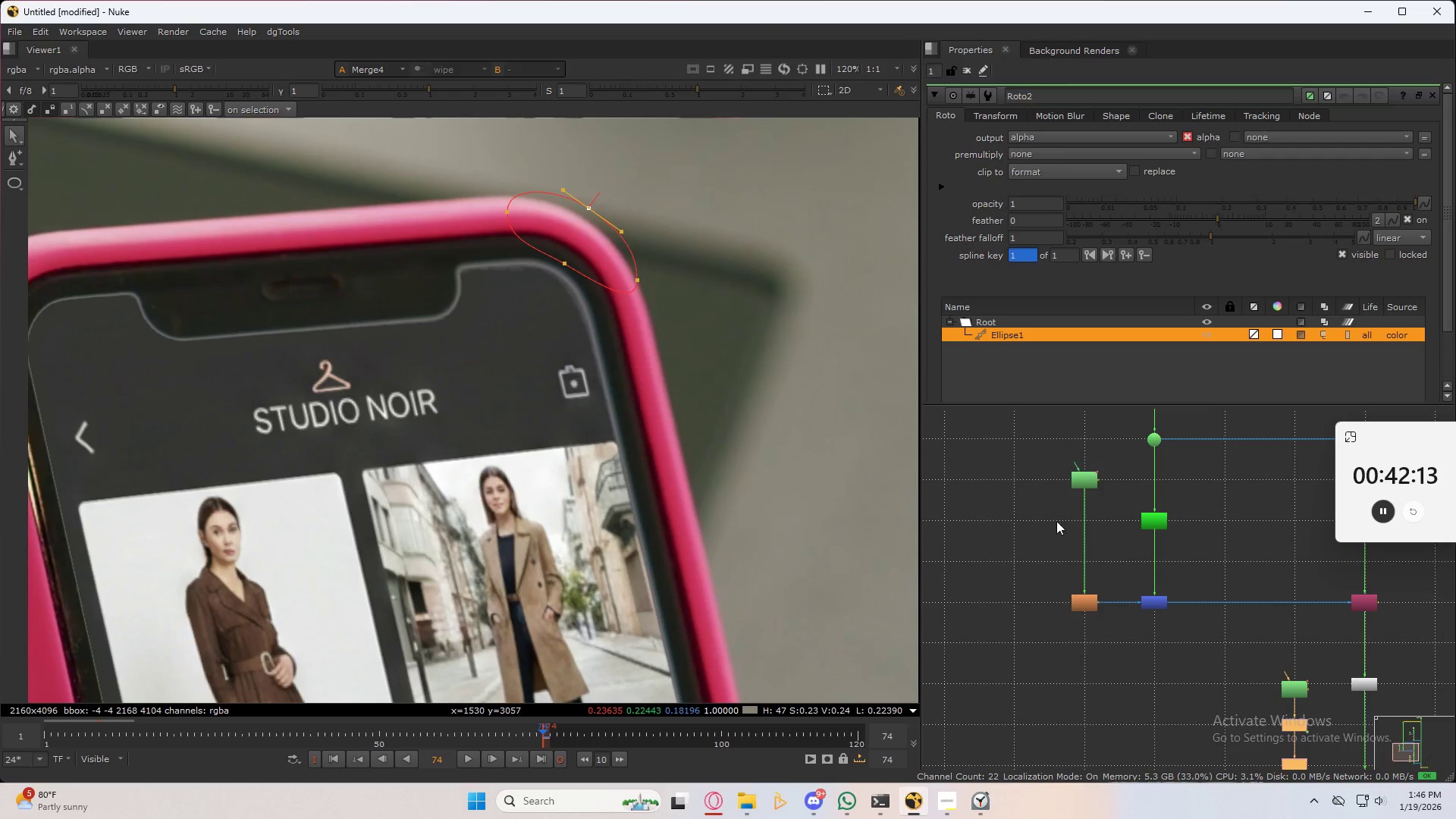 
key(Control+ControlLeft)
 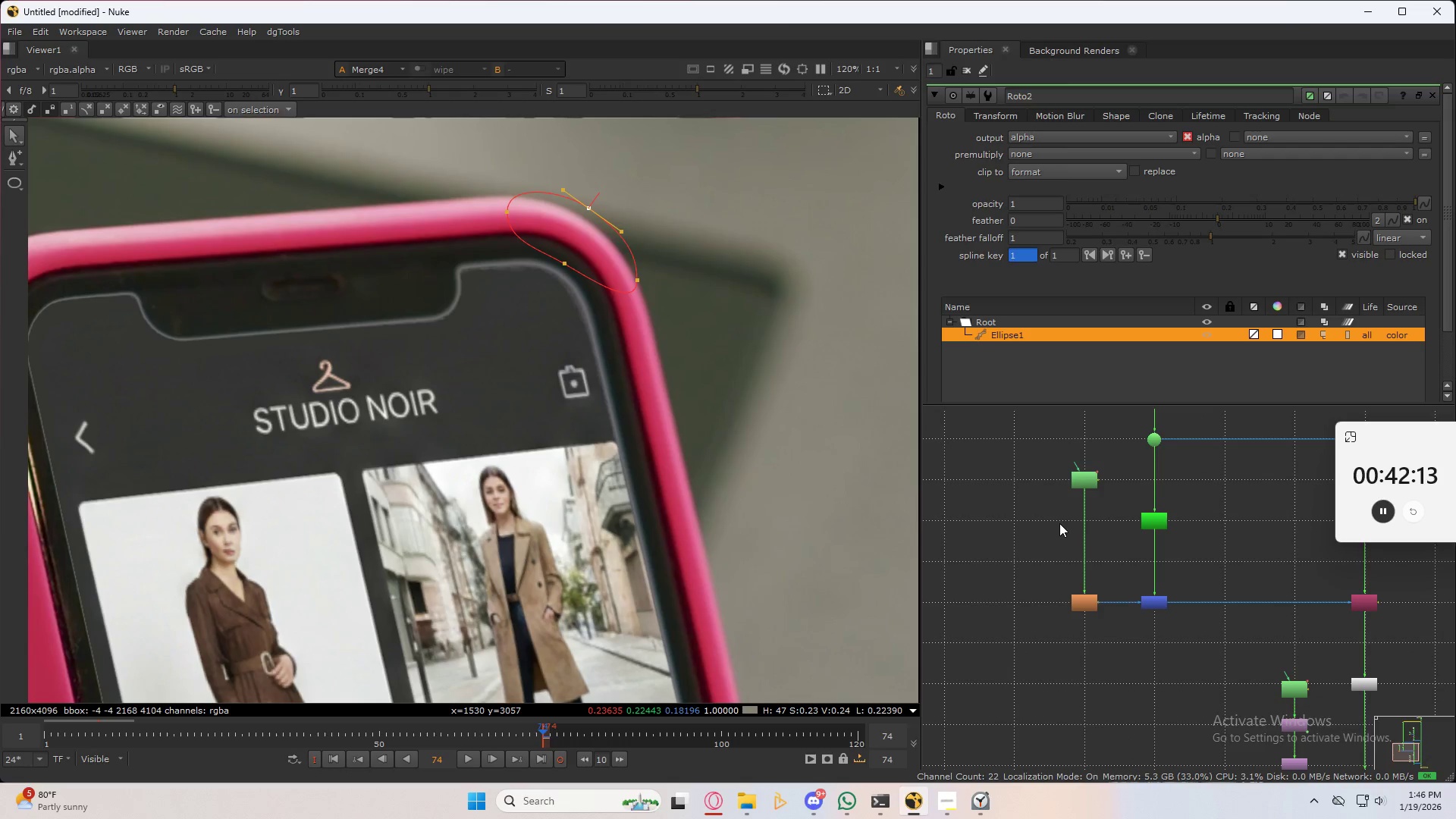 
key(Control+V)
 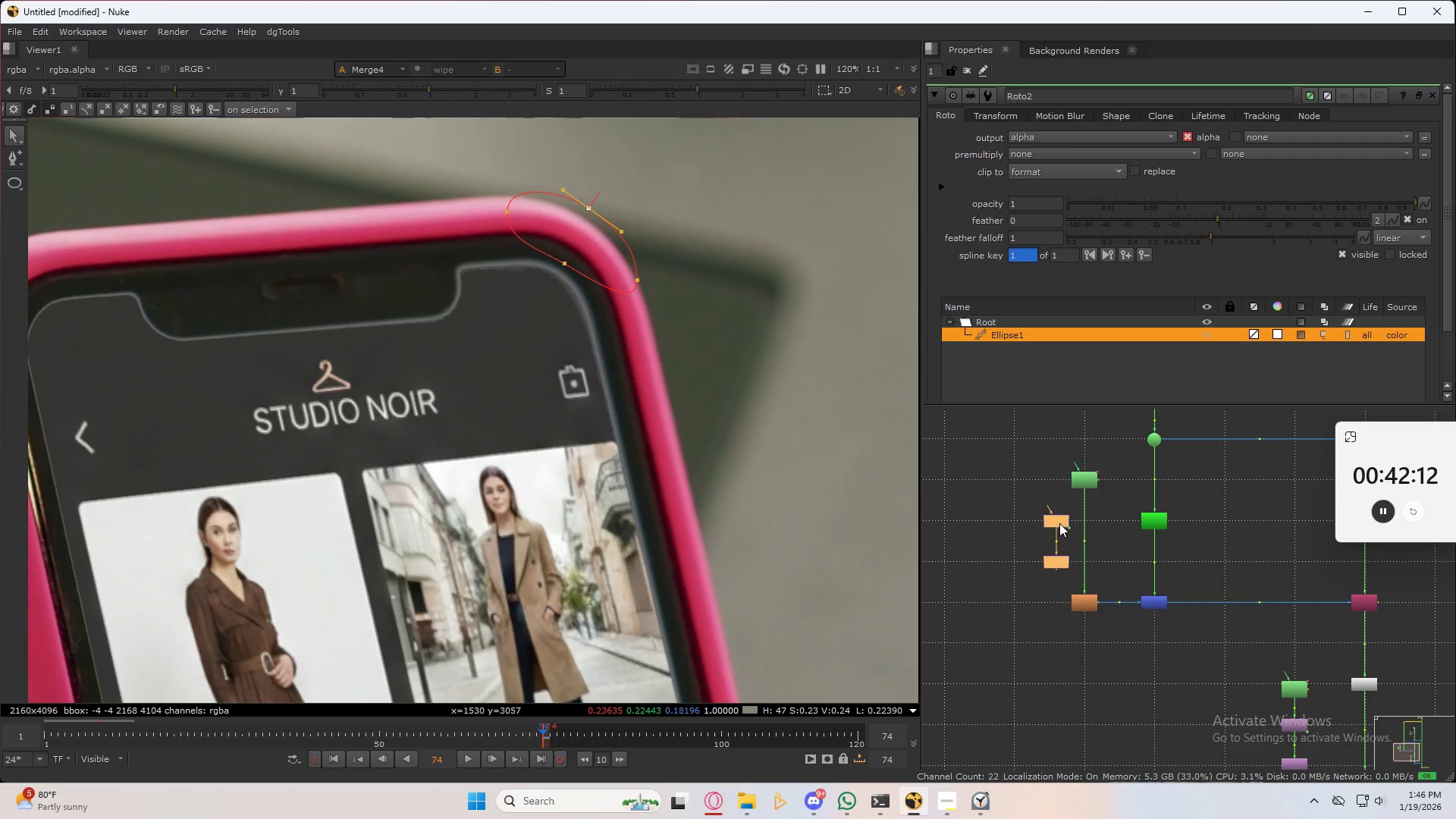 
scroll: coordinate [1059, 523], scroll_direction: up, amount: 5.0
 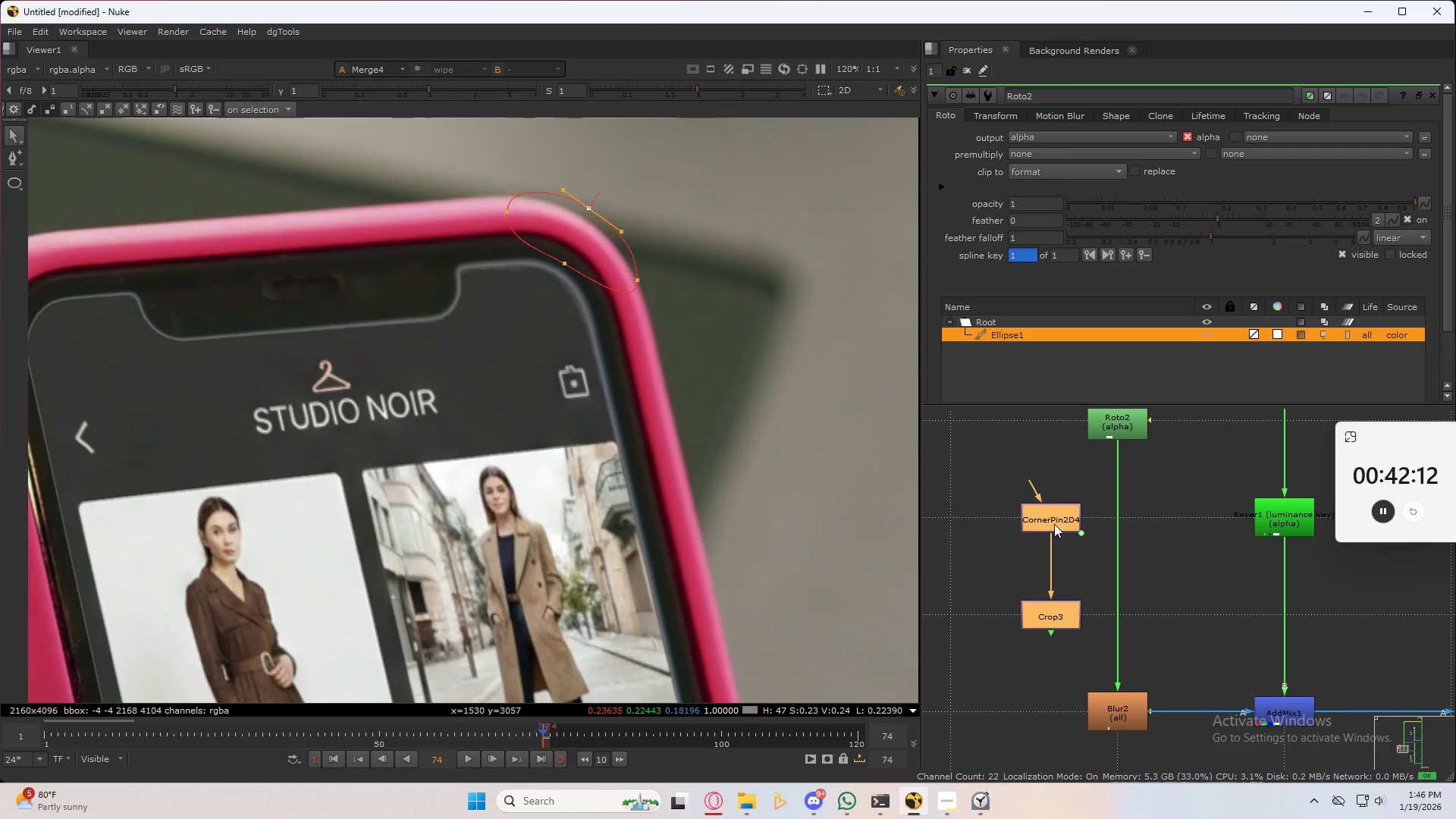 
left_click_drag(start_coordinate=[1054, 524], to_coordinate=[1121, 523])
 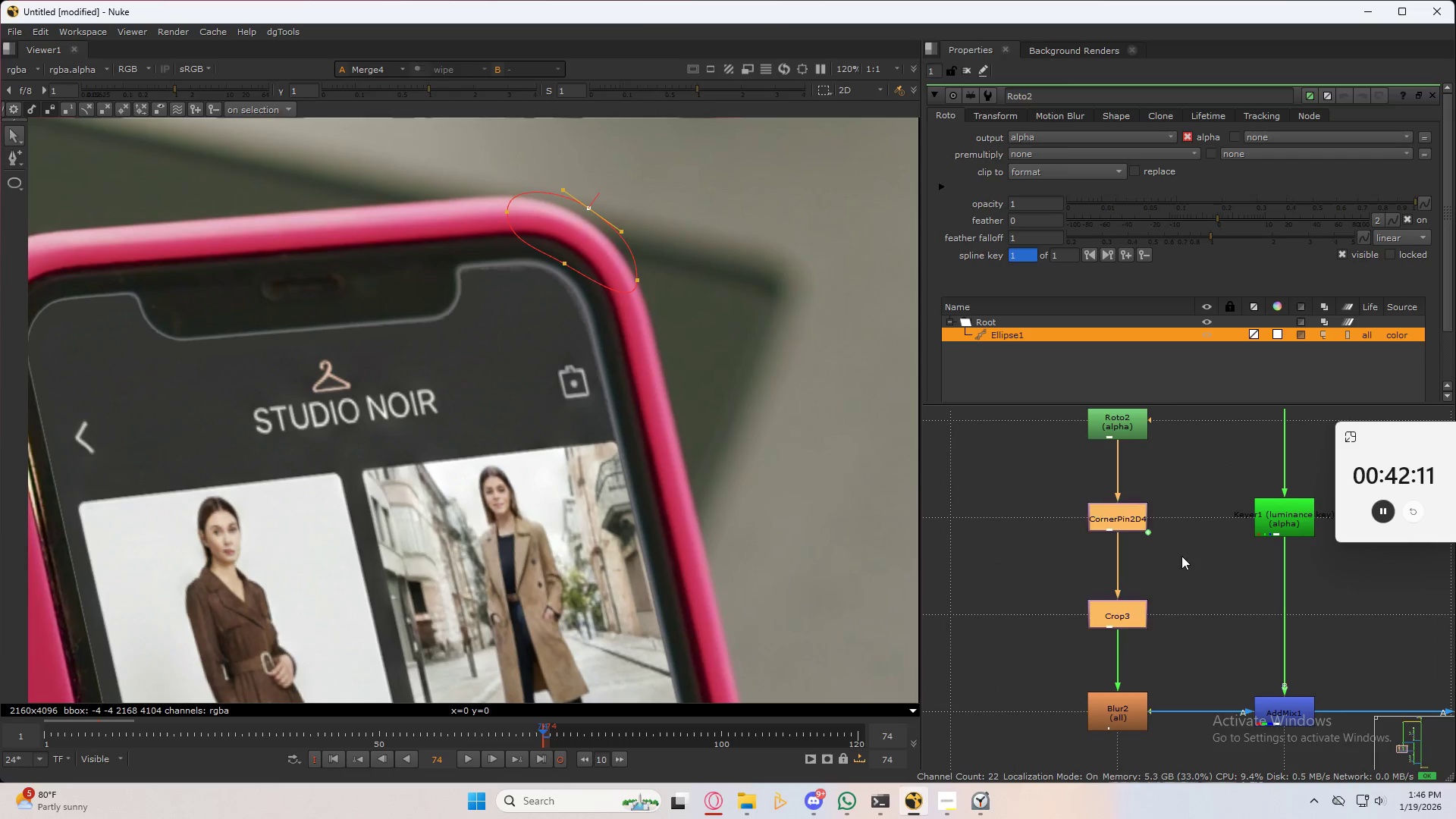 
left_click_drag(start_coordinate=[1181, 556], to_coordinate=[1185, 561])
 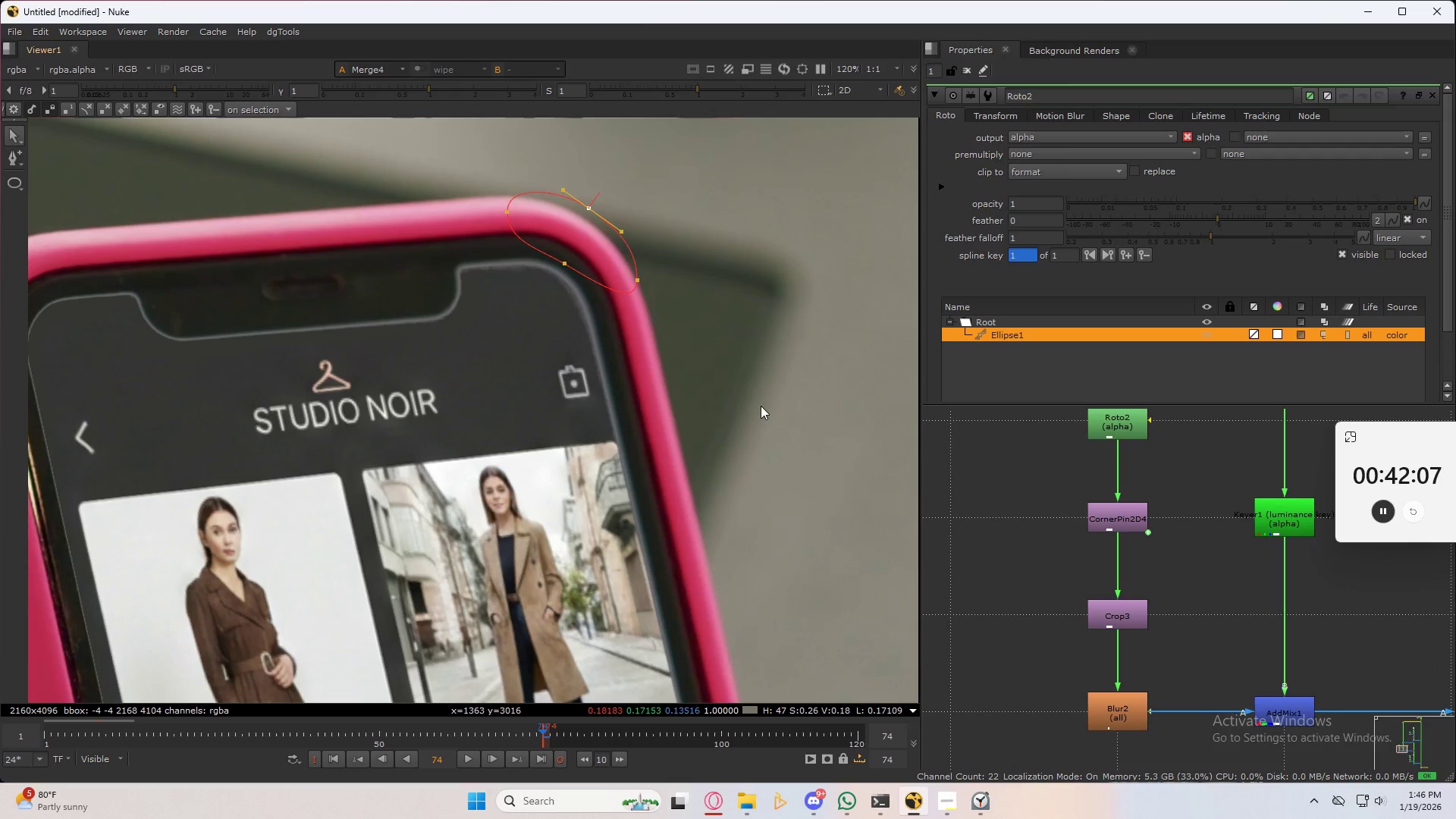 
wait(5.48)
 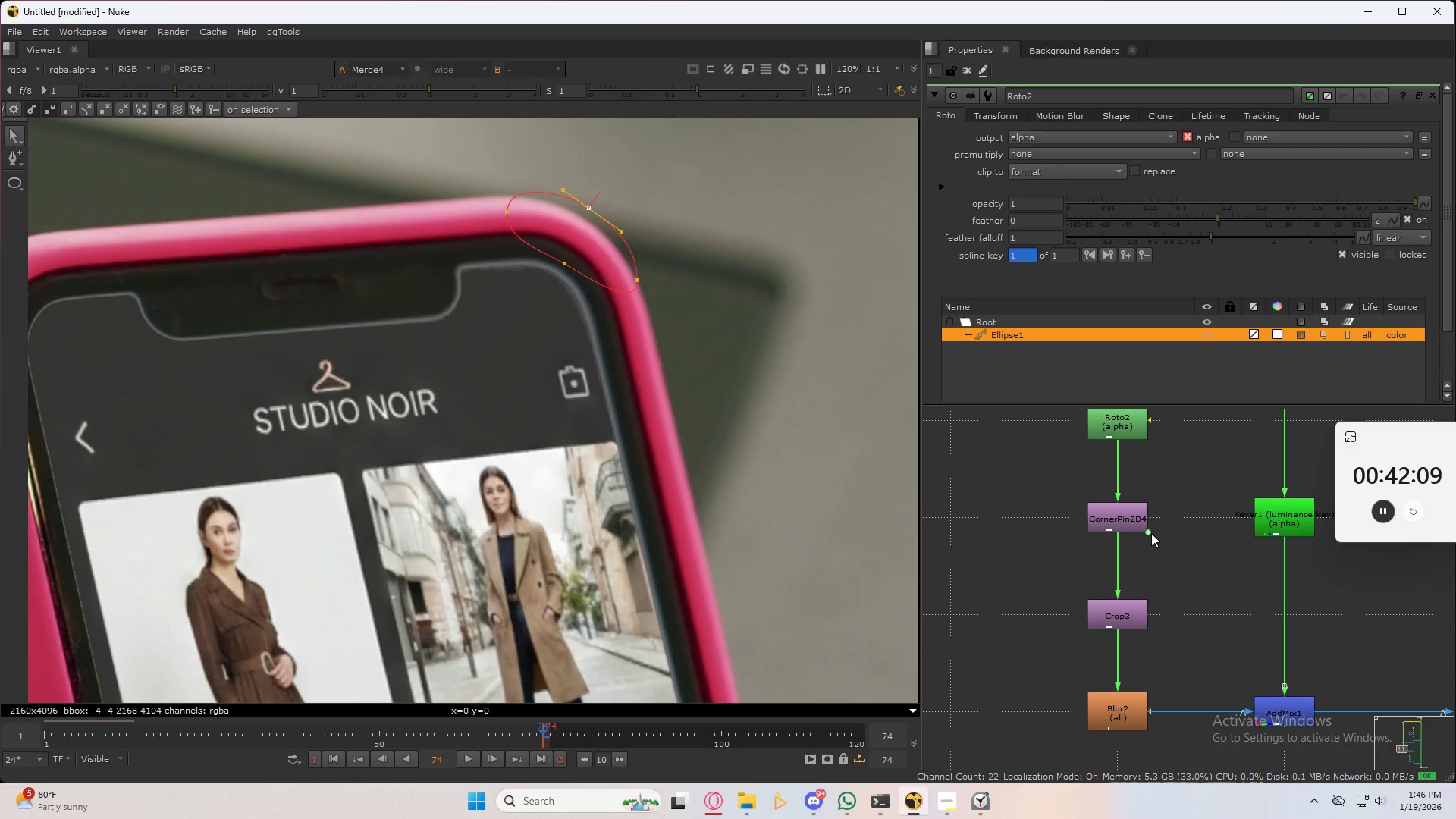 
scroll: coordinate [582, 447], scroll_direction: down, amount: 4.0
 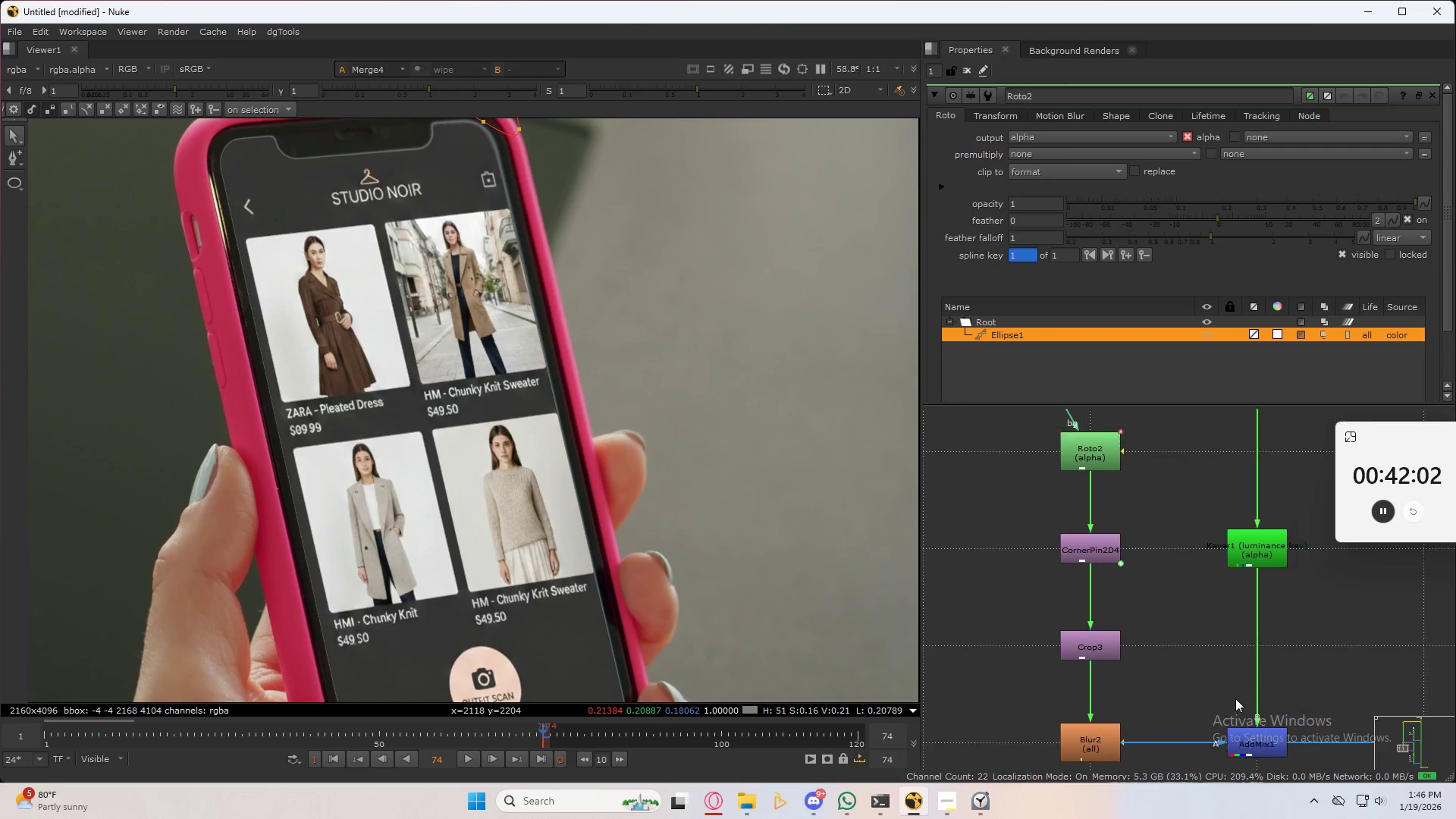 
double_click([1104, 592])
 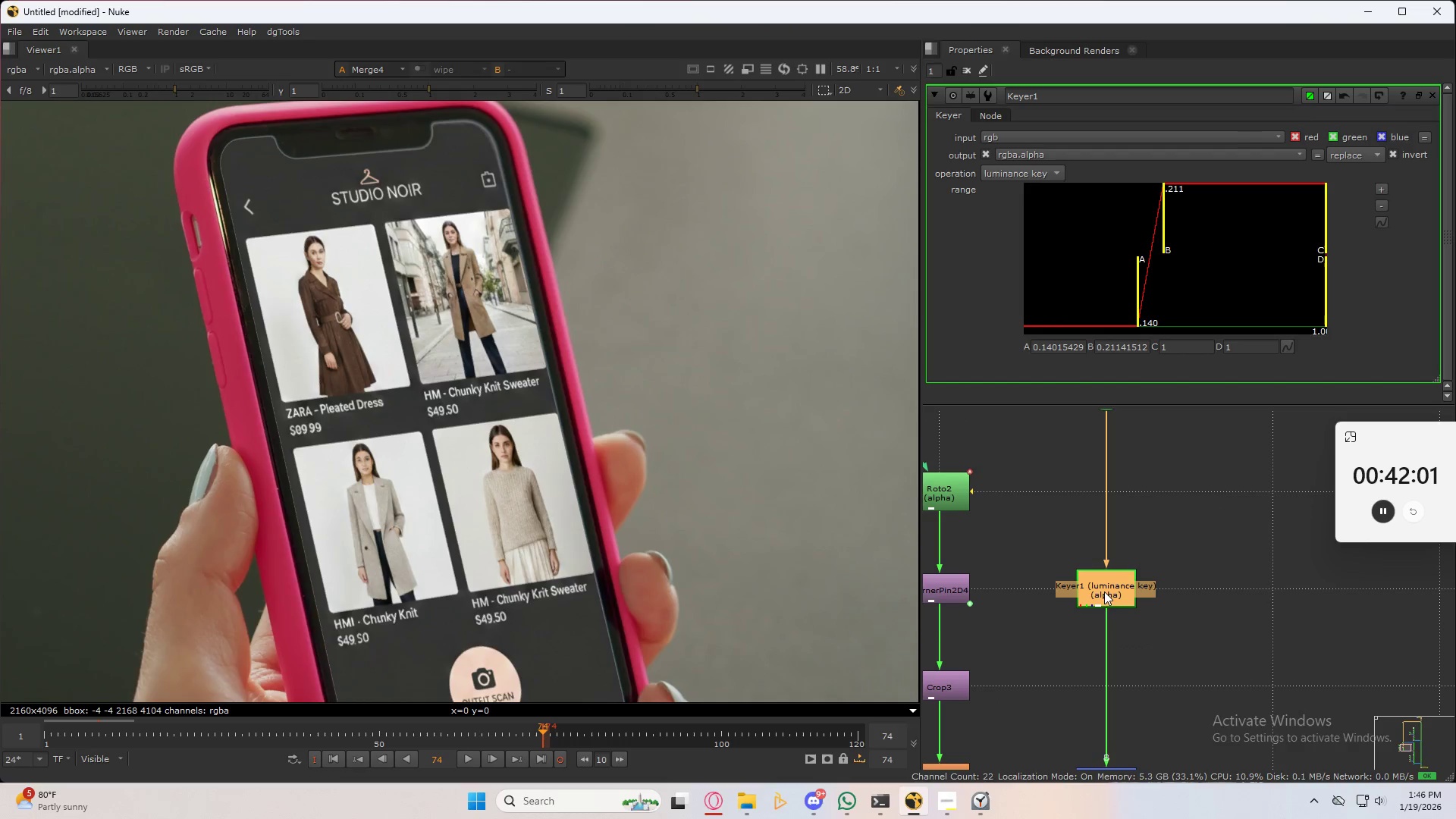 
triple_click([1104, 592])
 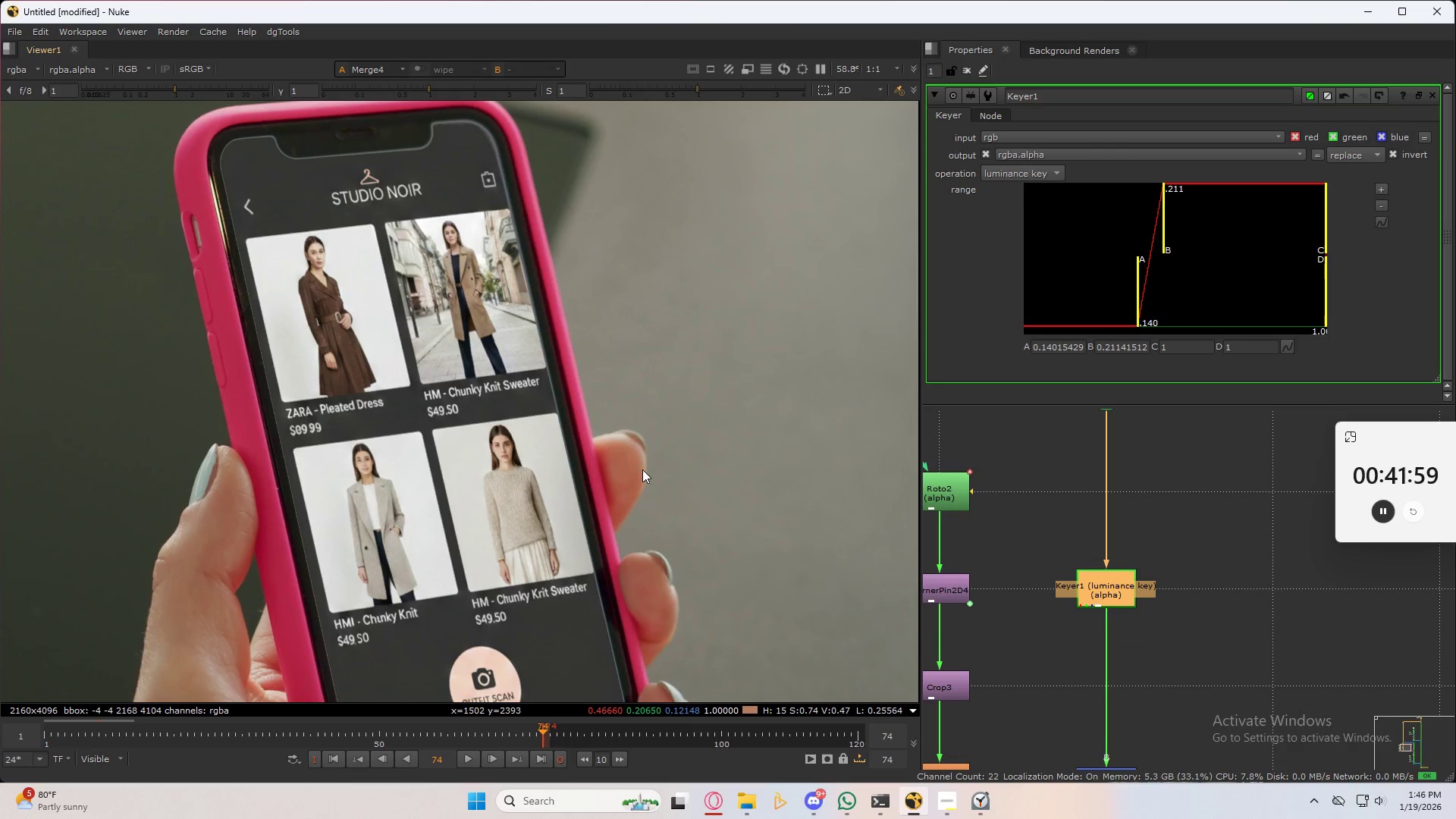 
left_click([641, 472])
 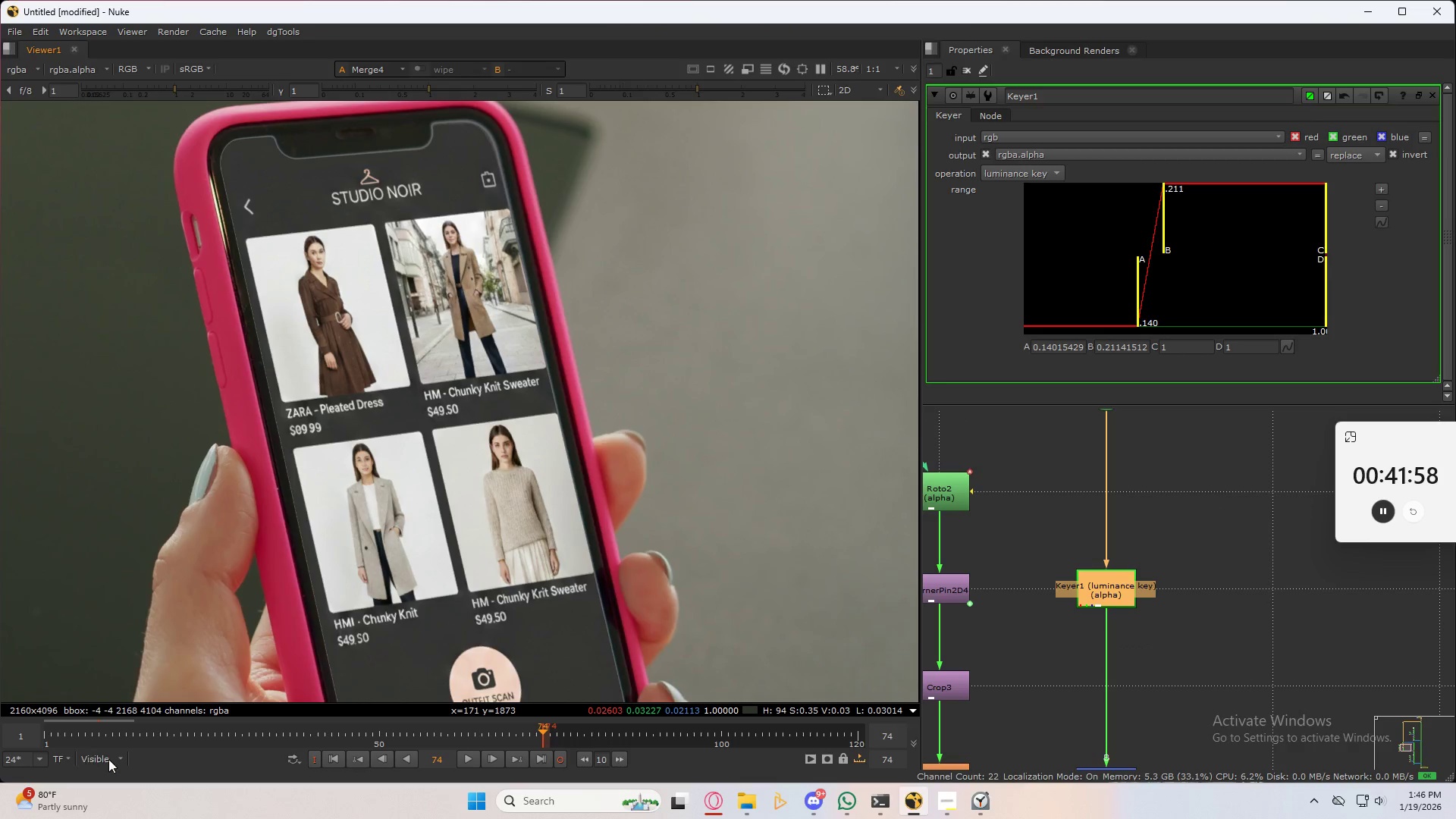 
left_click([108, 762])
 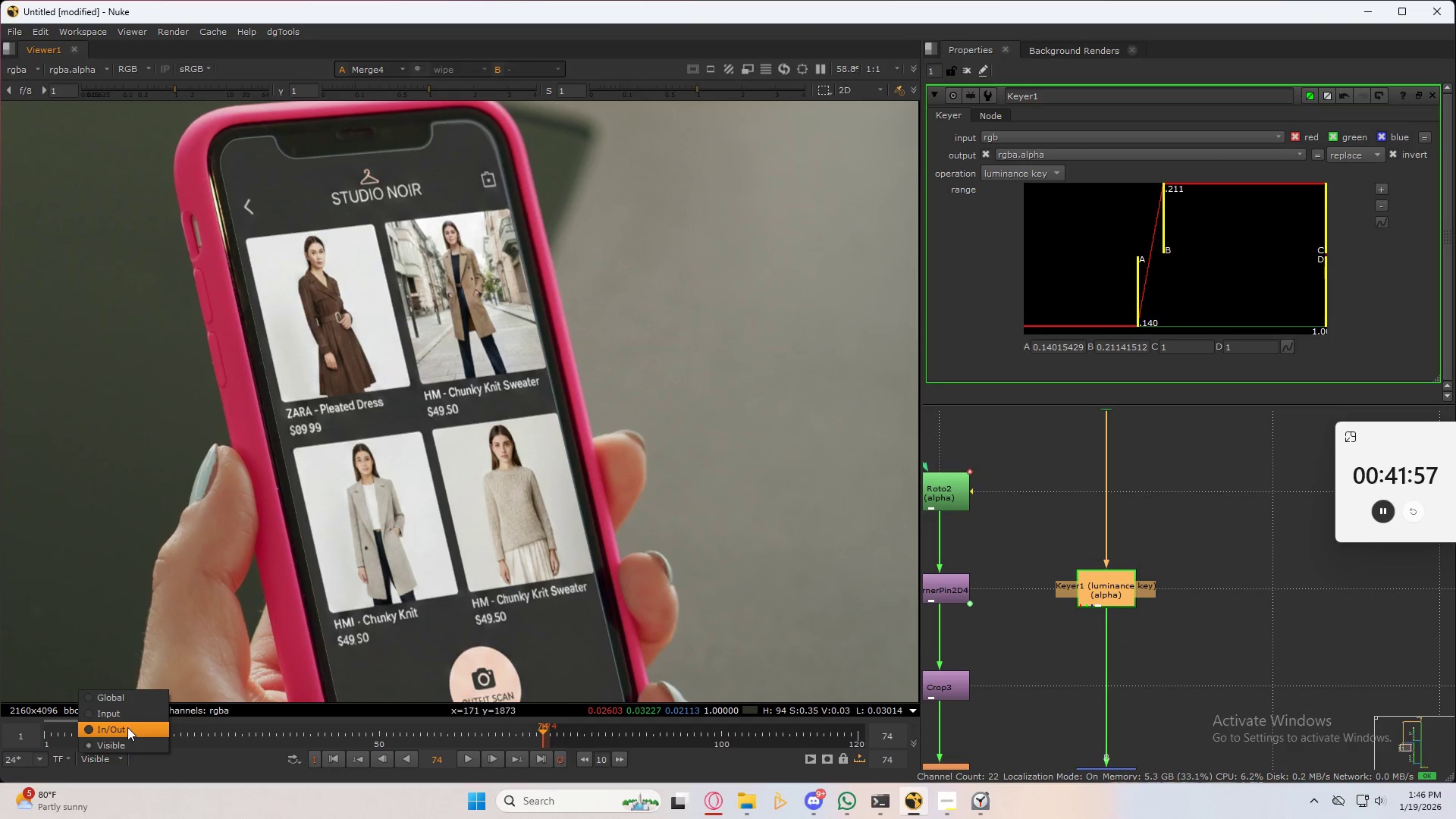 
left_click([127, 727])
 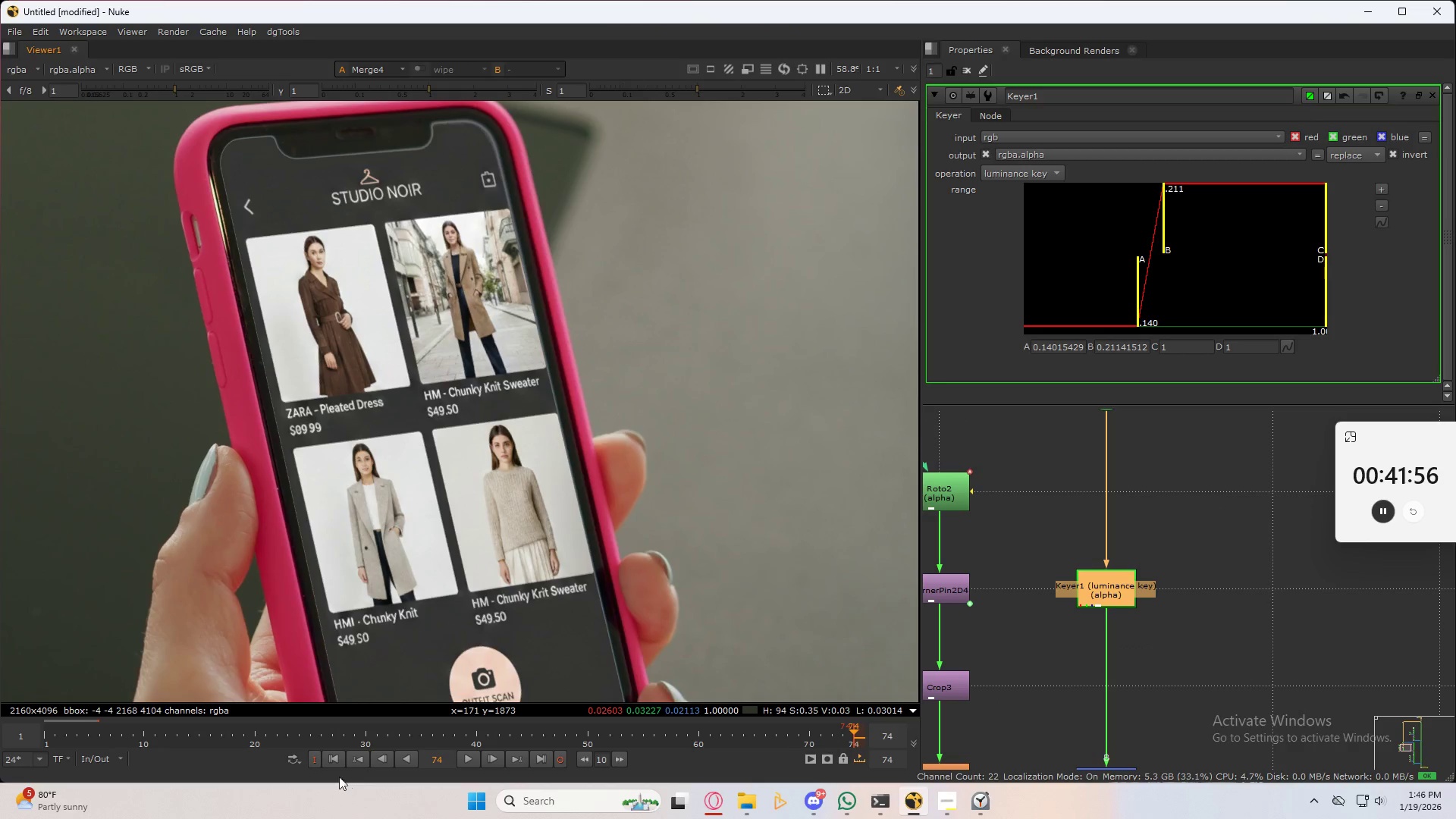 
scroll: coordinate [535, 537], scroll_direction: down, amount: 4.0
 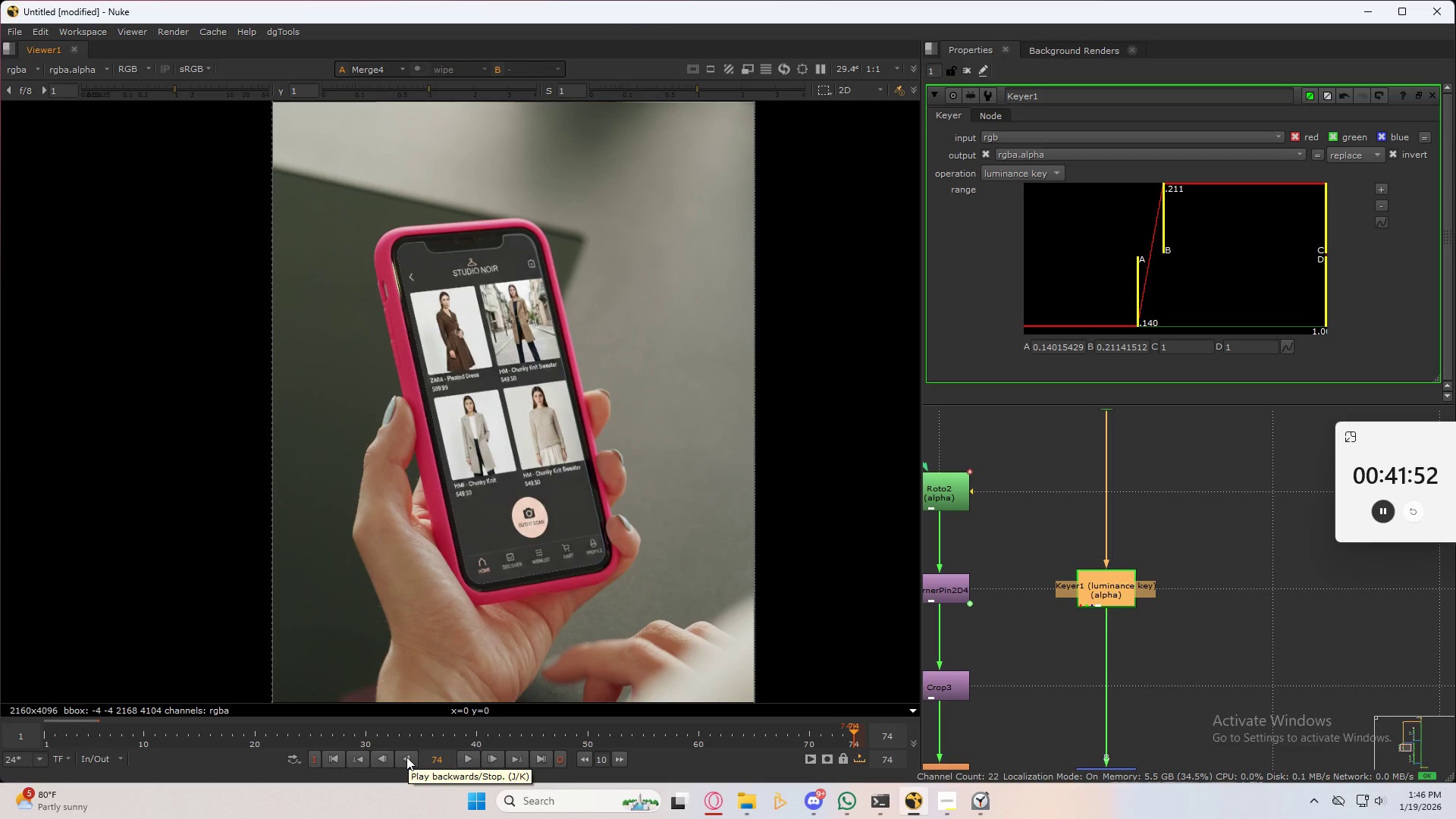 
left_click([406, 757])
 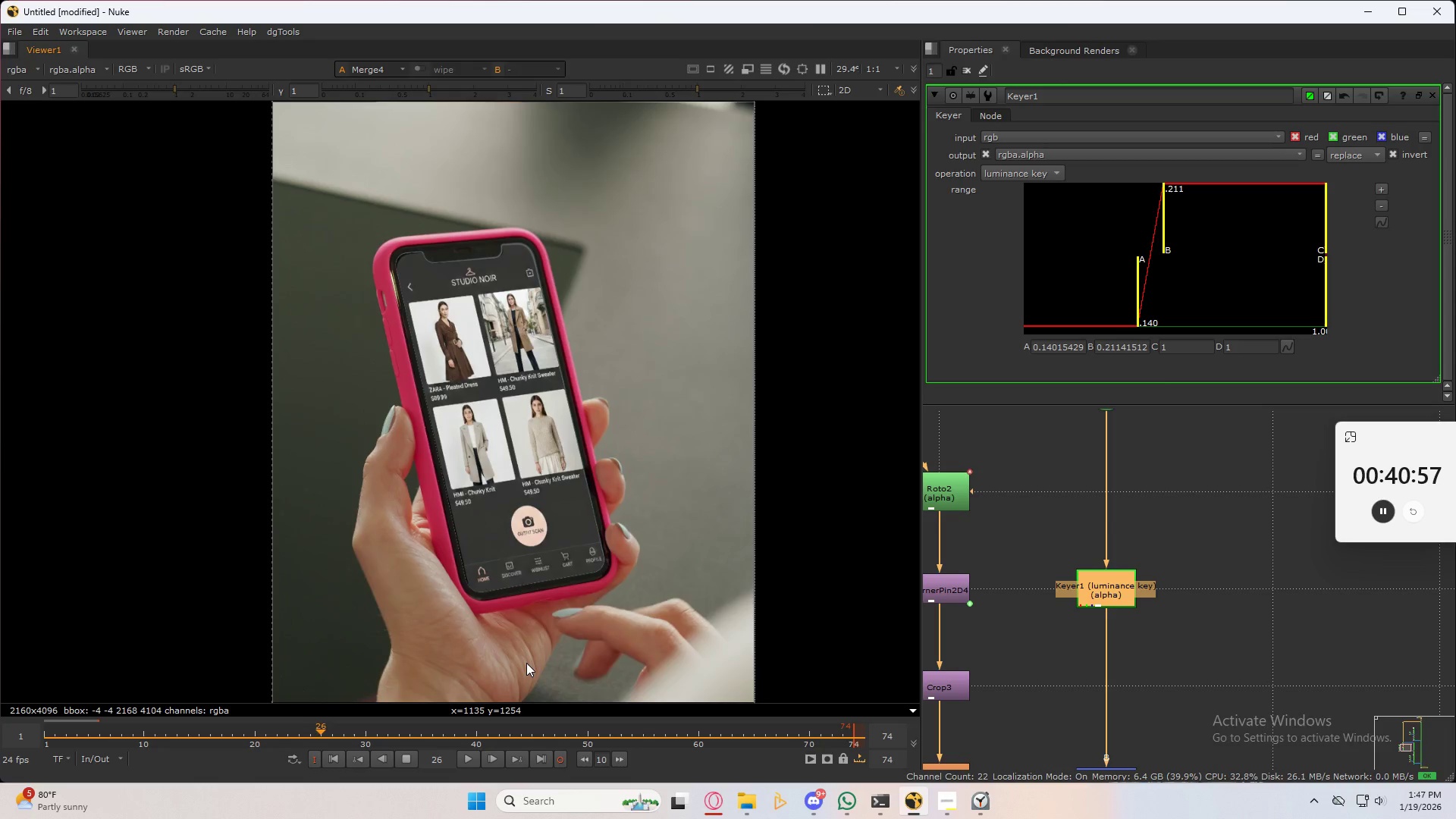 
wait(58.64)
 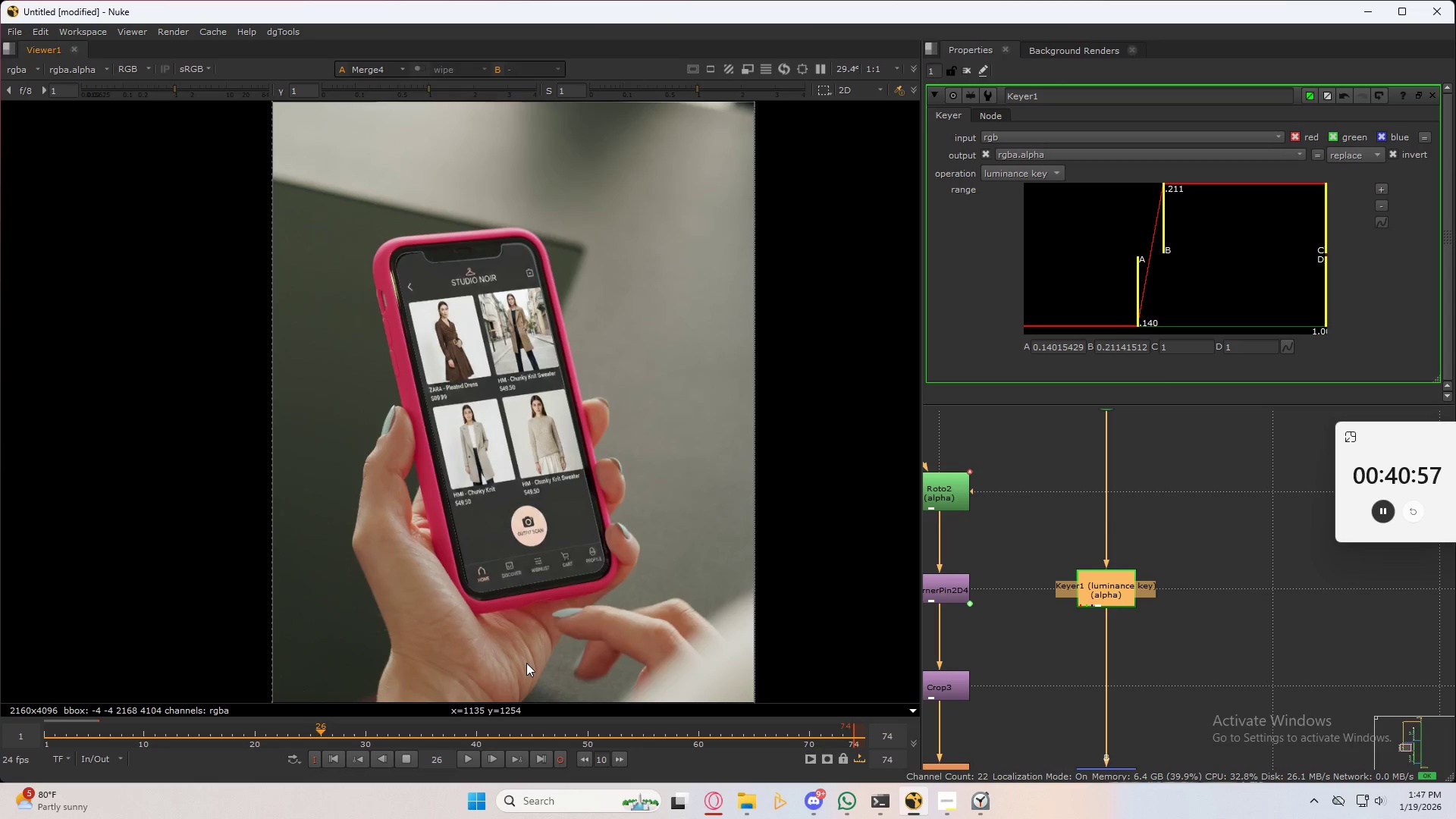 
left_click([292, 755])
 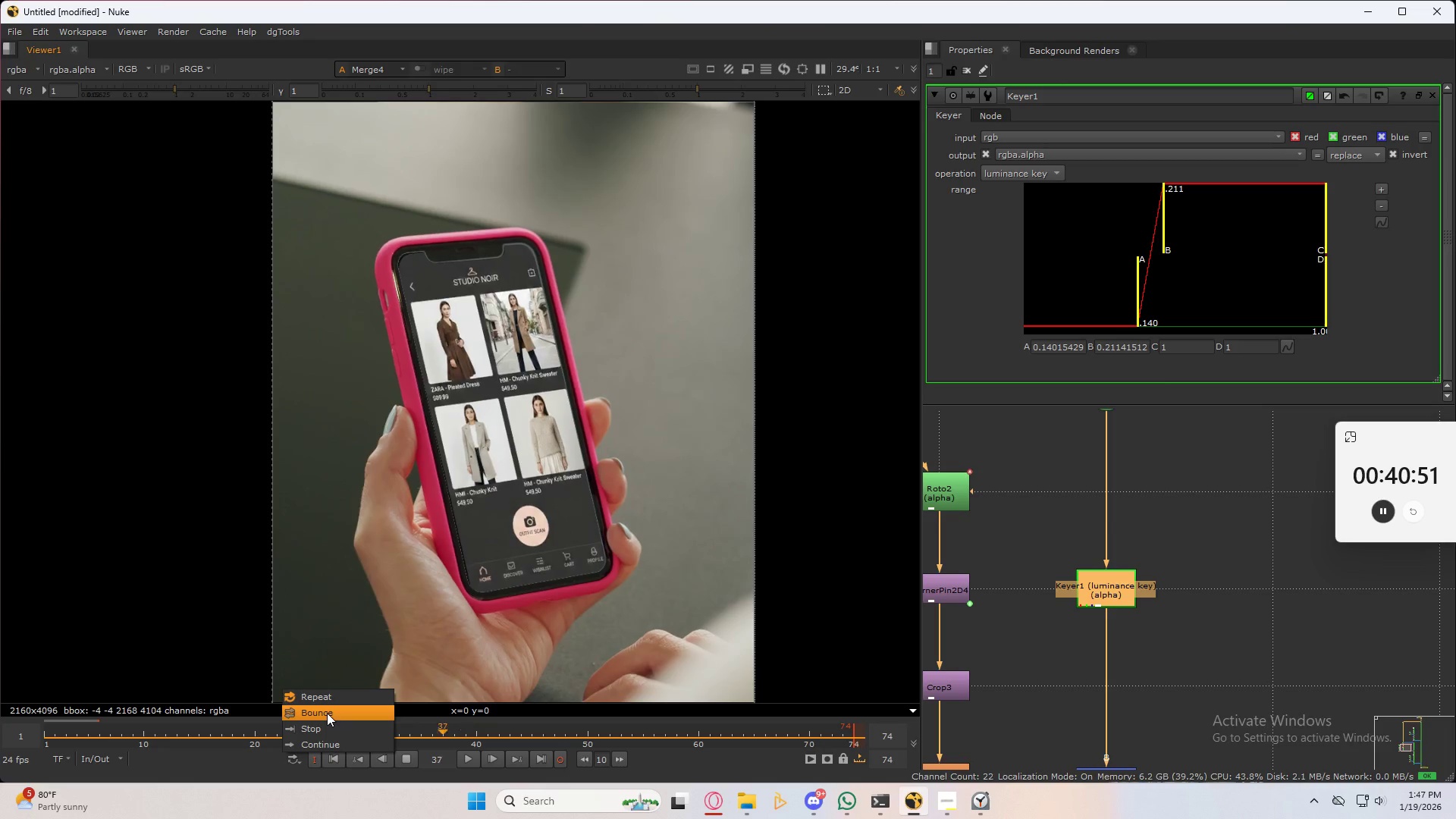 
left_click([327, 712])
 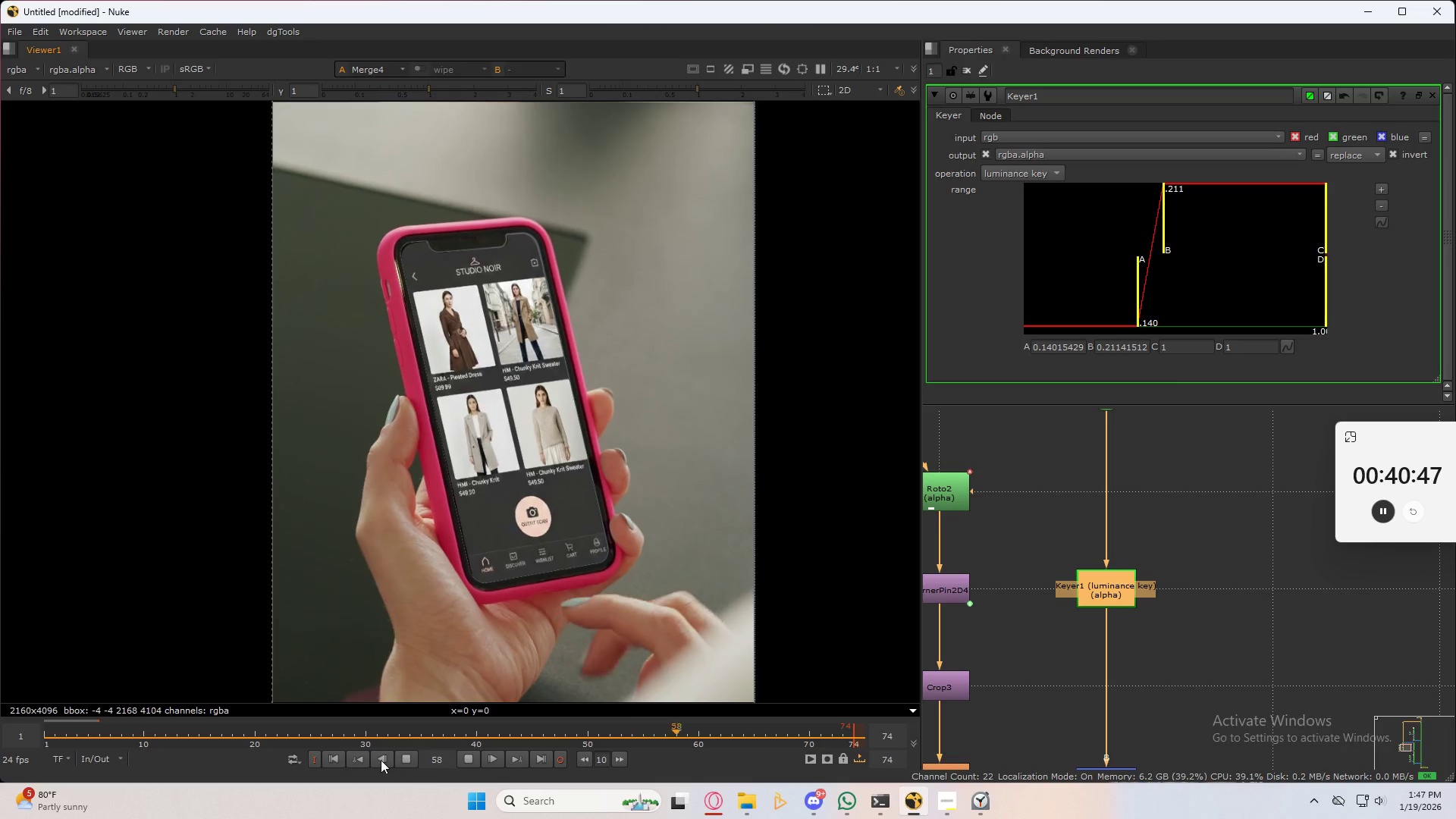 
left_click([471, 761])
 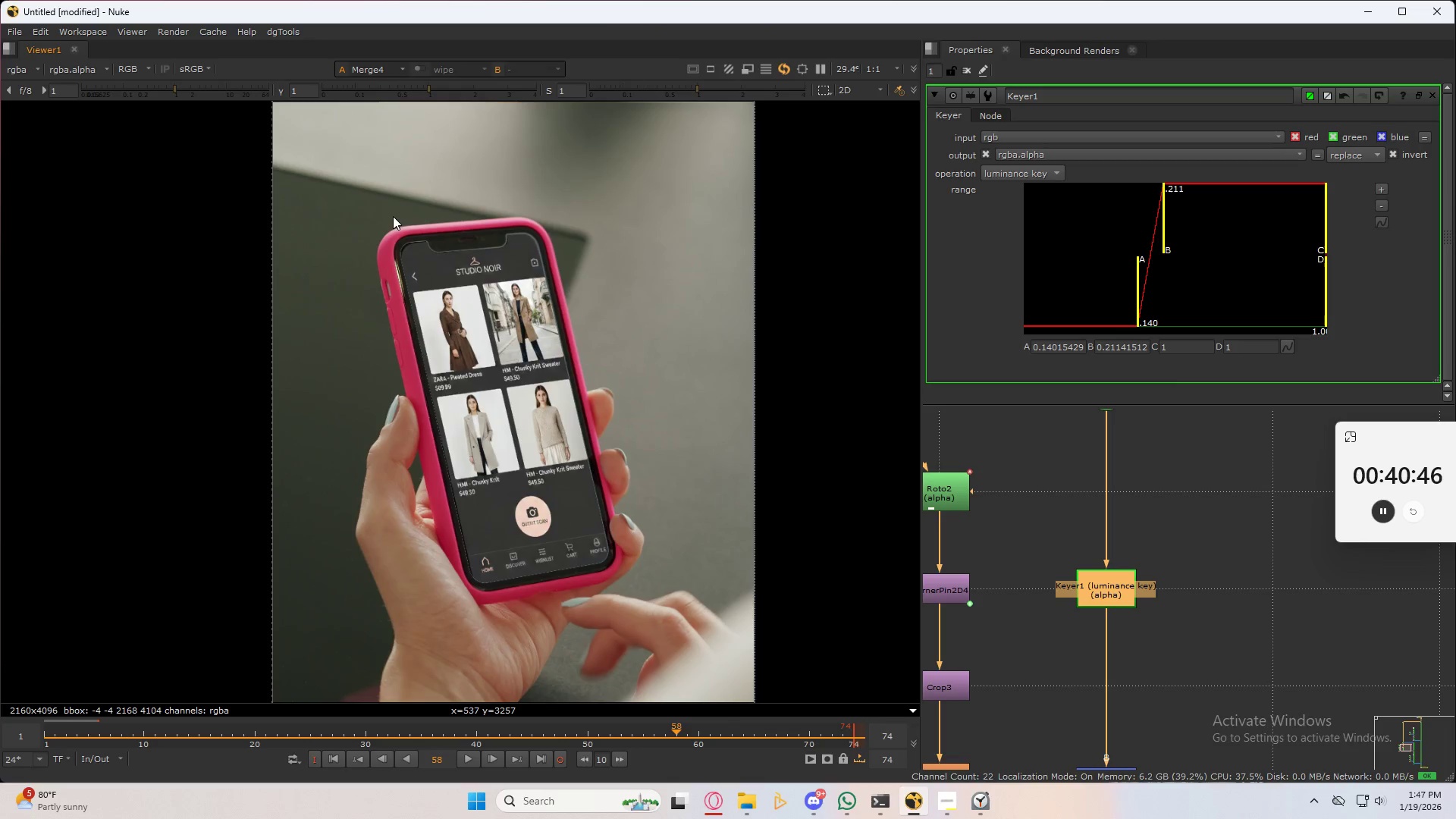 
scroll: coordinate [451, 364], scroll_direction: up, amount: 12.0
 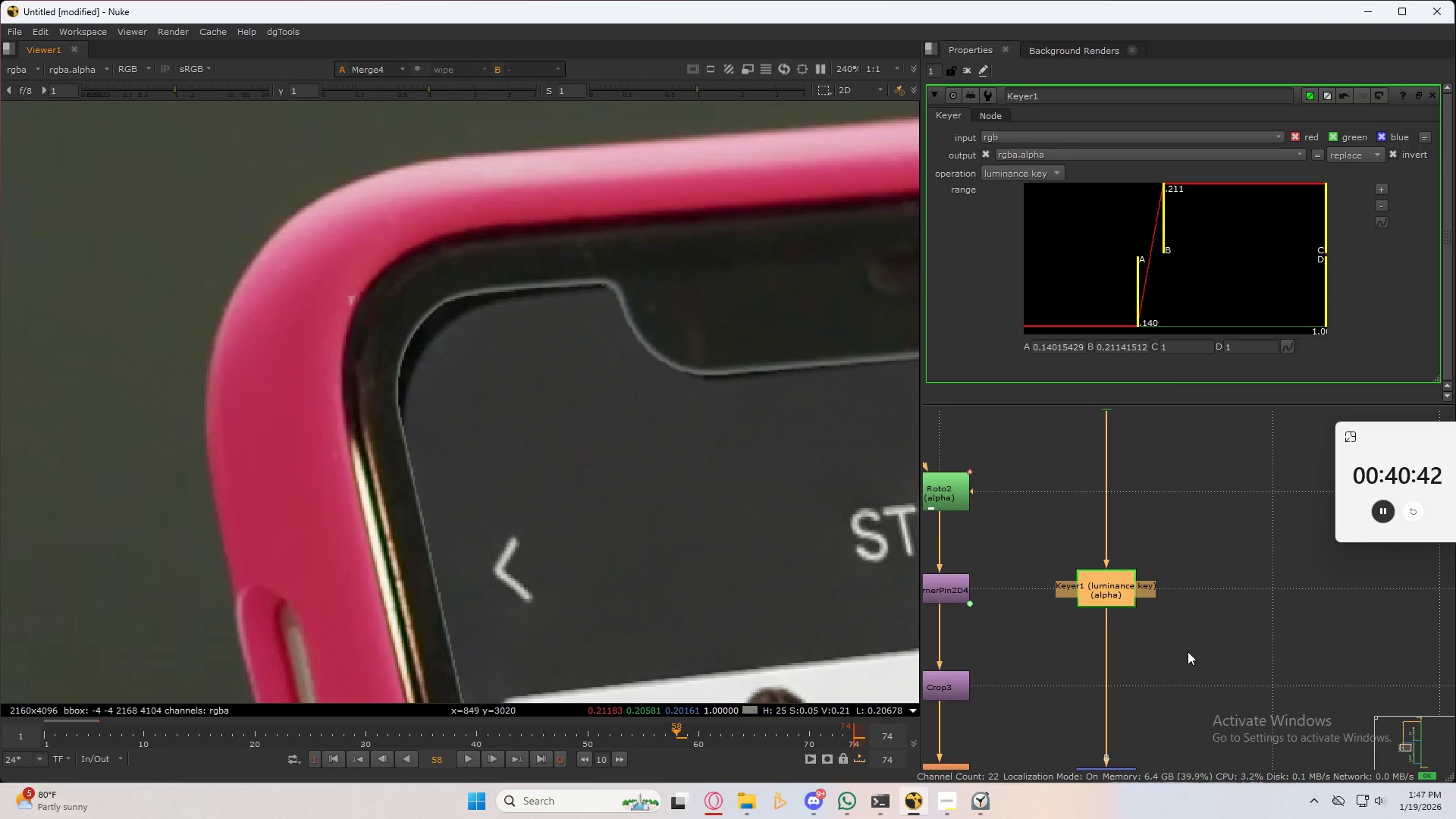 
scroll: coordinate [1180, 622], scroll_direction: down, amount: 6.0
 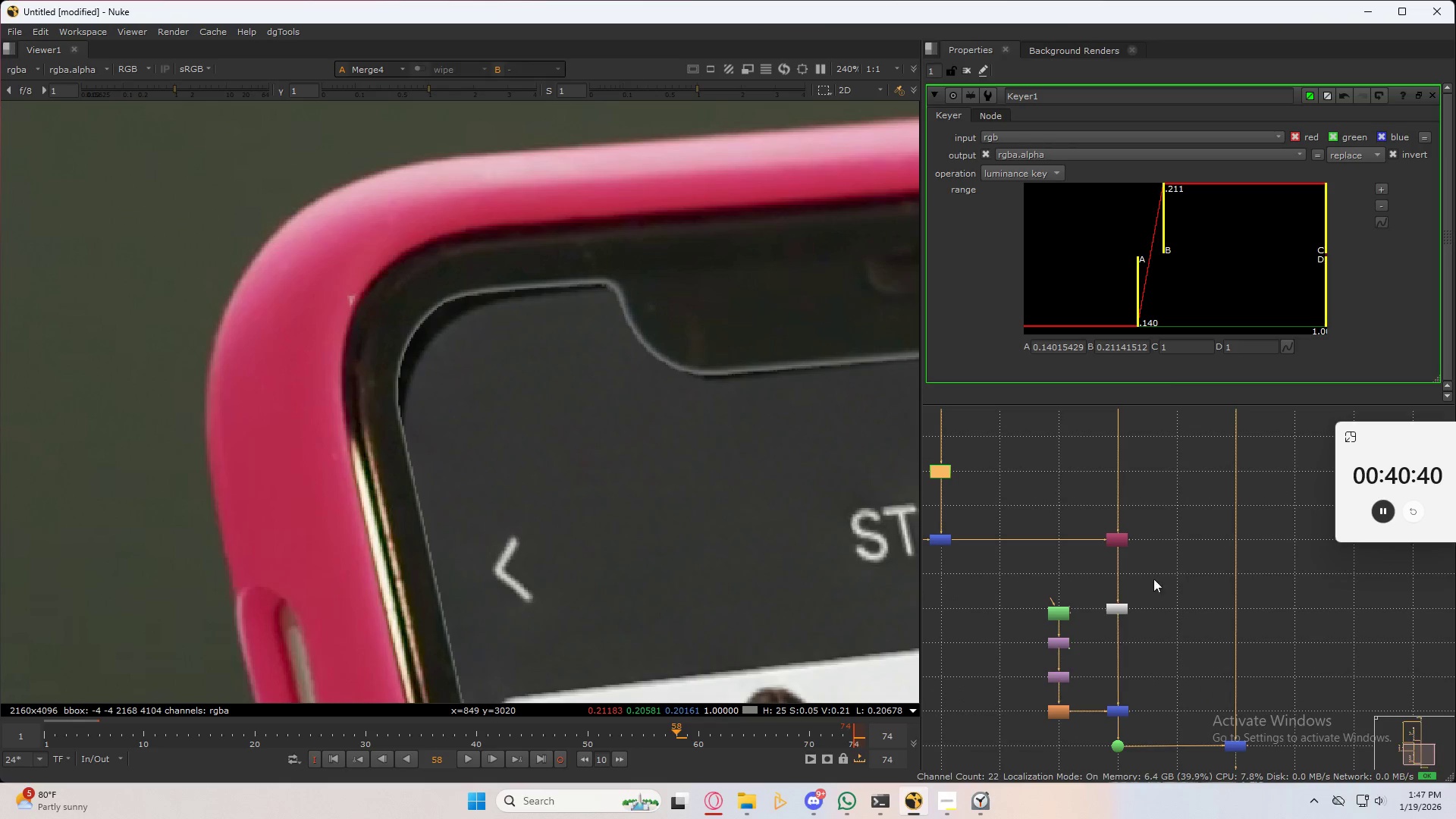 
left_click_drag(start_coordinate=[1286, 710], to_coordinate=[1218, 774])
 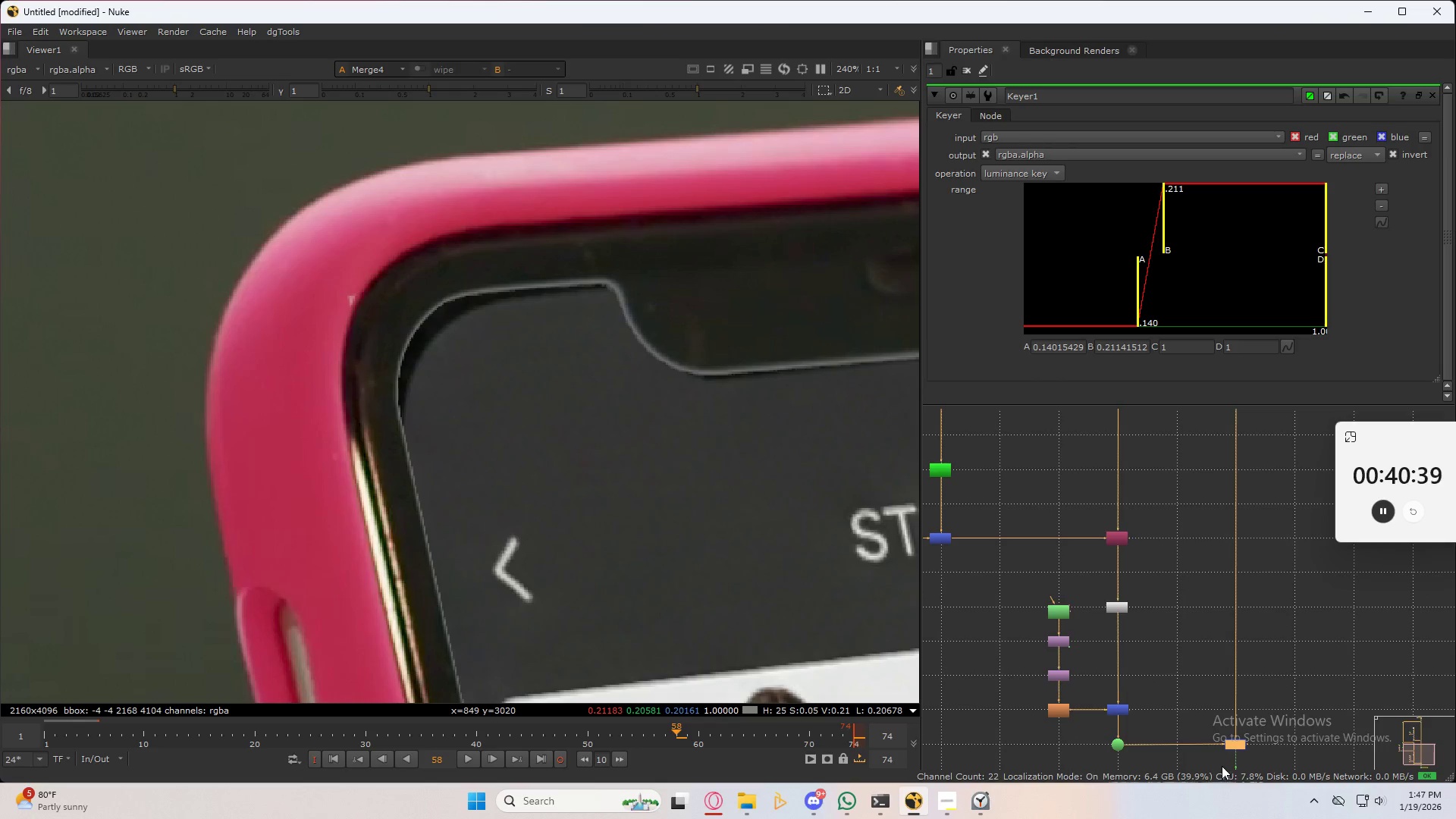 
key(D)
 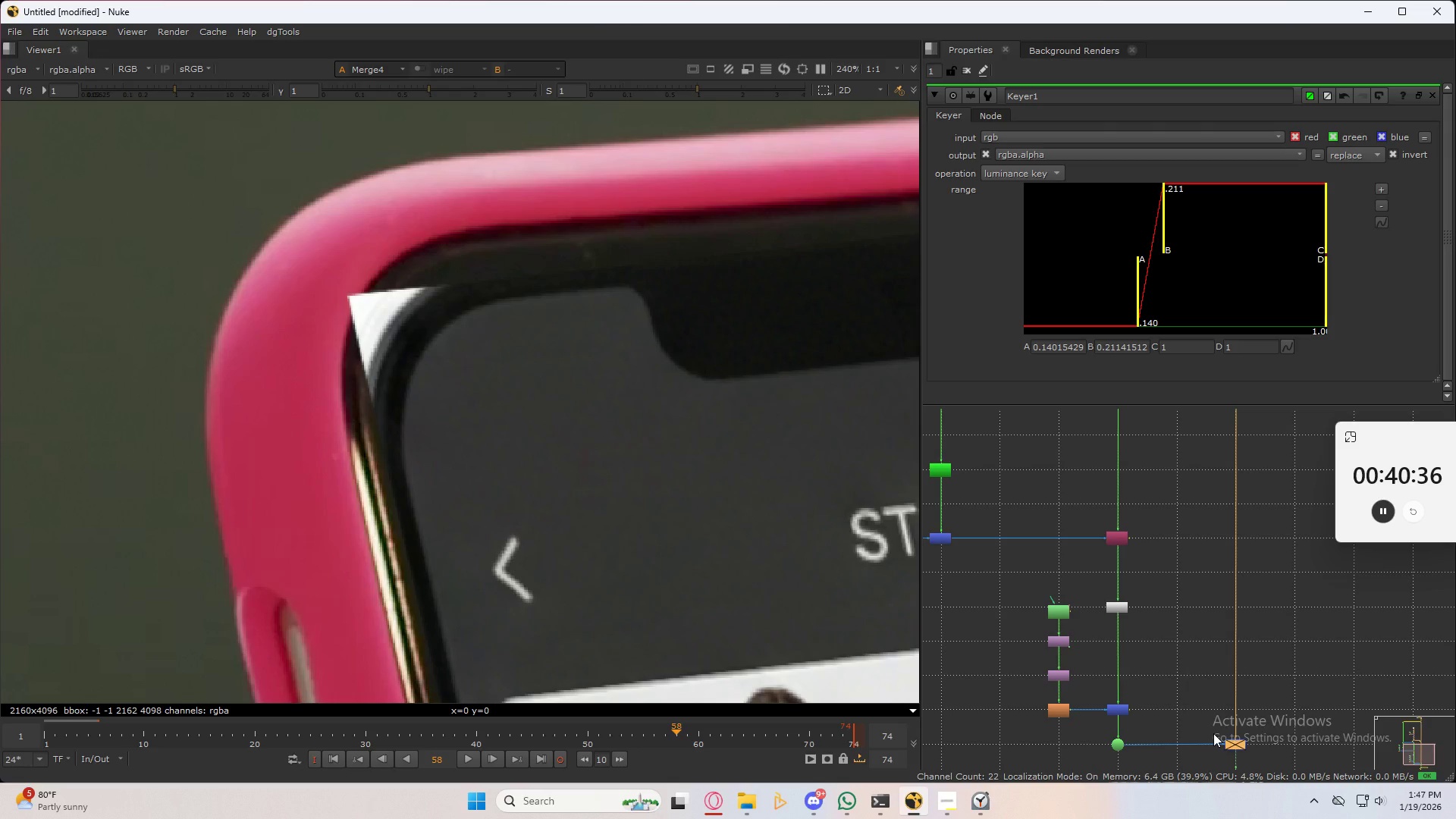 
type(ddddd)
 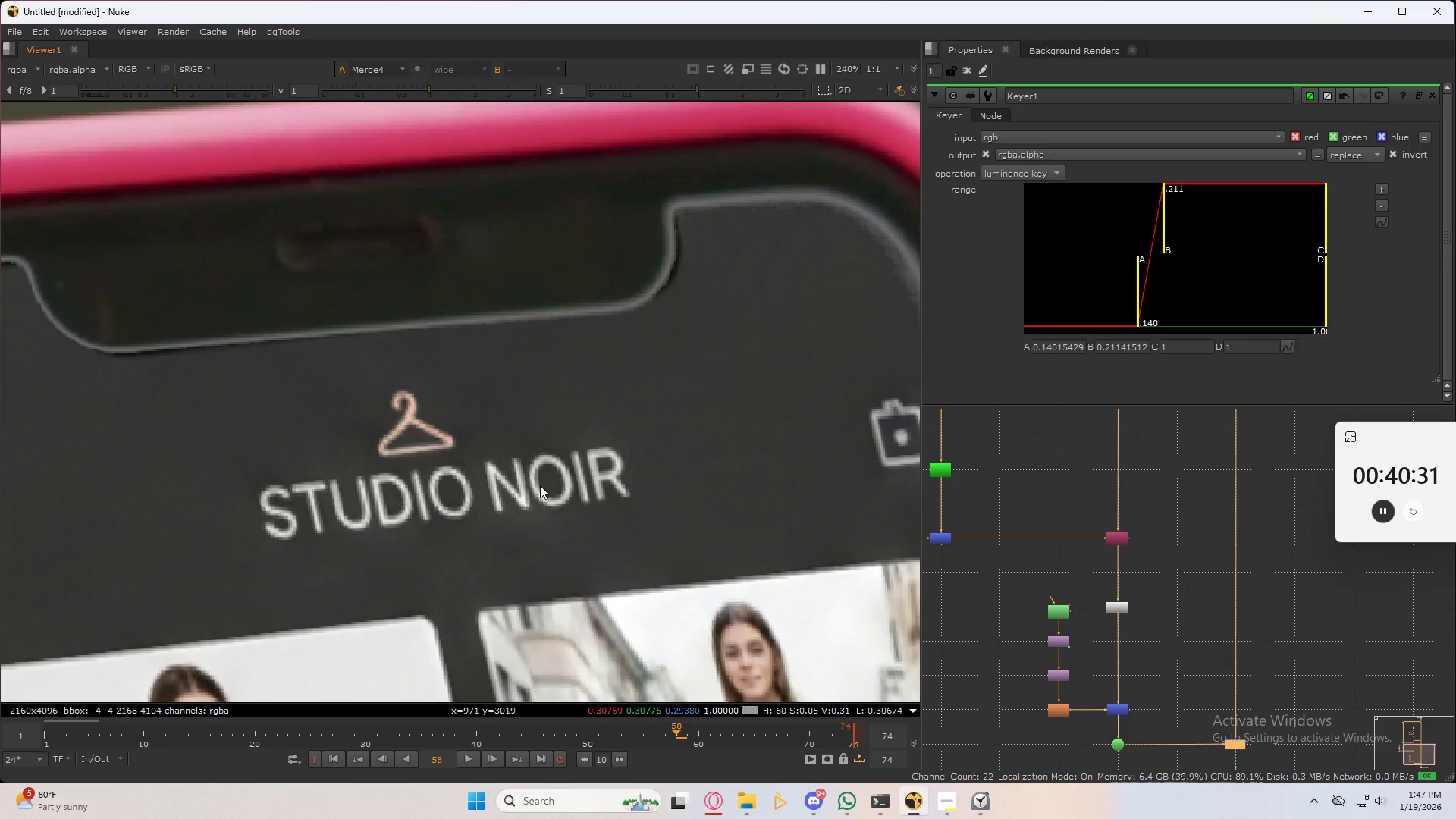 
scroll: coordinate [638, 505], scroll_direction: down, amount: 3.0
 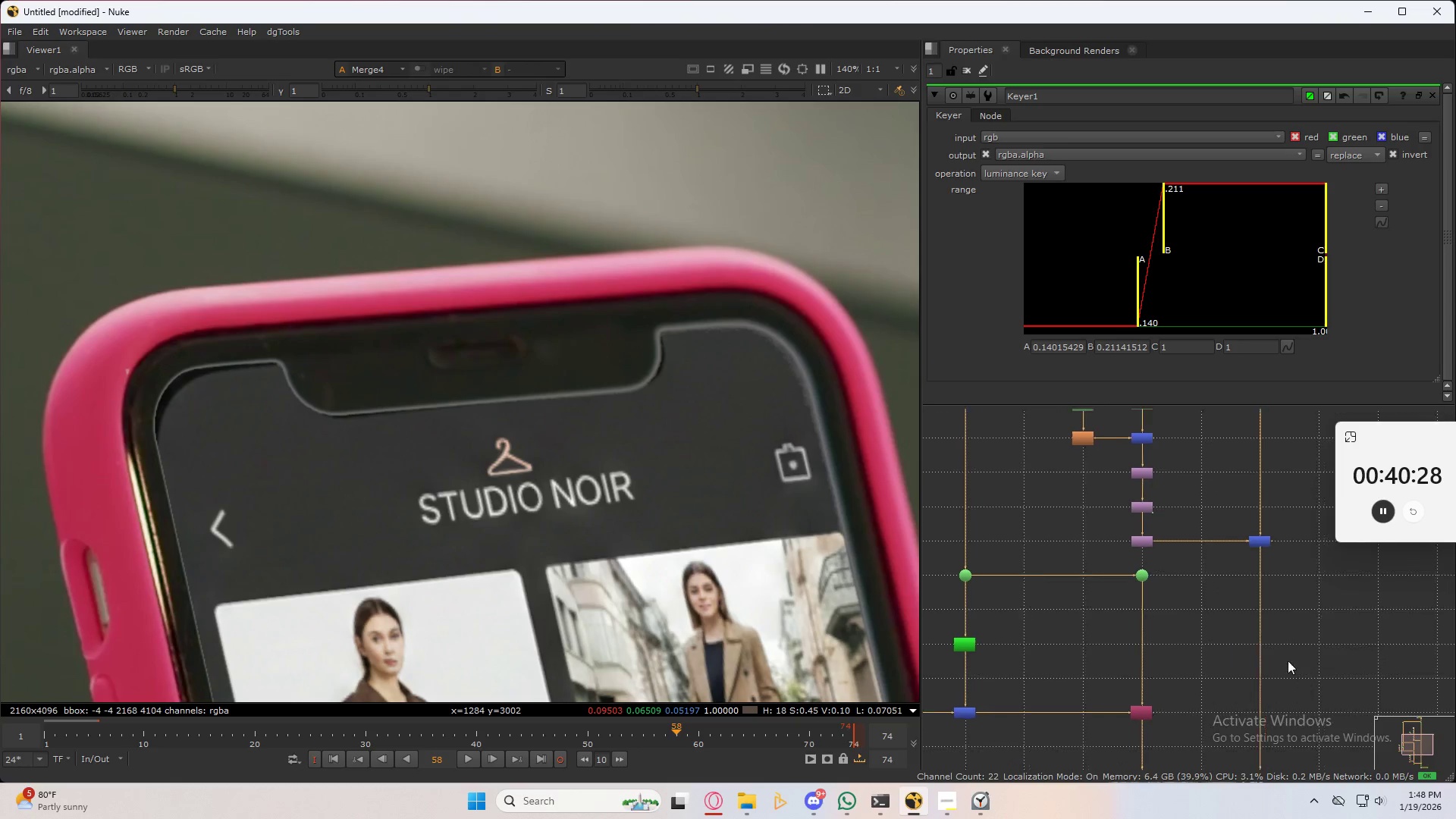 
key(D)
 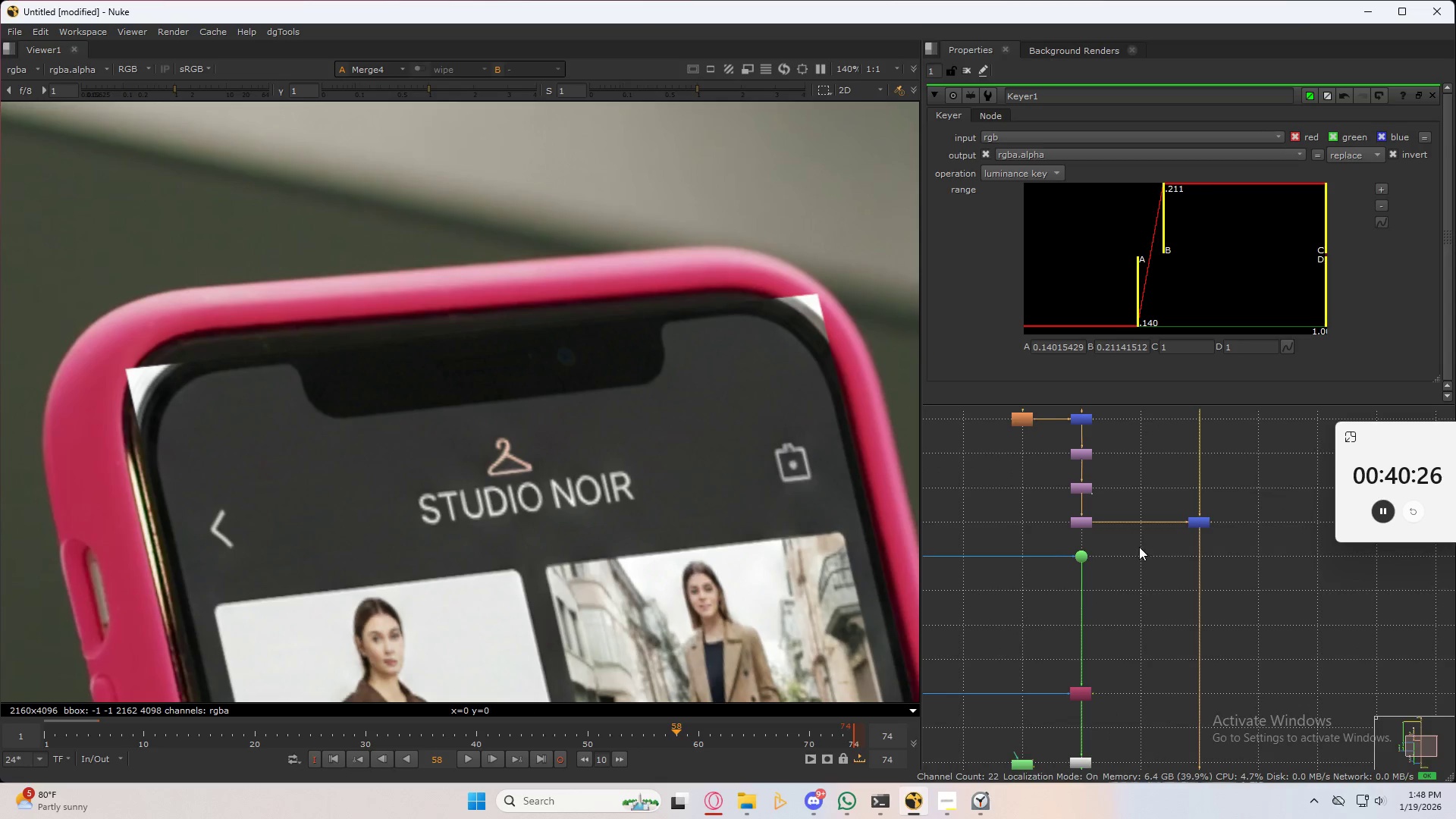 
left_click_drag(start_coordinate=[1248, 594], to_coordinate=[1189, 625])
 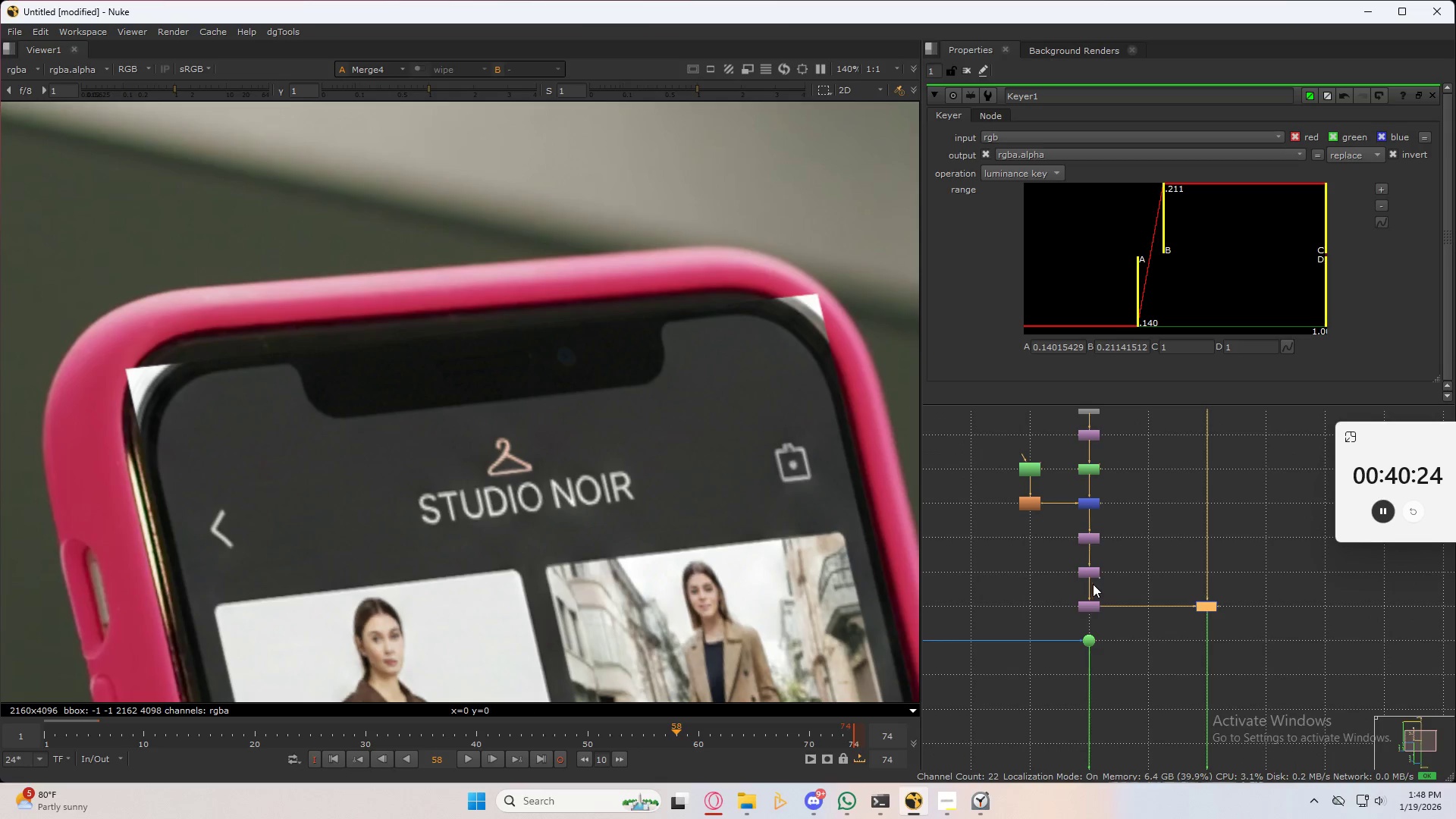 
left_click_drag(start_coordinate=[1109, 594], to_coordinate=[1075, 618])
 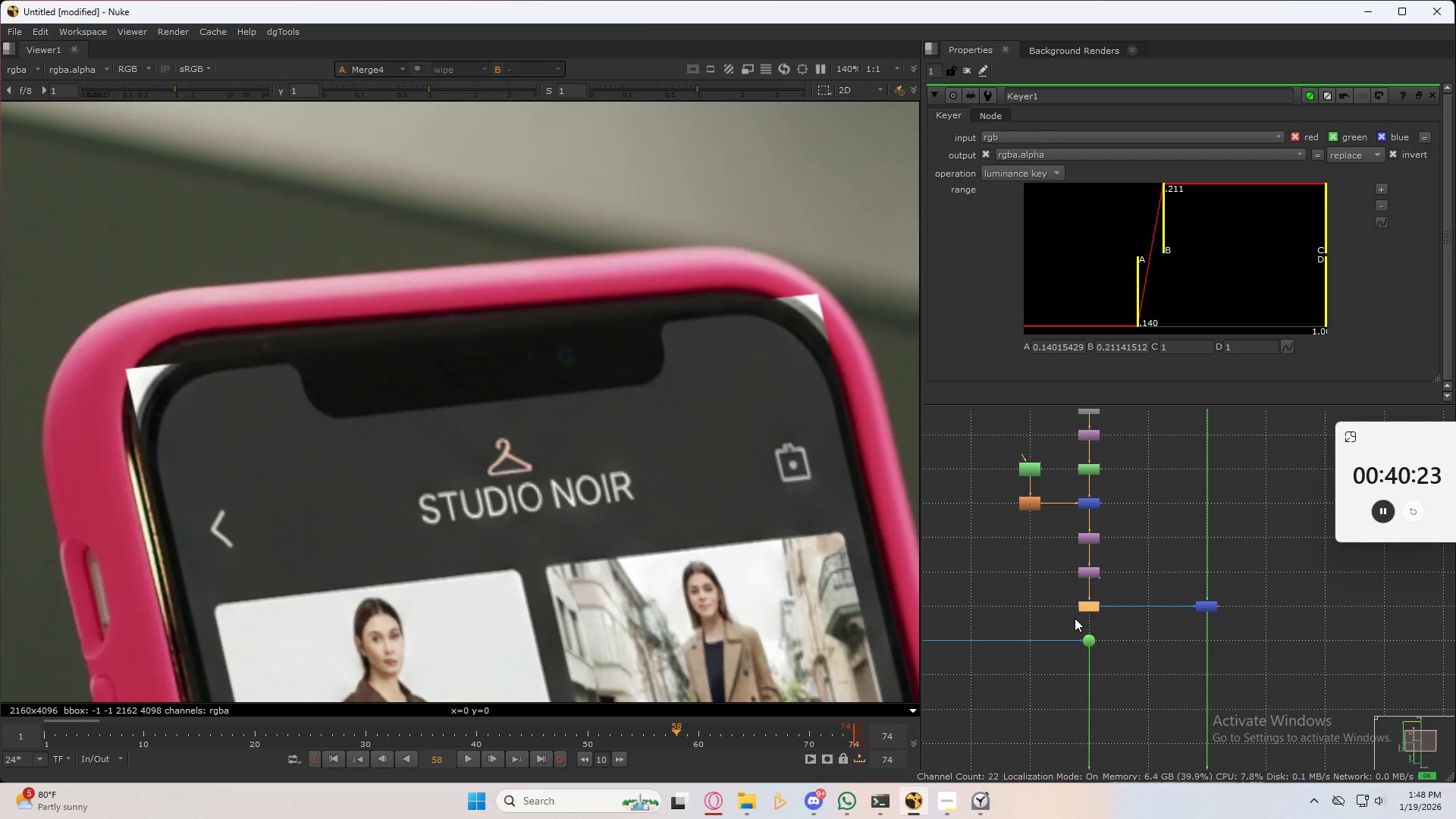 
key(1)
 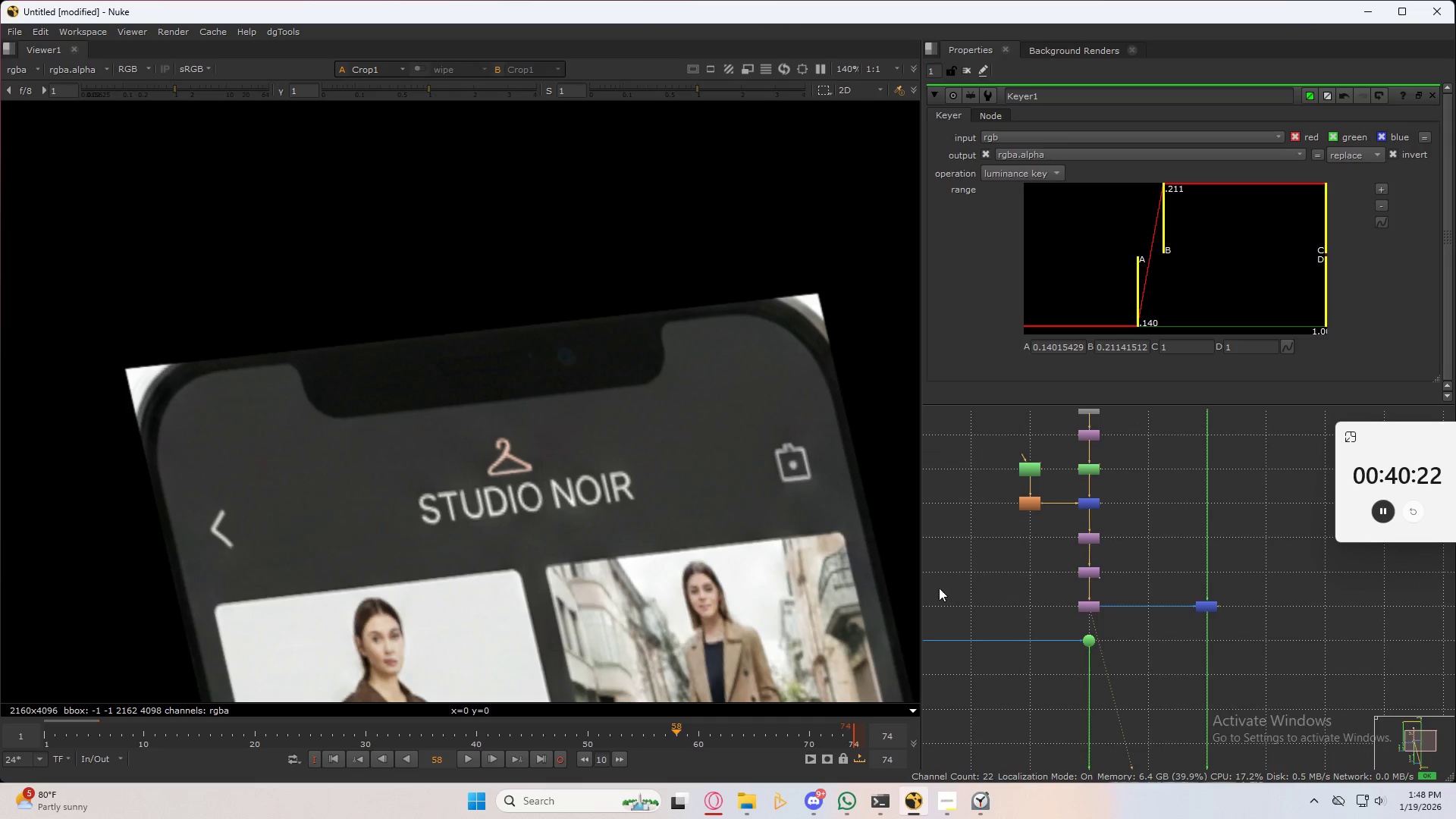 
scroll: coordinate [544, 574], scroll_direction: down, amount: 5.0
 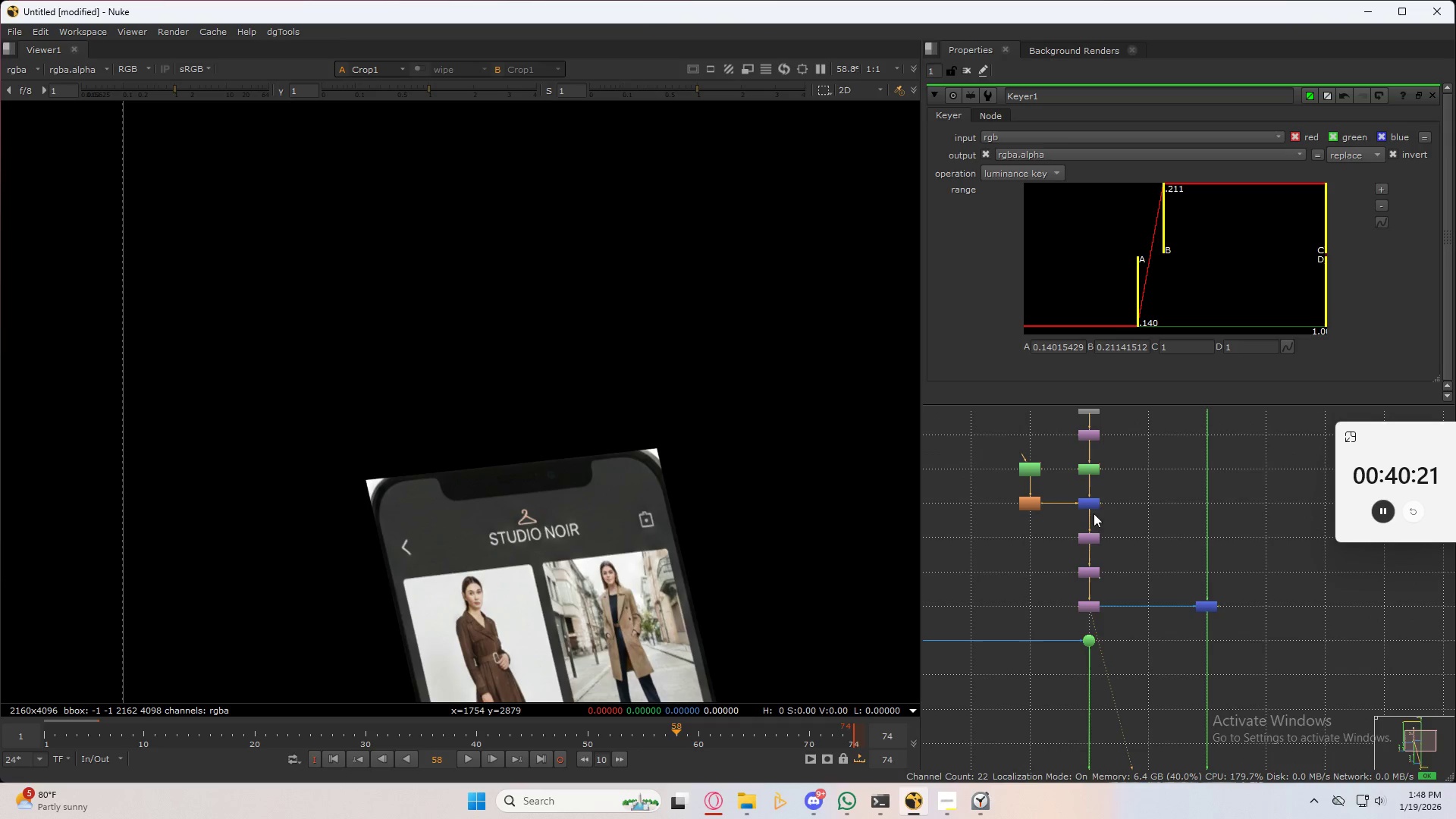 
scroll: coordinate [1097, 444], scroll_direction: up, amount: 7.0
 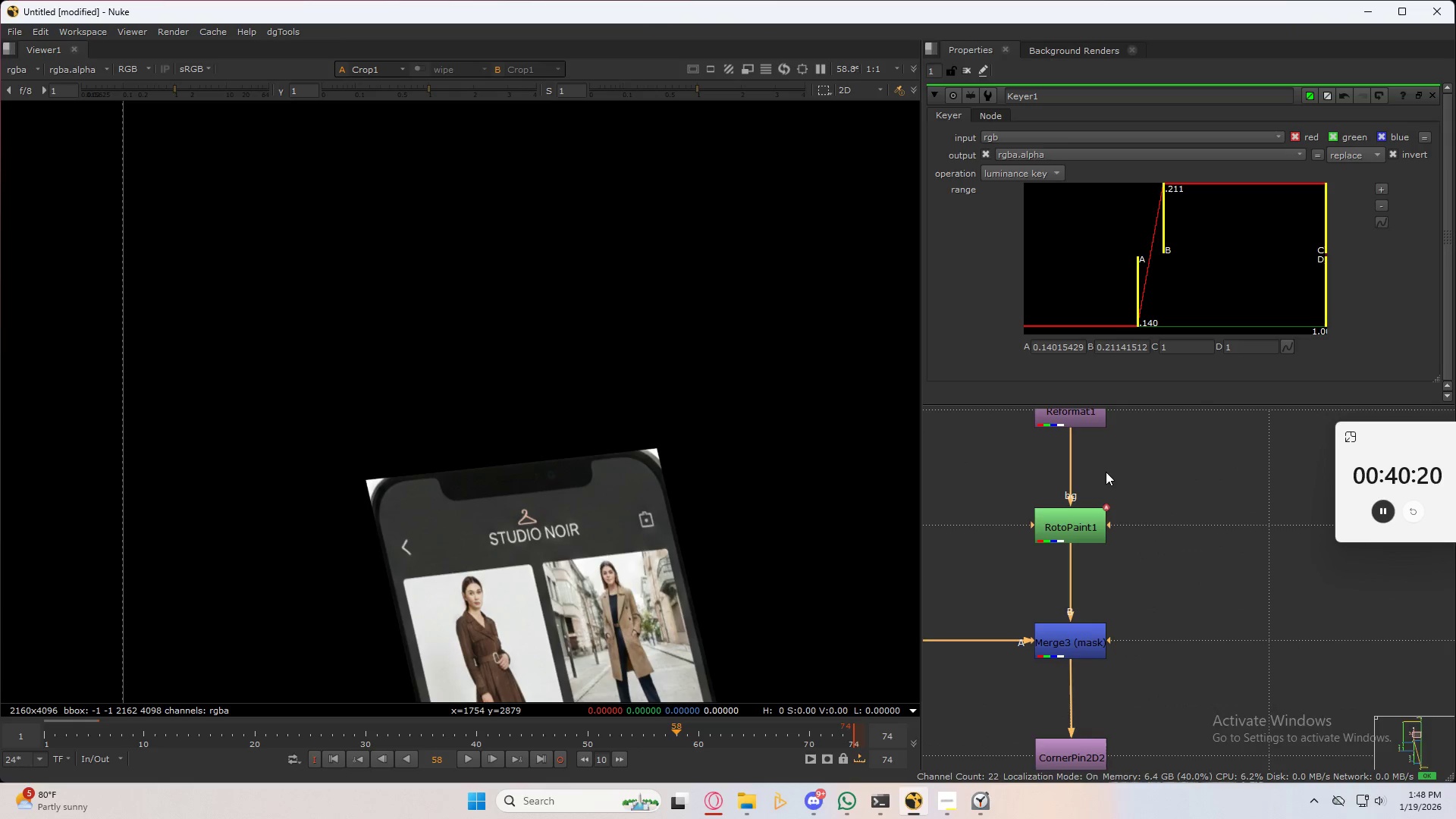 
scroll: coordinate [1109, 487], scroll_direction: down, amount: 5.0
 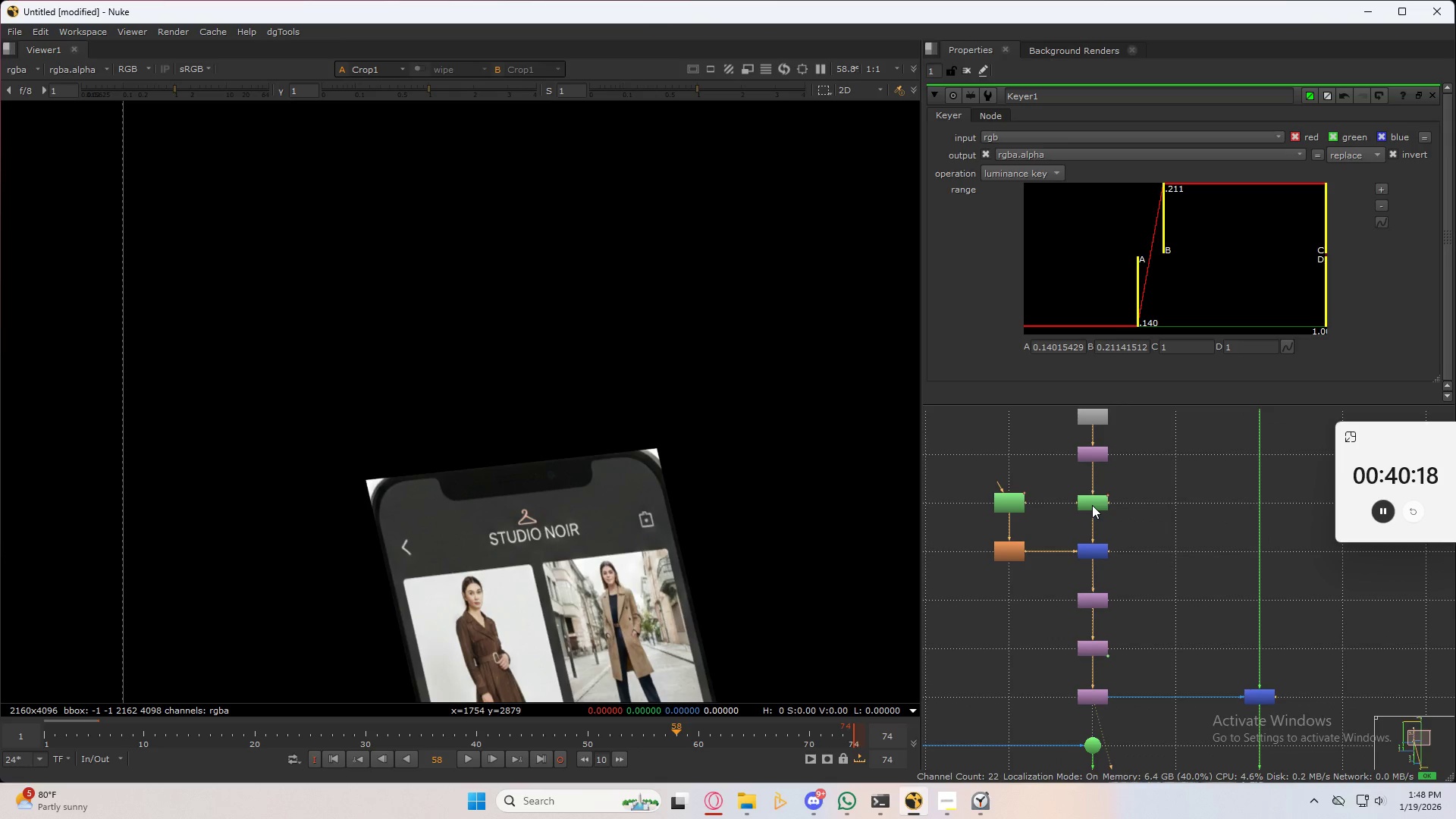 
left_click([1092, 505])
 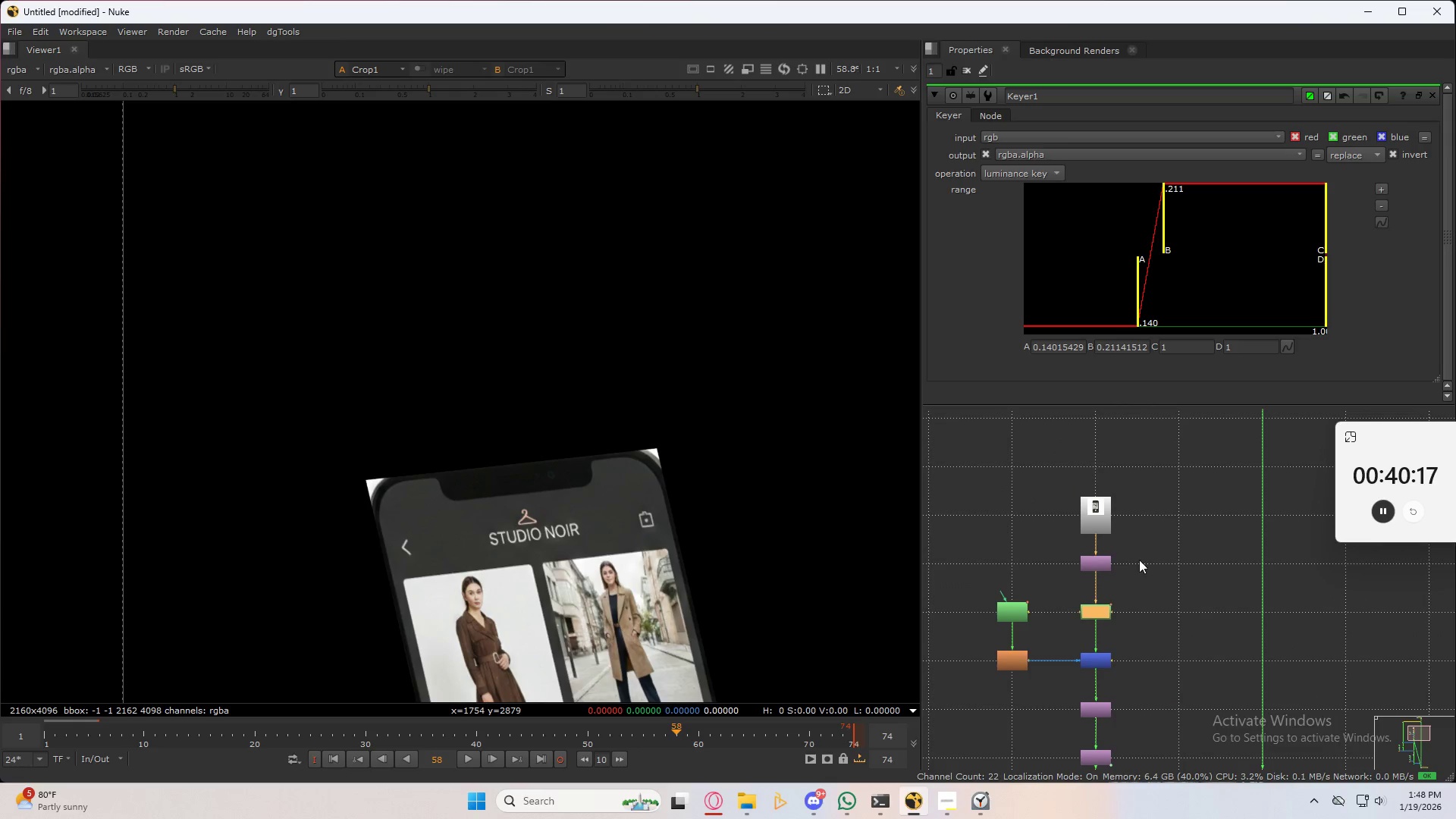 
left_click_drag(start_coordinate=[1018, 453], to_coordinate=[1179, 609])
 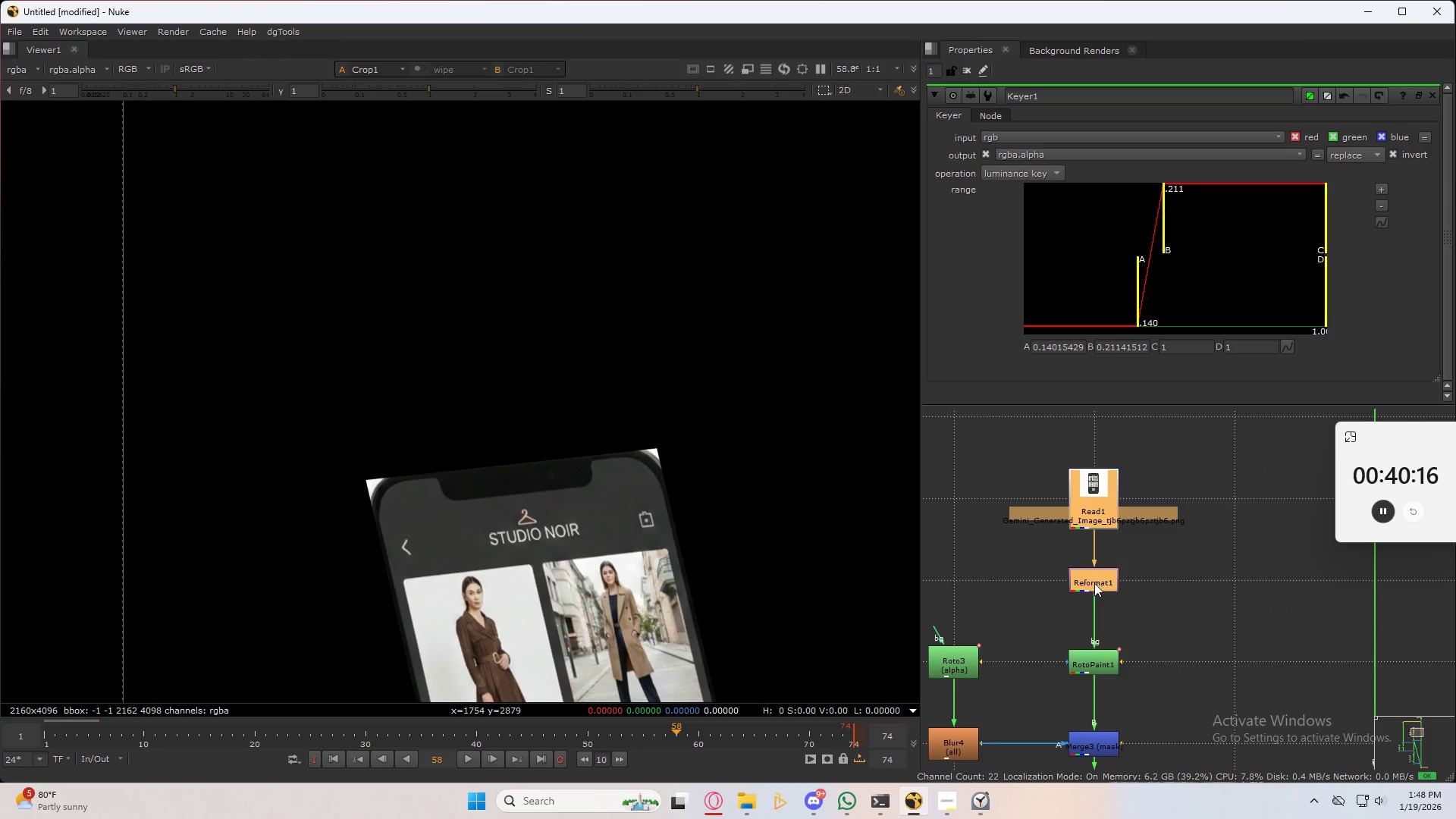 
scroll: coordinate [1097, 539], scroll_direction: up, amount: 3.0
 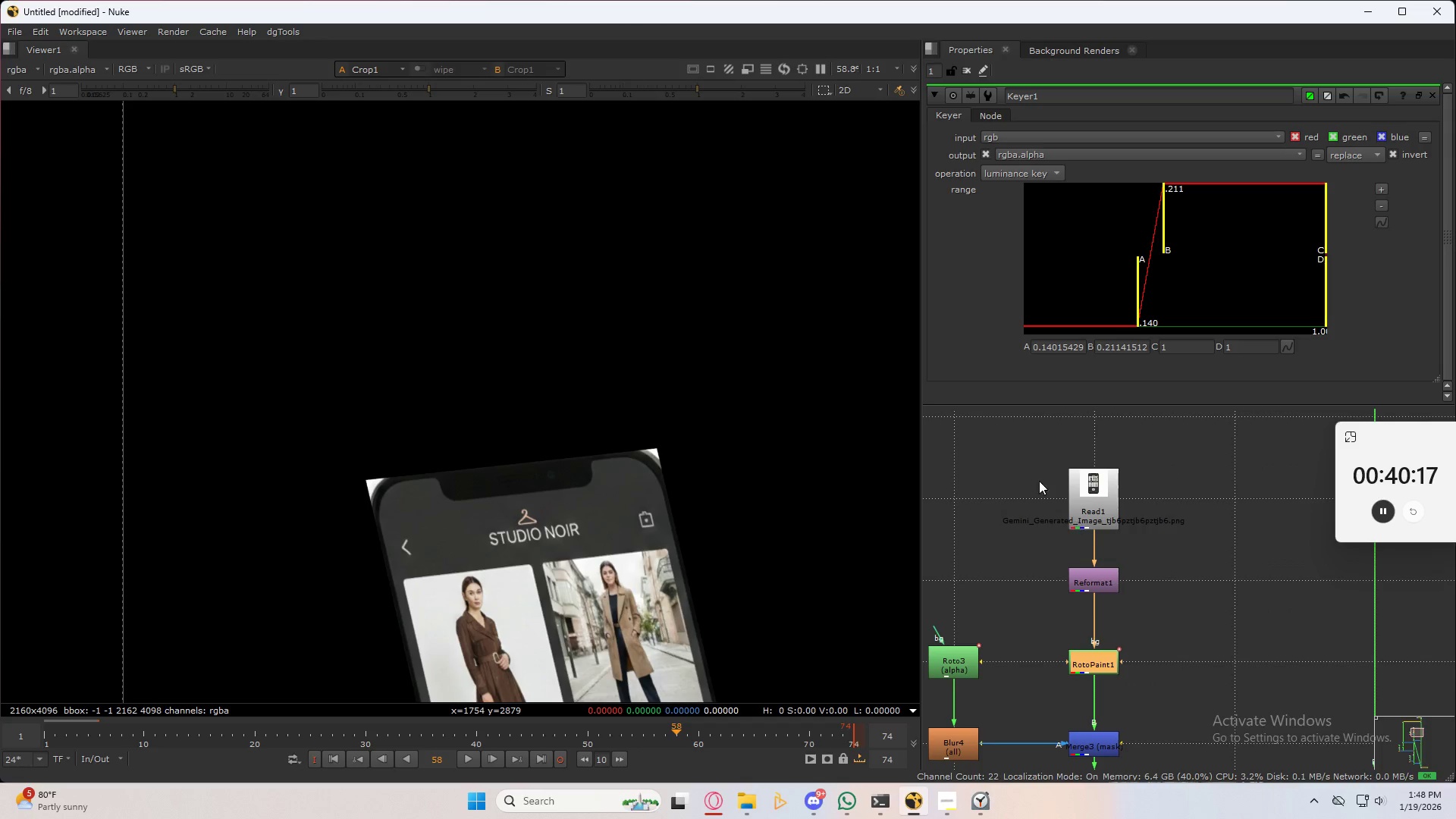 
left_click_drag(start_coordinate=[1094, 583], to_coordinate=[1094, 500])
 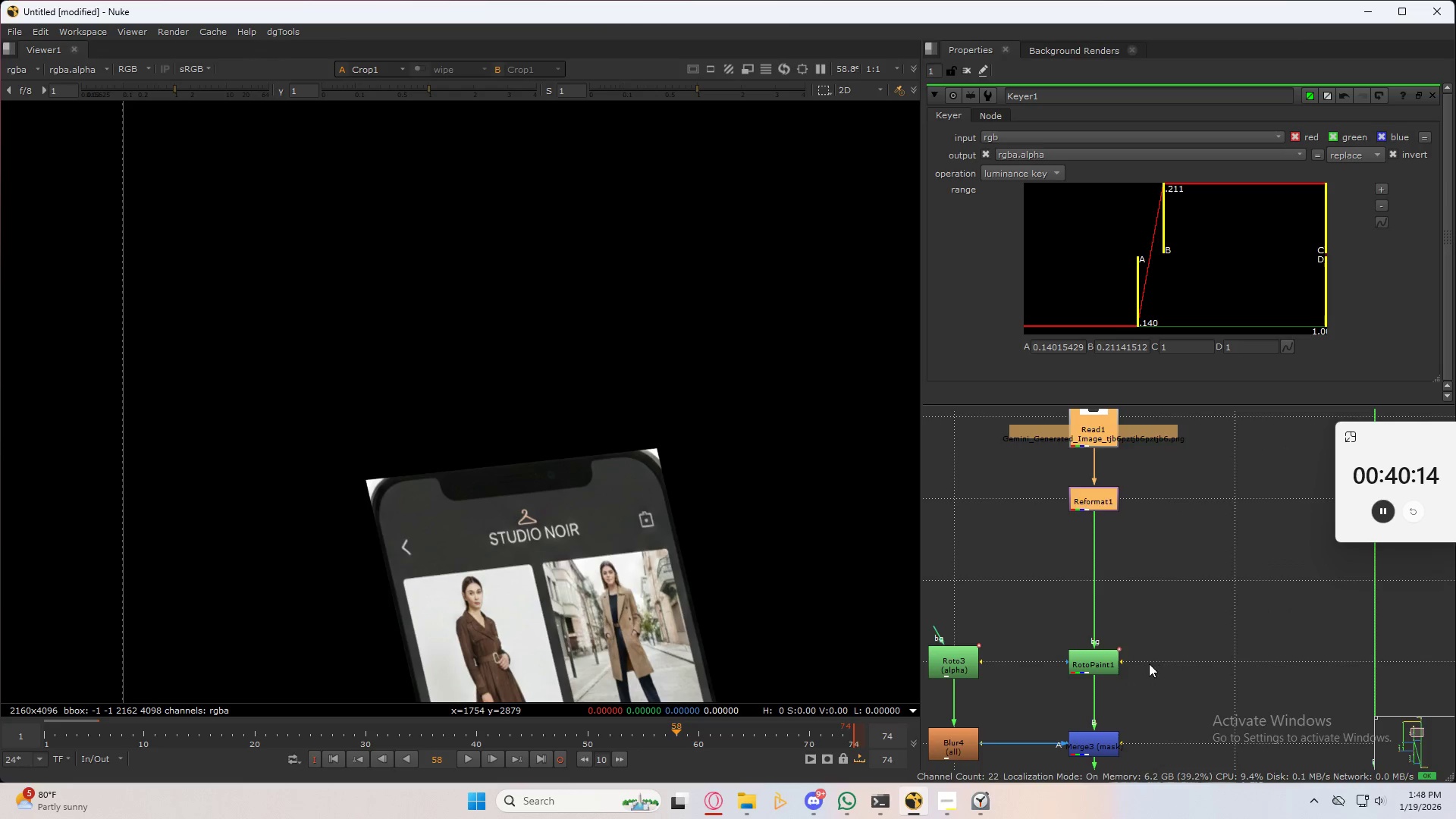 
left_click([1155, 650])
 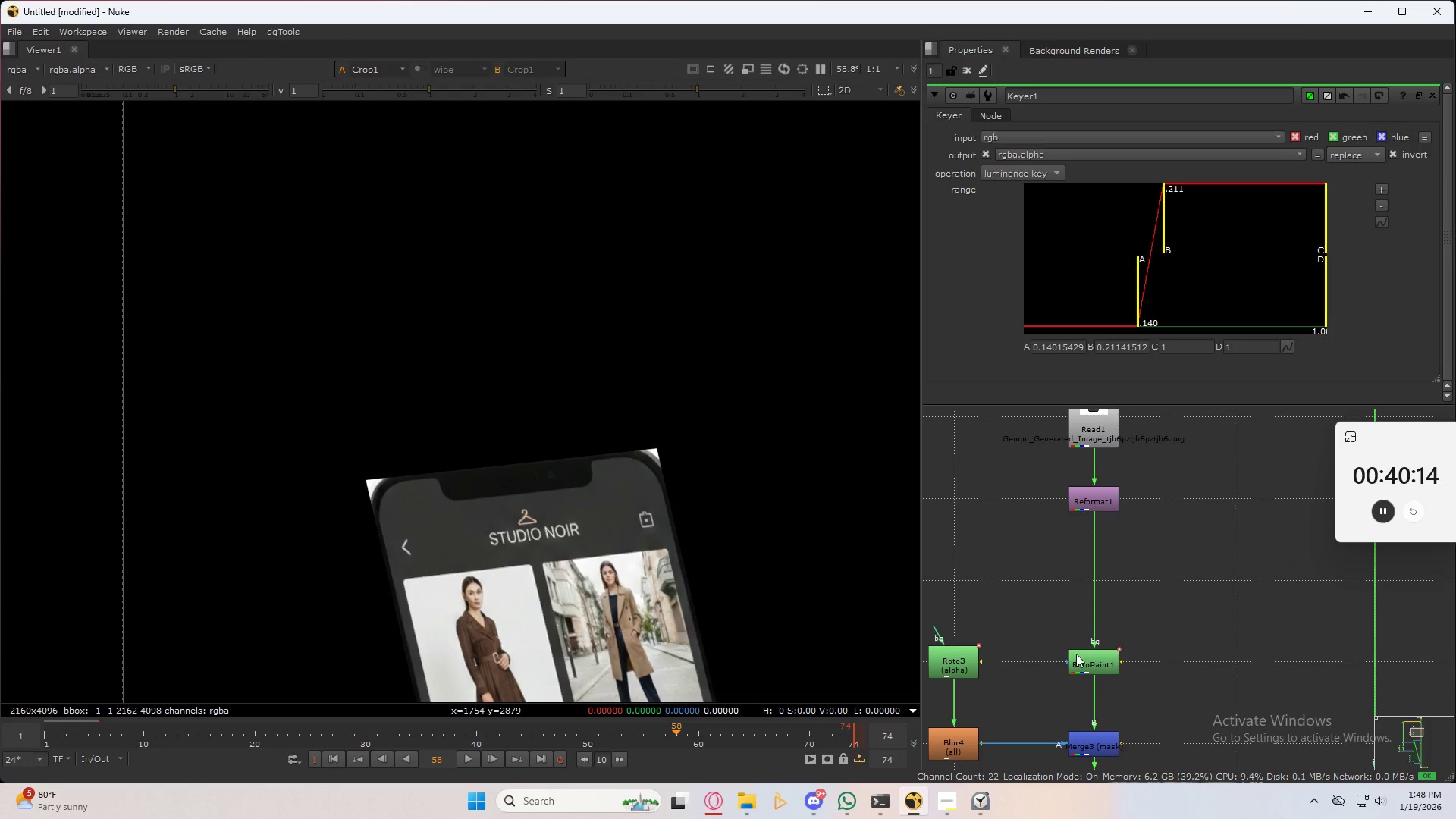 
left_click_drag(start_coordinate=[1093, 662], to_coordinate=[1092, 582])
 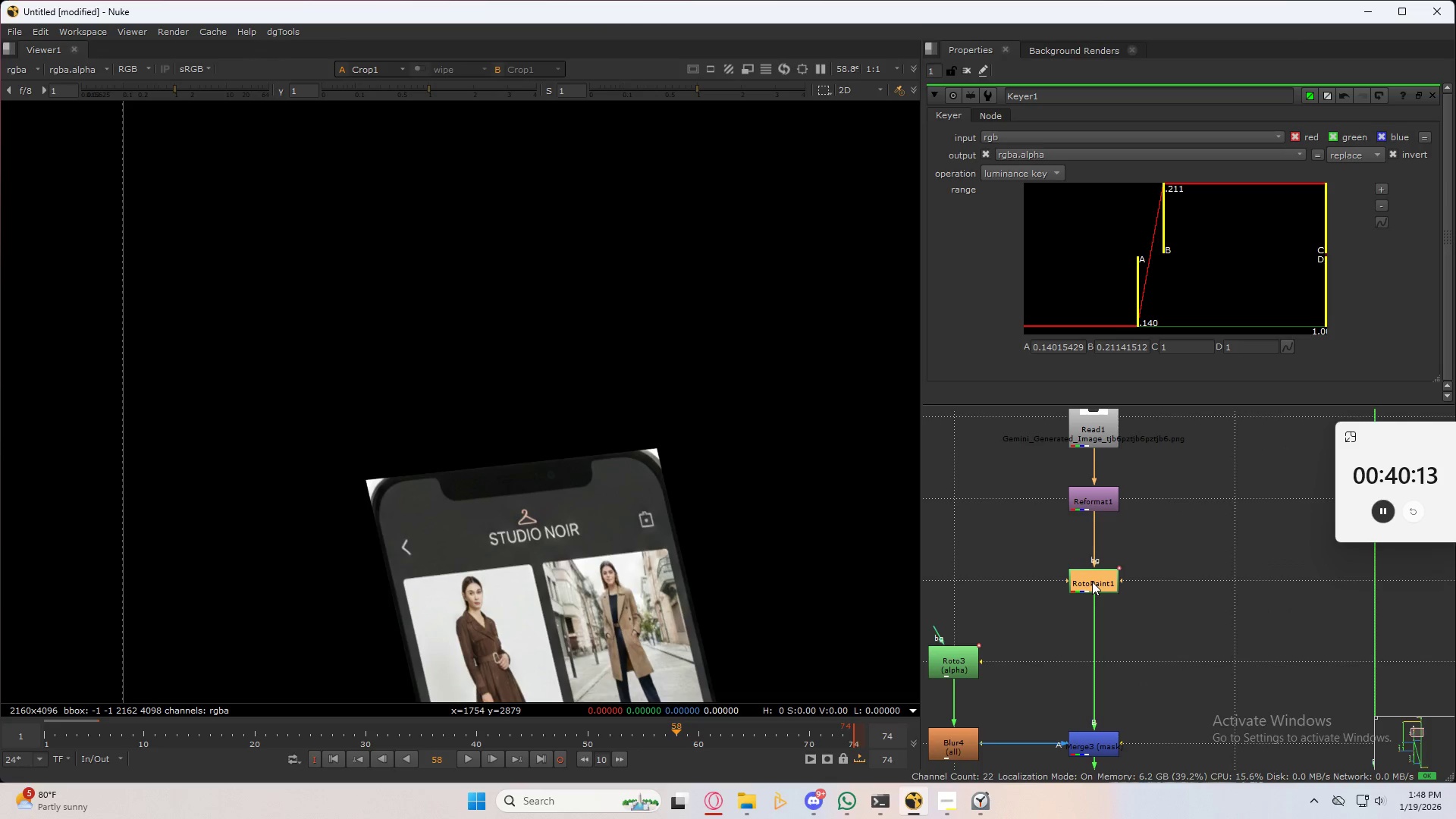 
left_click([1092, 582])
 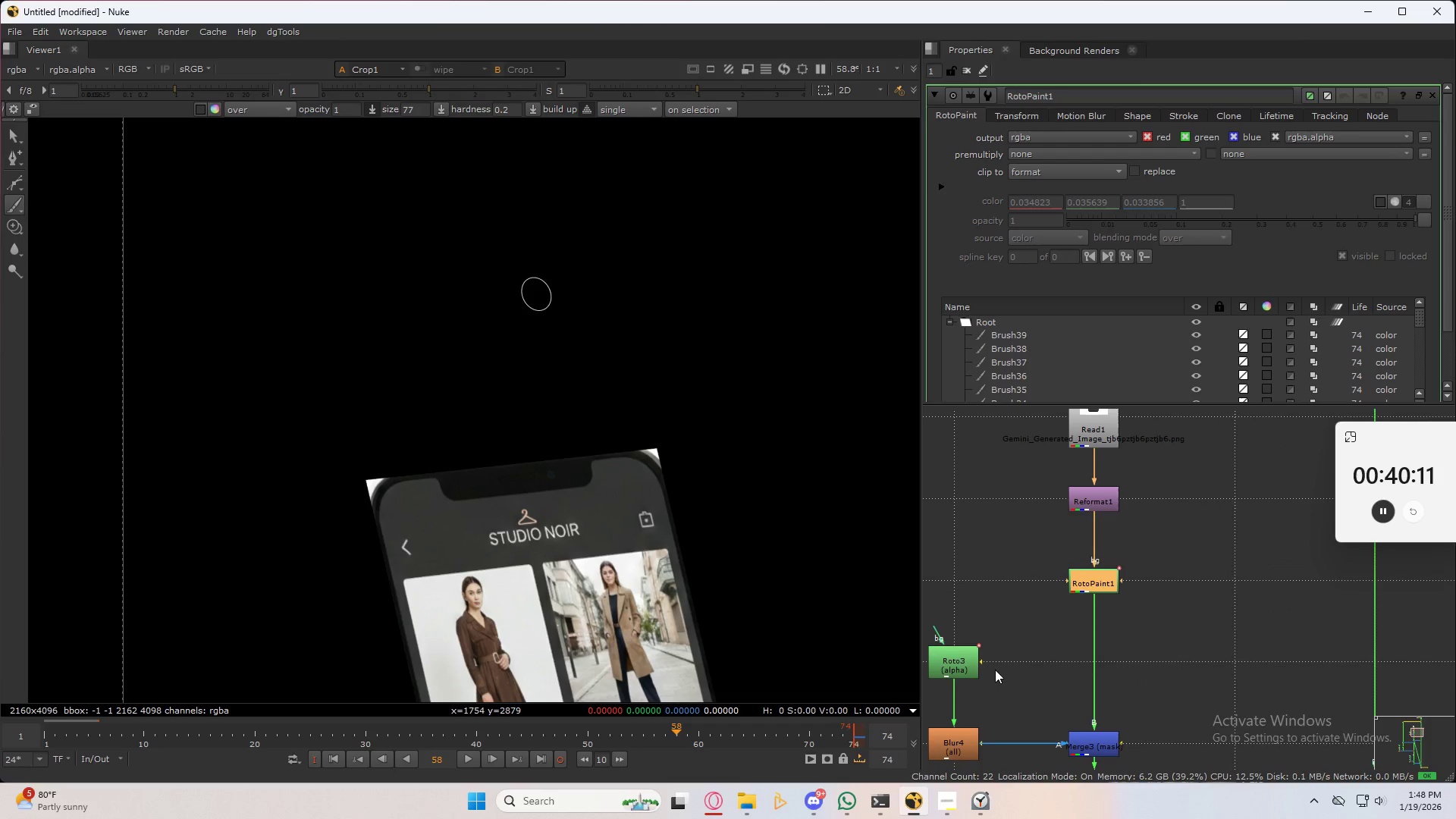 
double_click([965, 669])
 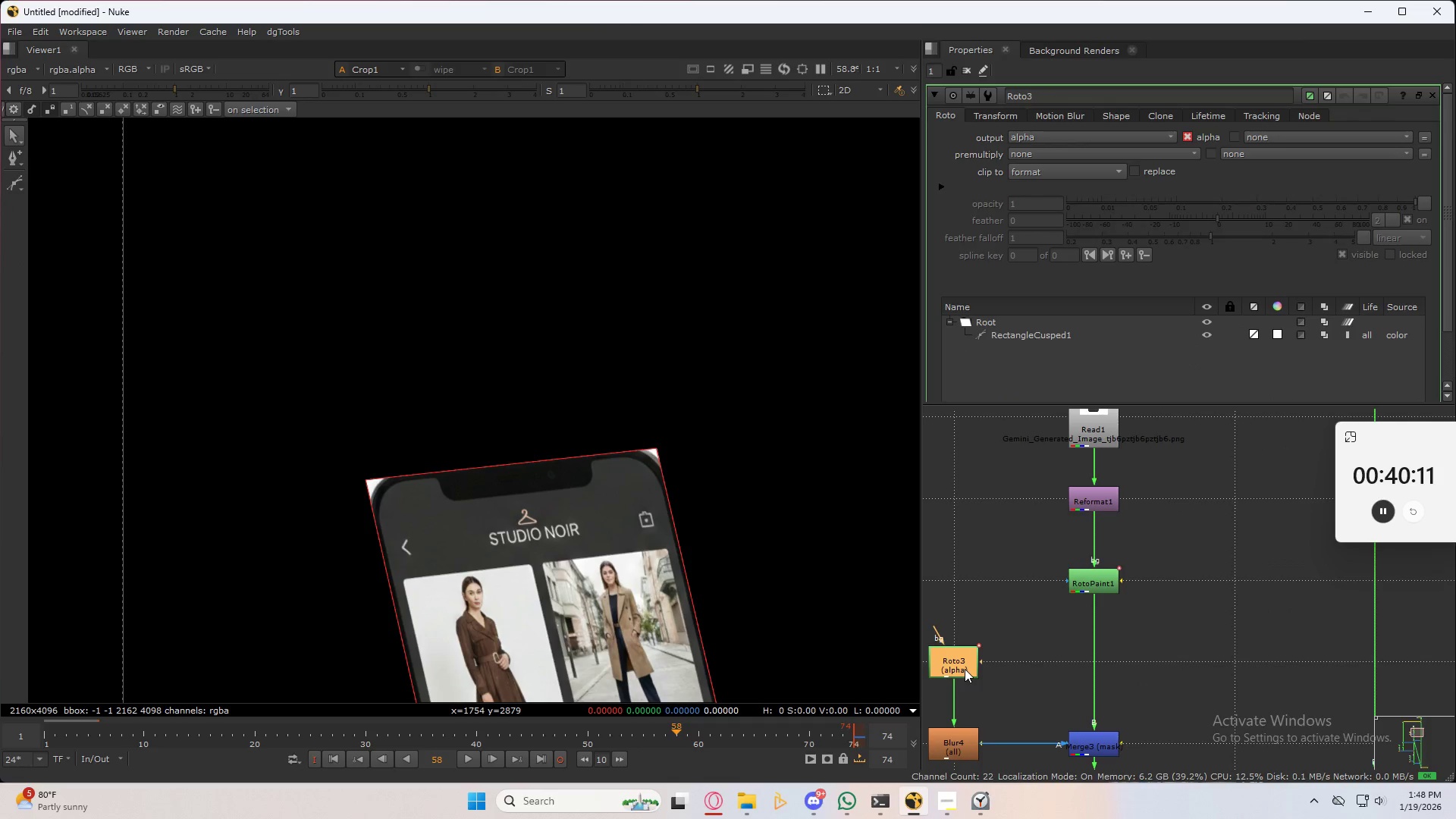 
triple_click([965, 669])
 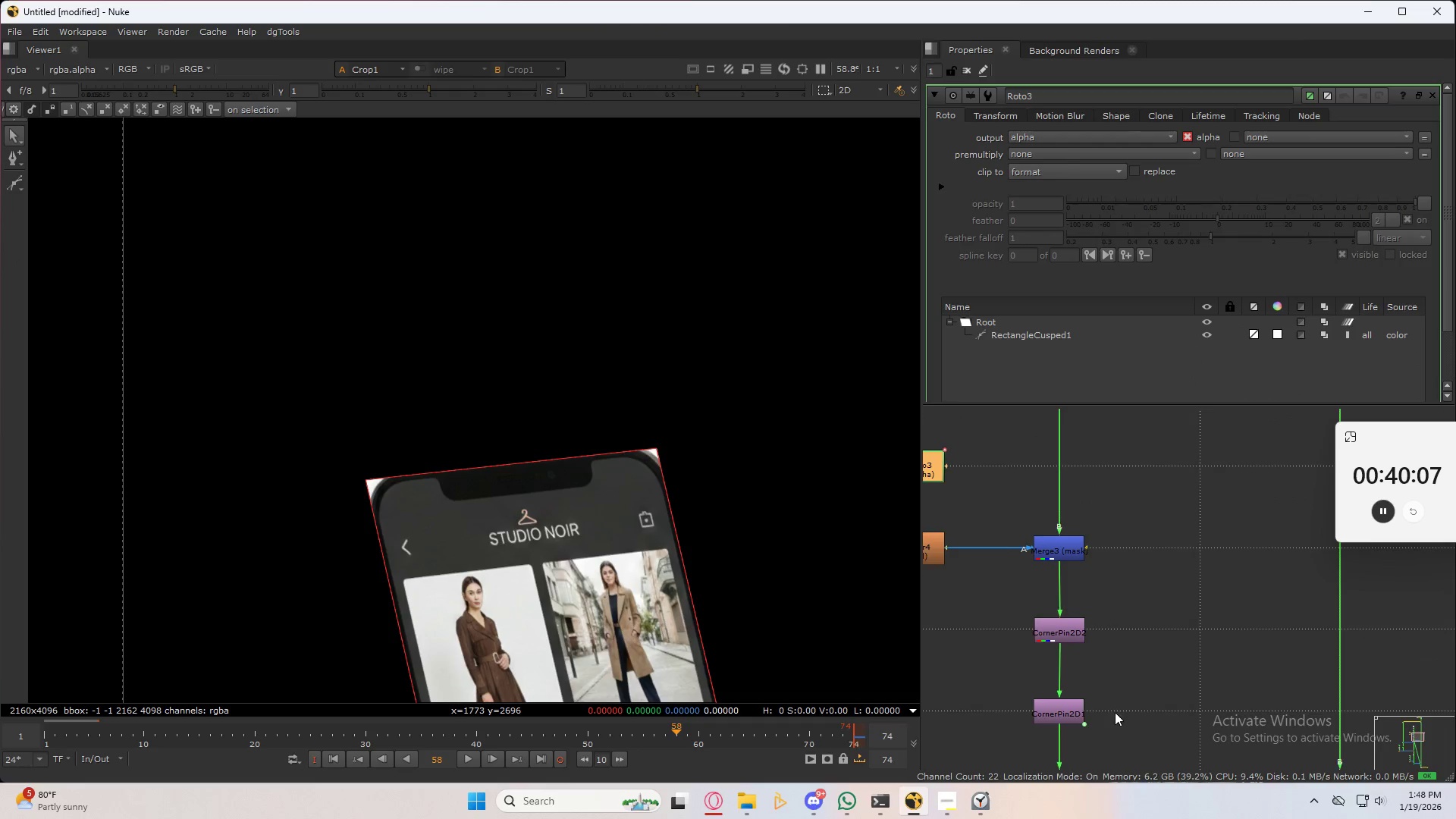 
wait(5.05)
 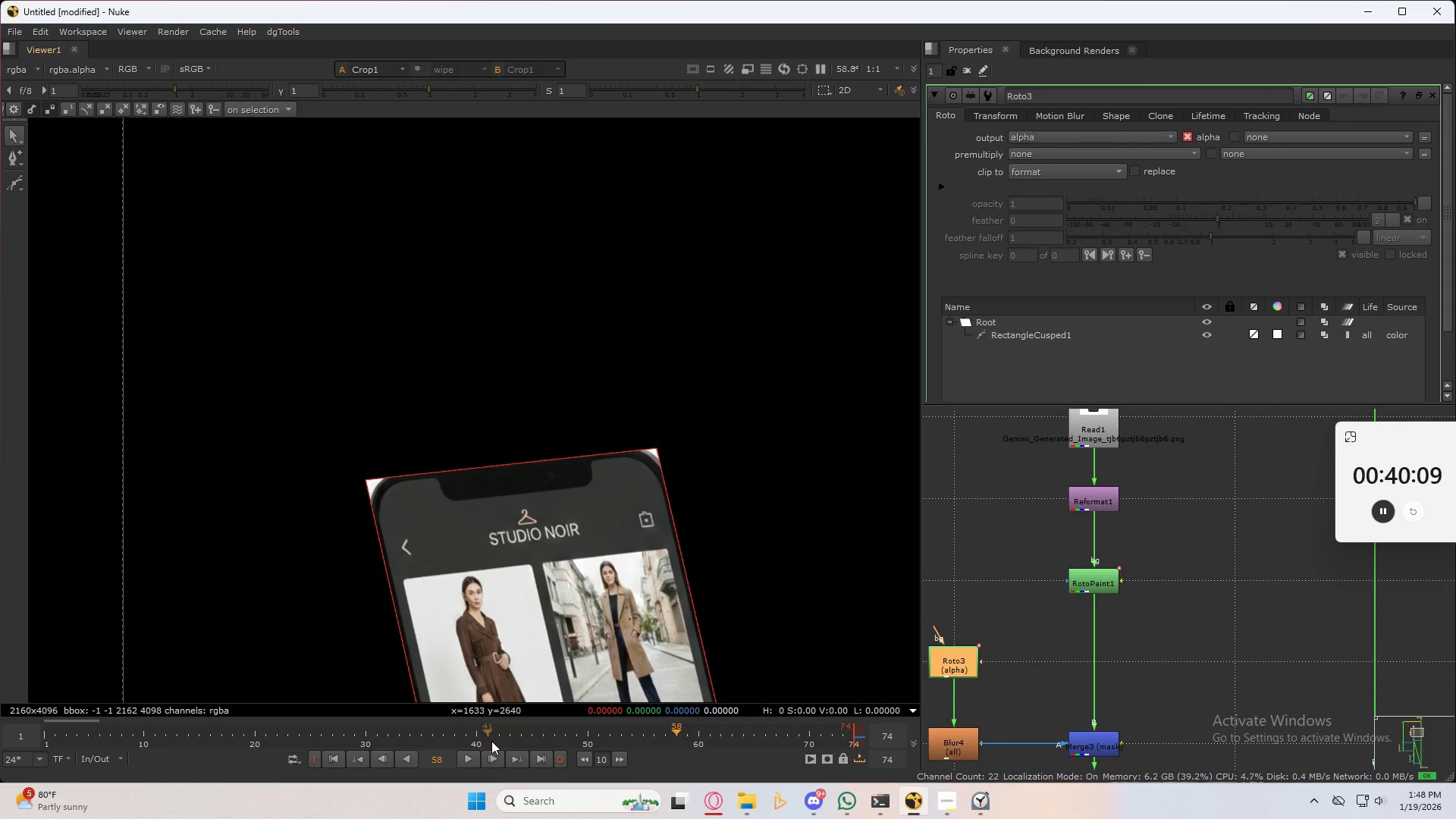 
scroll: coordinate [726, 730], scroll_direction: down, amount: 10.0
 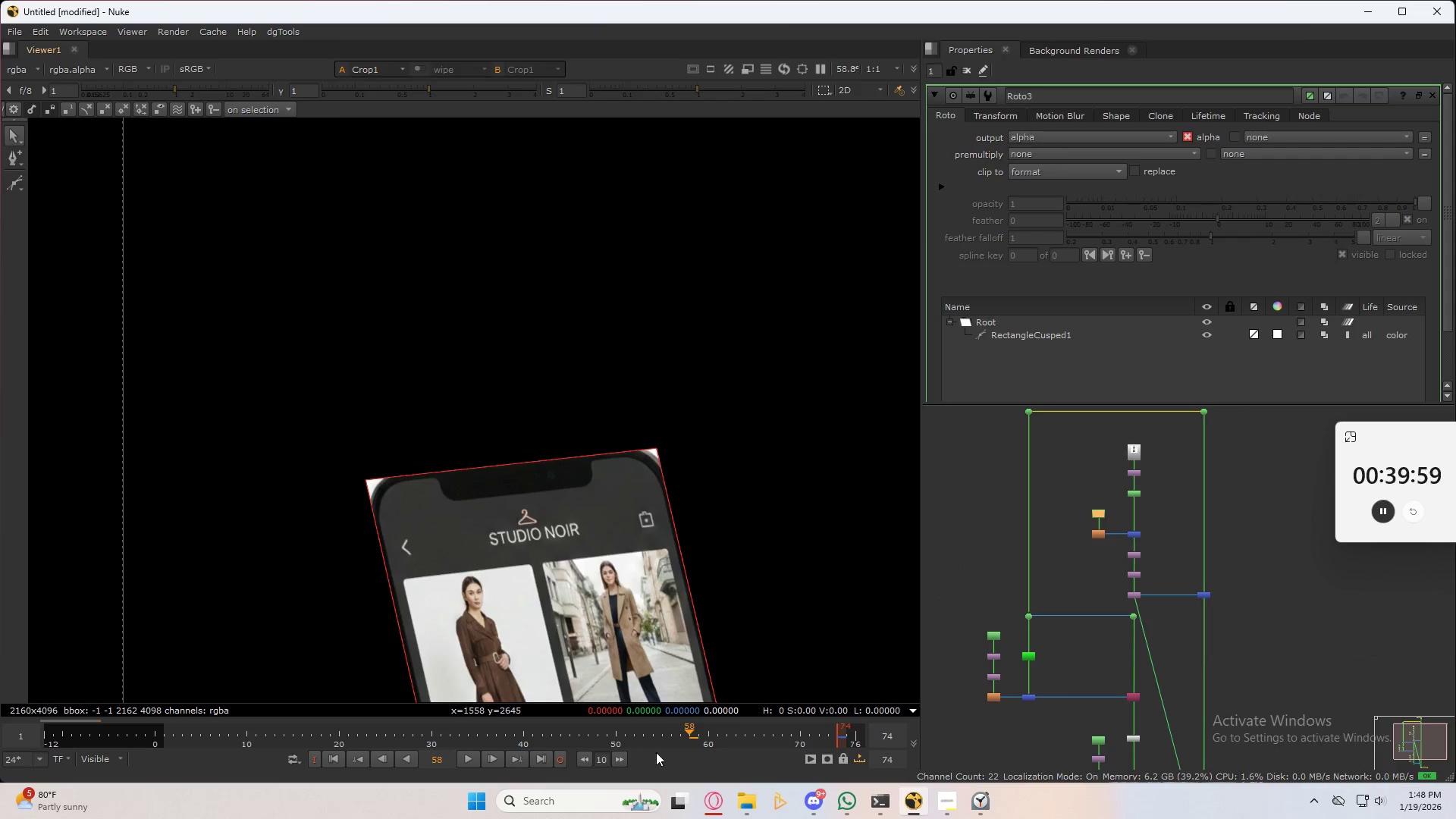 
left_click([543, 761])
 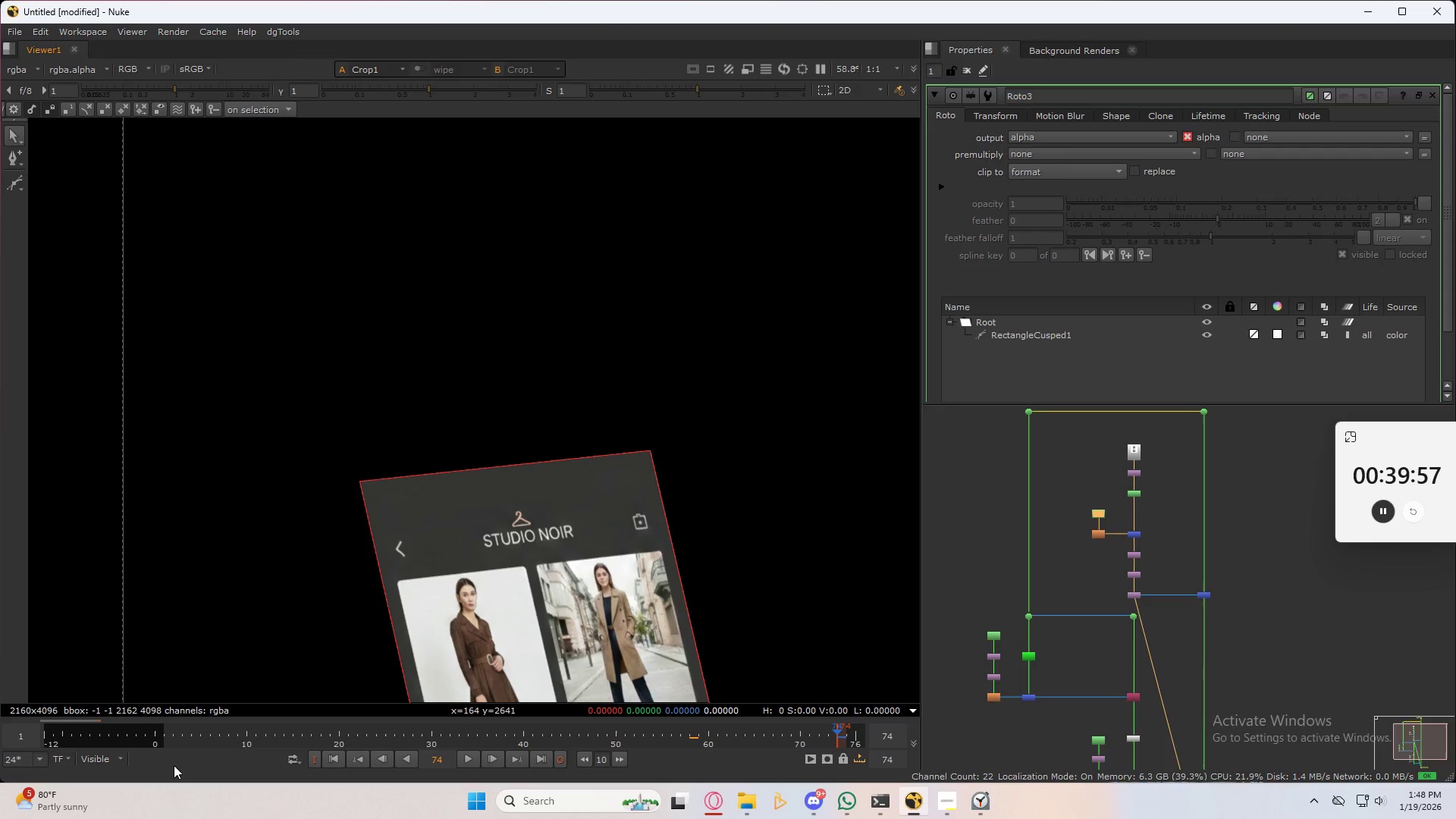 
left_click([106, 761])
 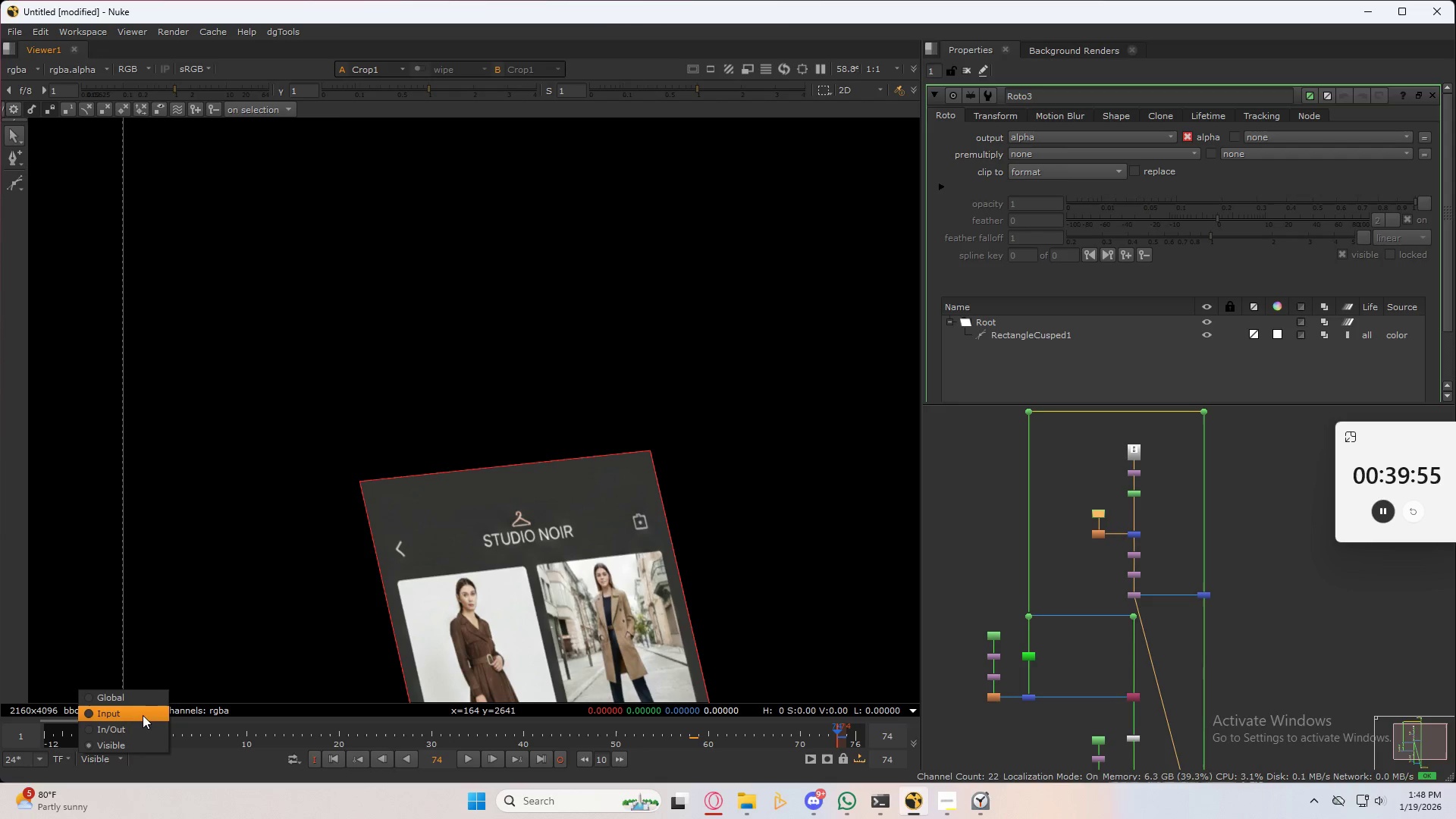 
left_click([143, 724])
 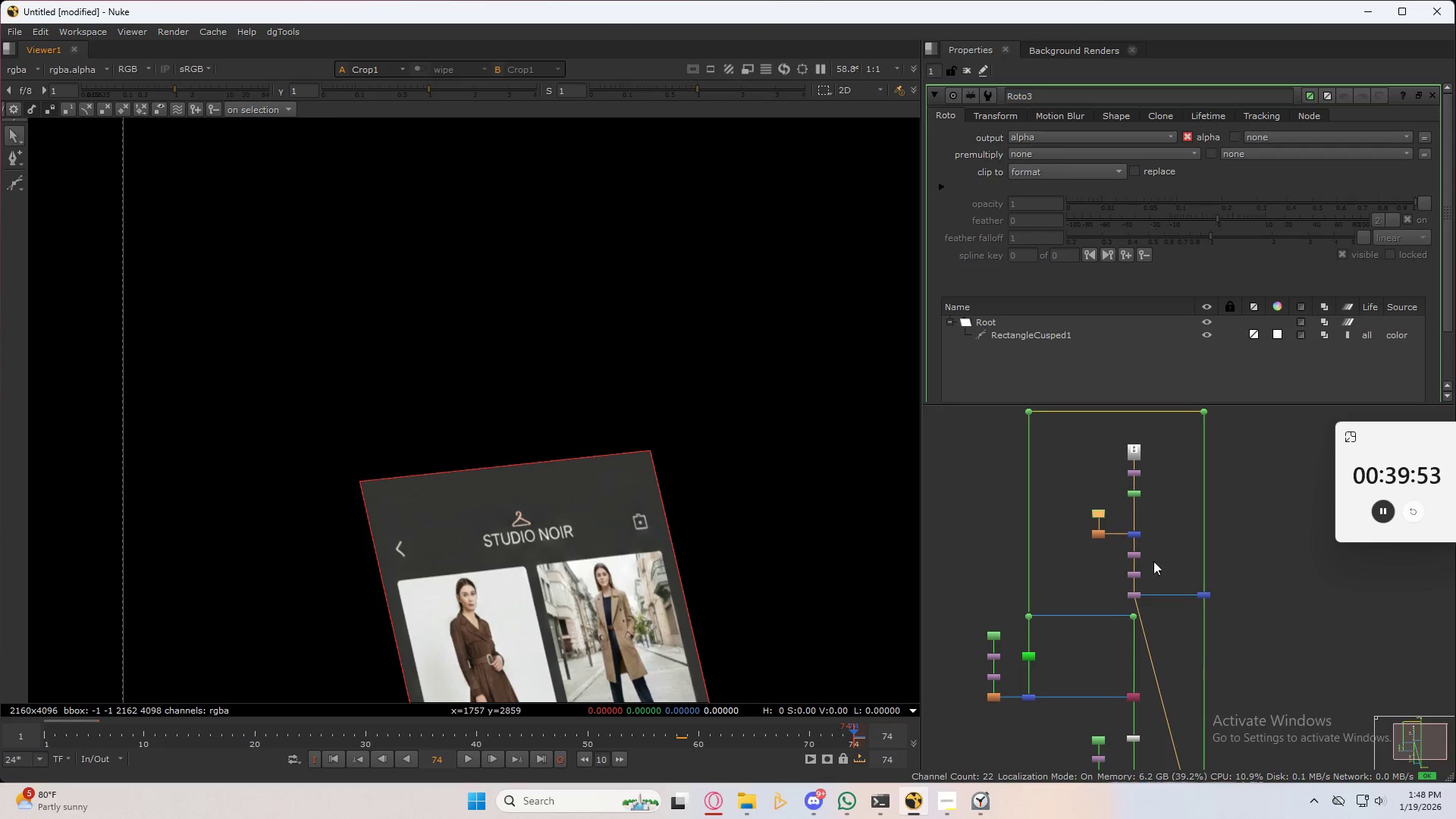 
left_click([1126, 434])
 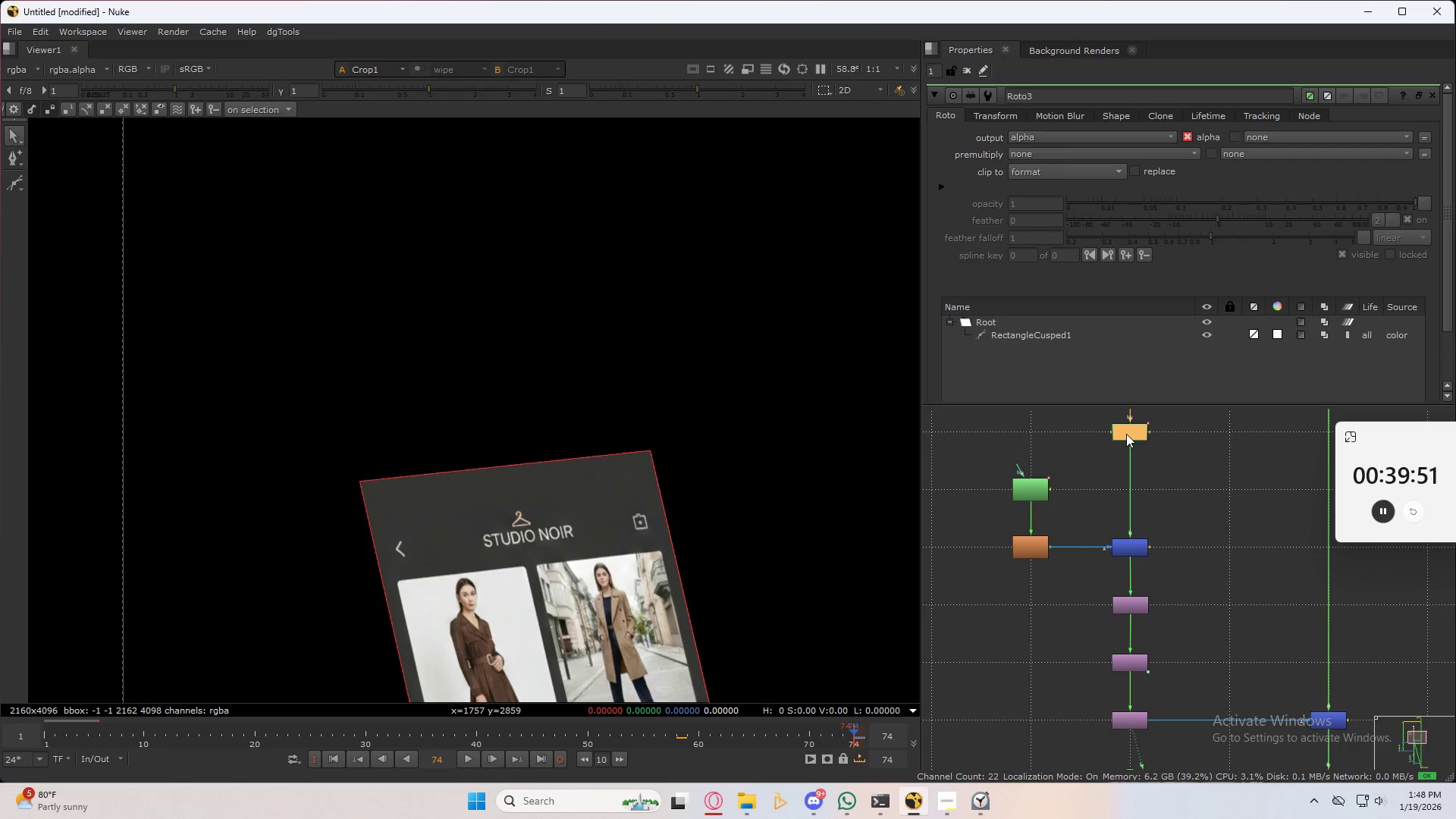 
scroll: coordinate [1134, 506], scroll_direction: up, amount: 6.0
 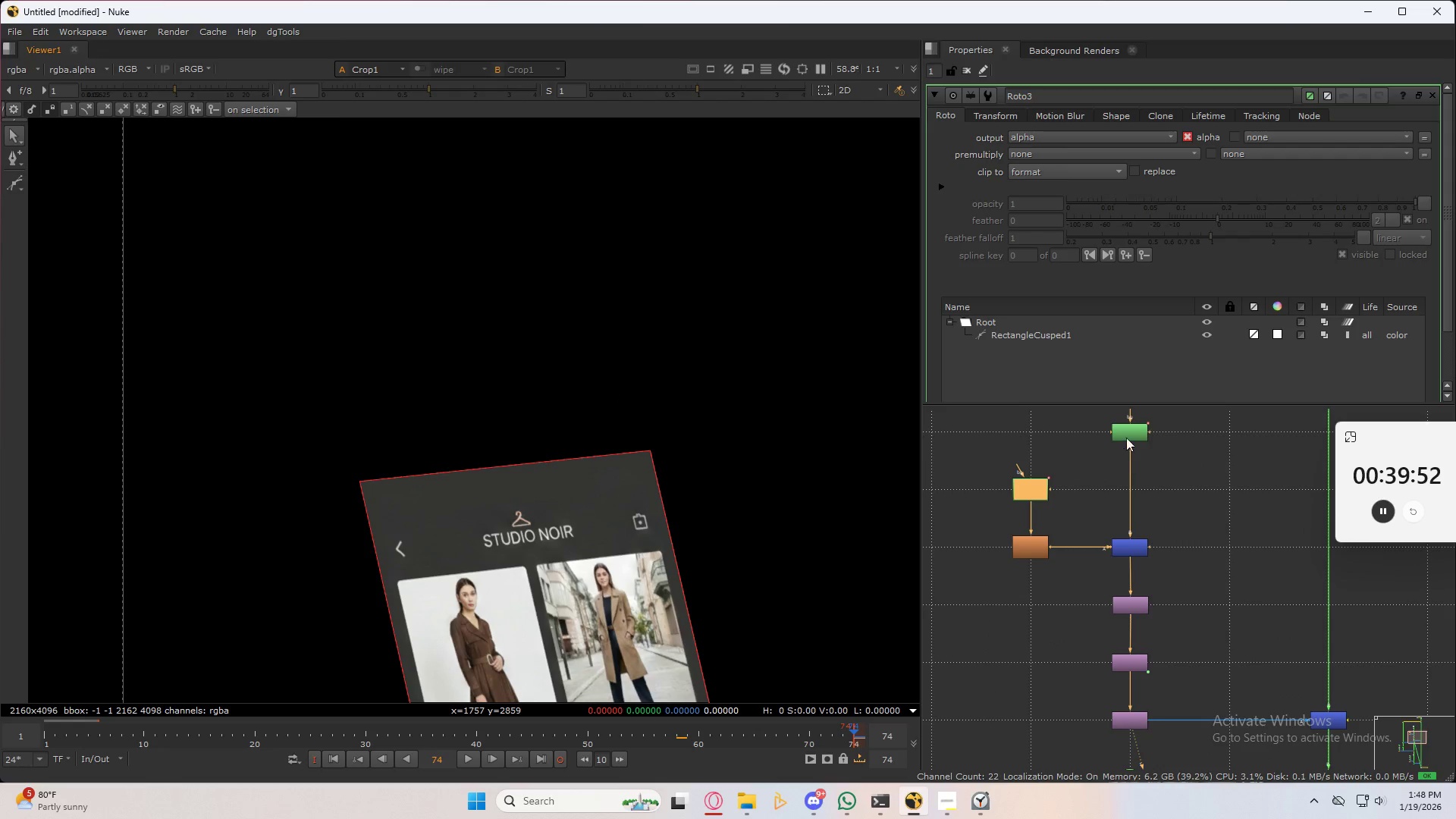 
key(Tab)
type(frame)
 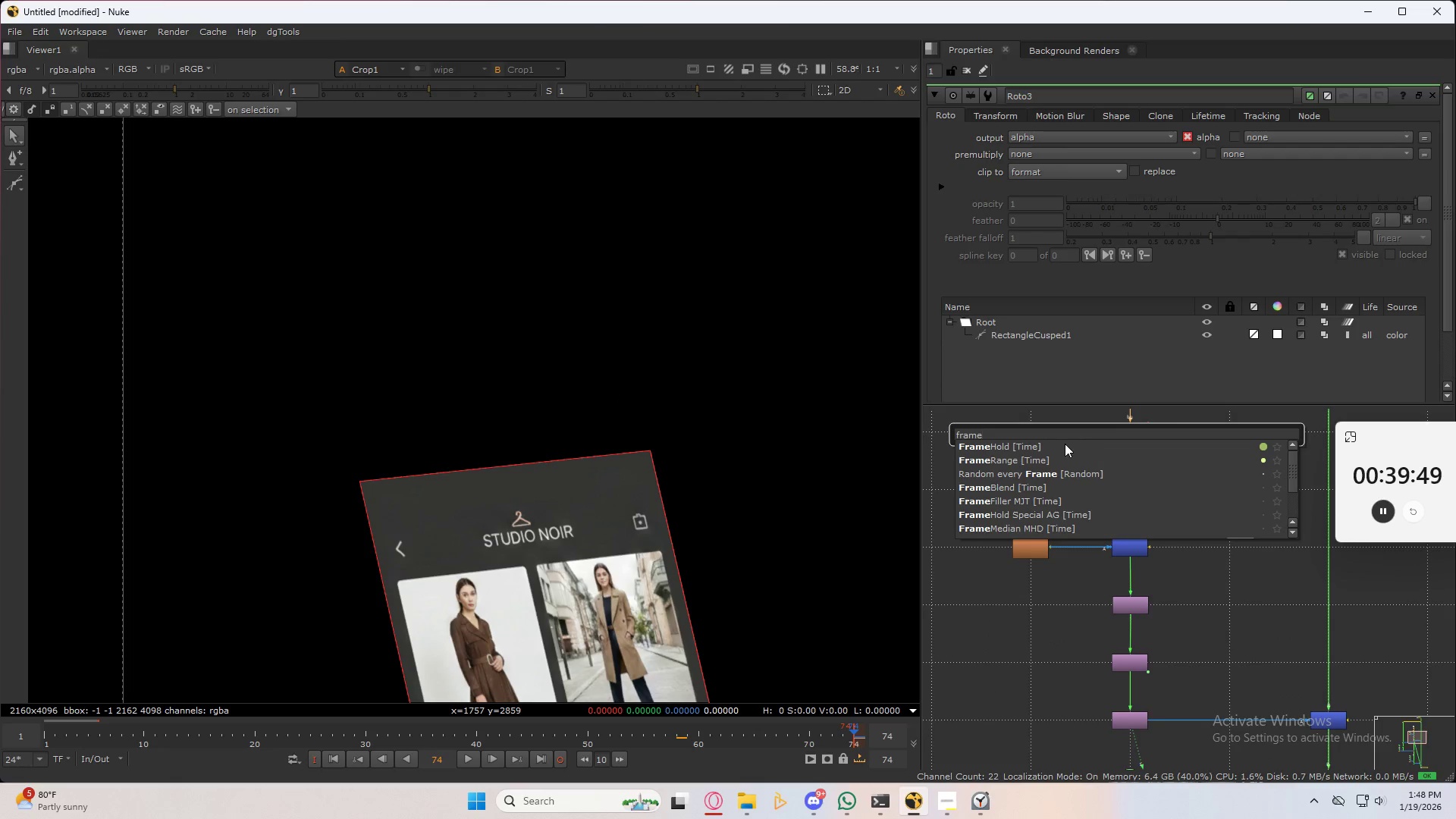 
left_click([1062, 444])
 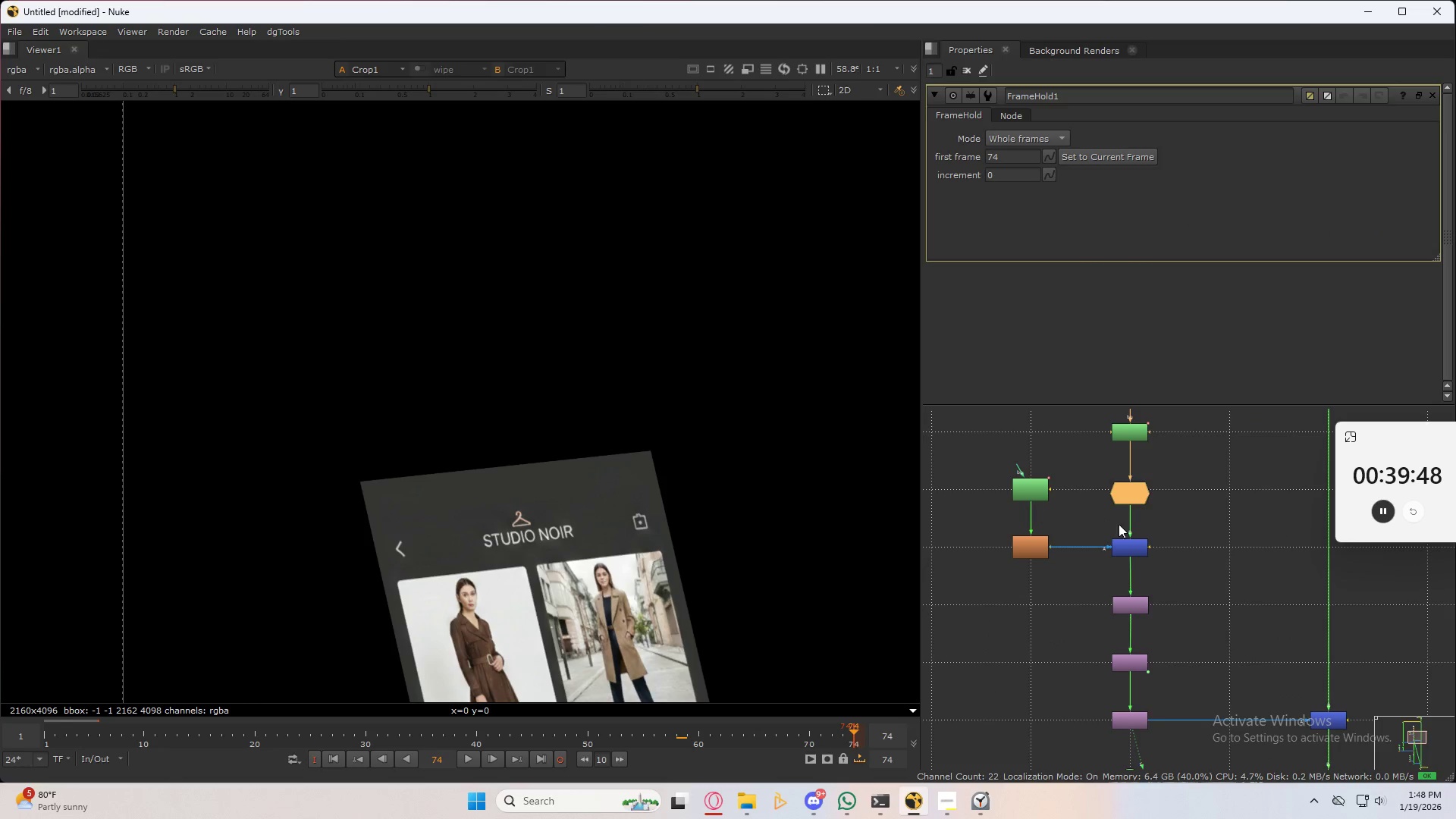 
left_click_drag(start_coordinate=[1135, 496], to_coordinate=[1135, 492])
 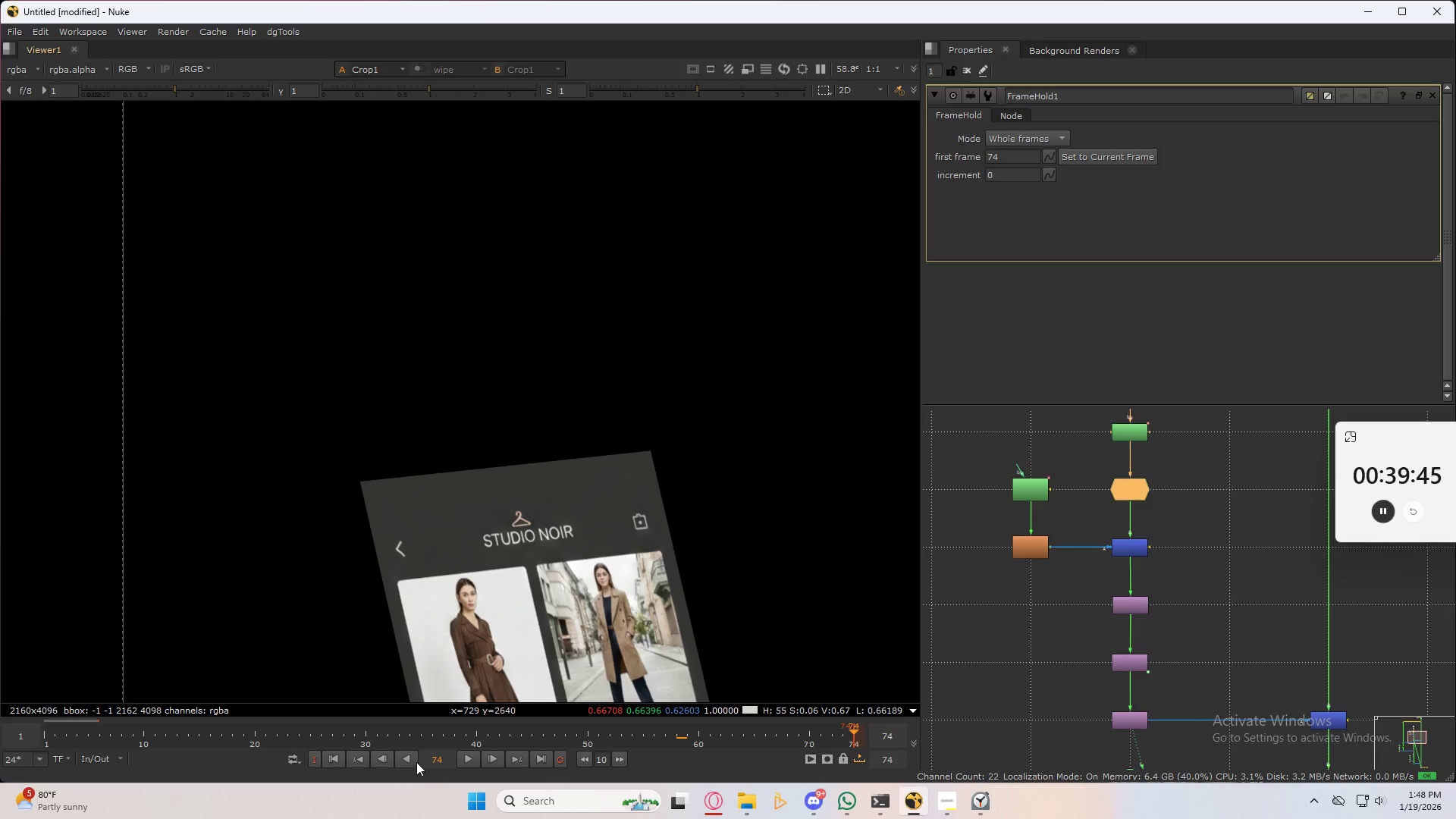 
left_click([412, 759])
 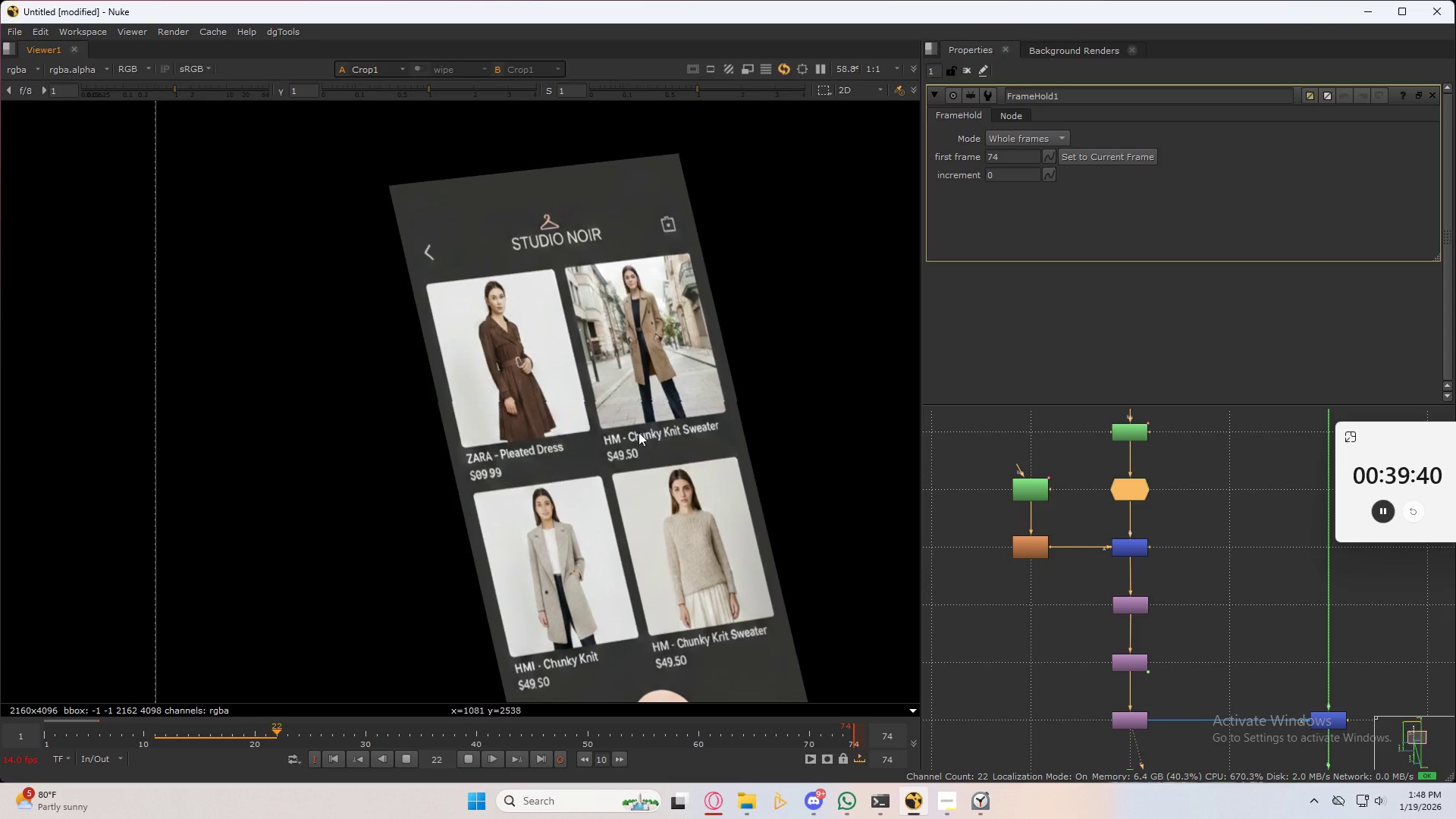 
wait(6.09)
 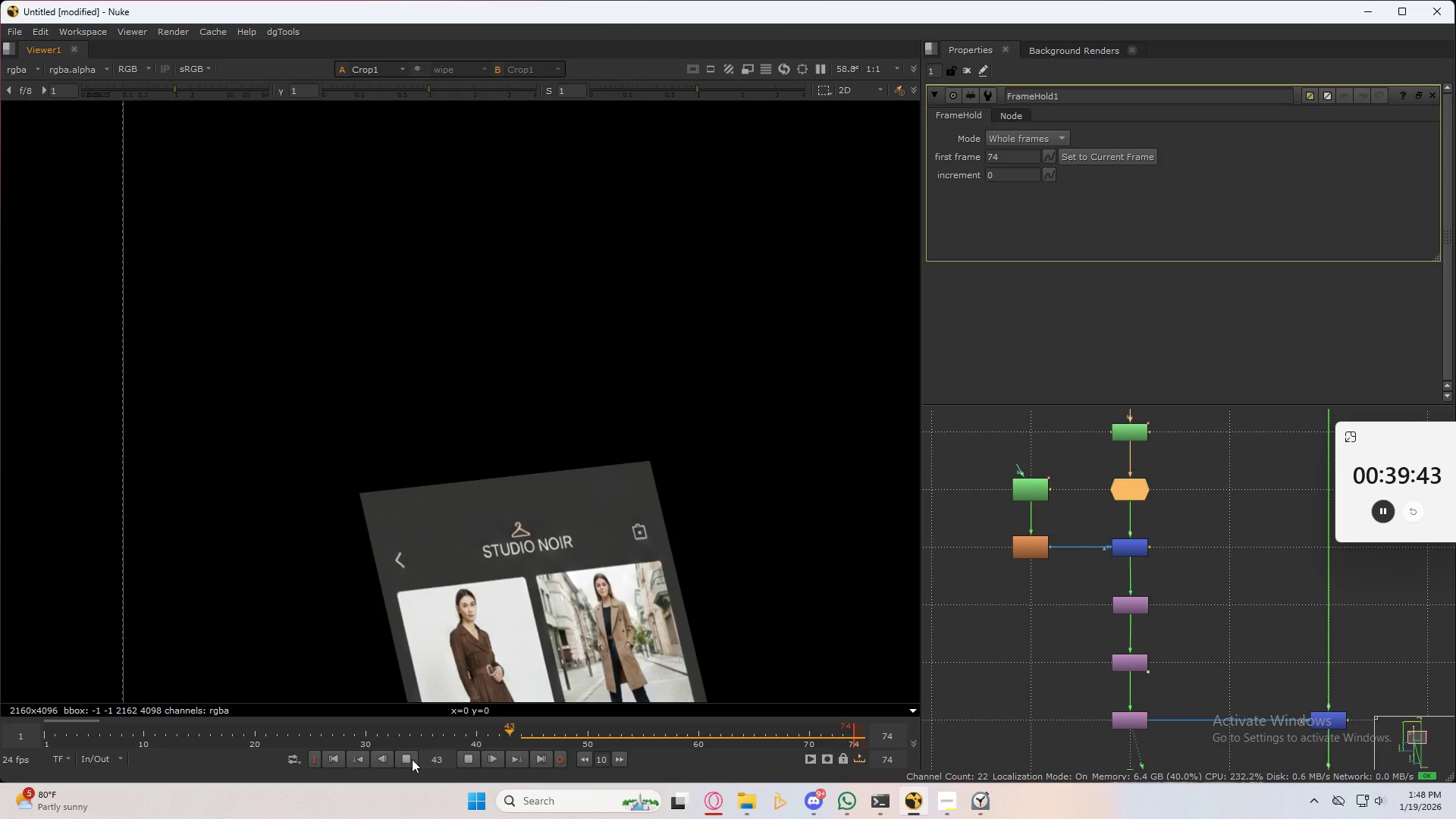 
double_click([659, 558])
 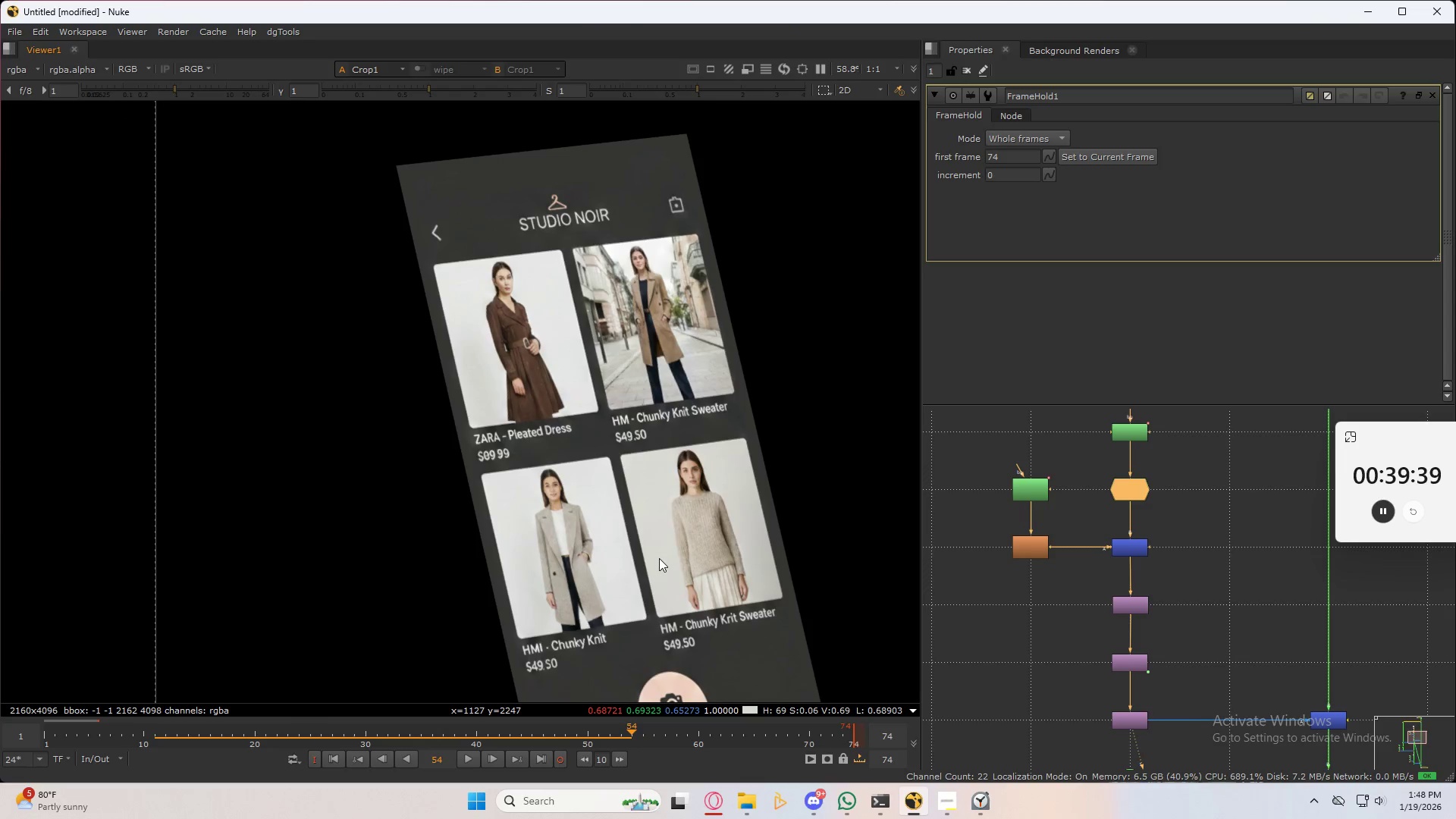 
key(2)
 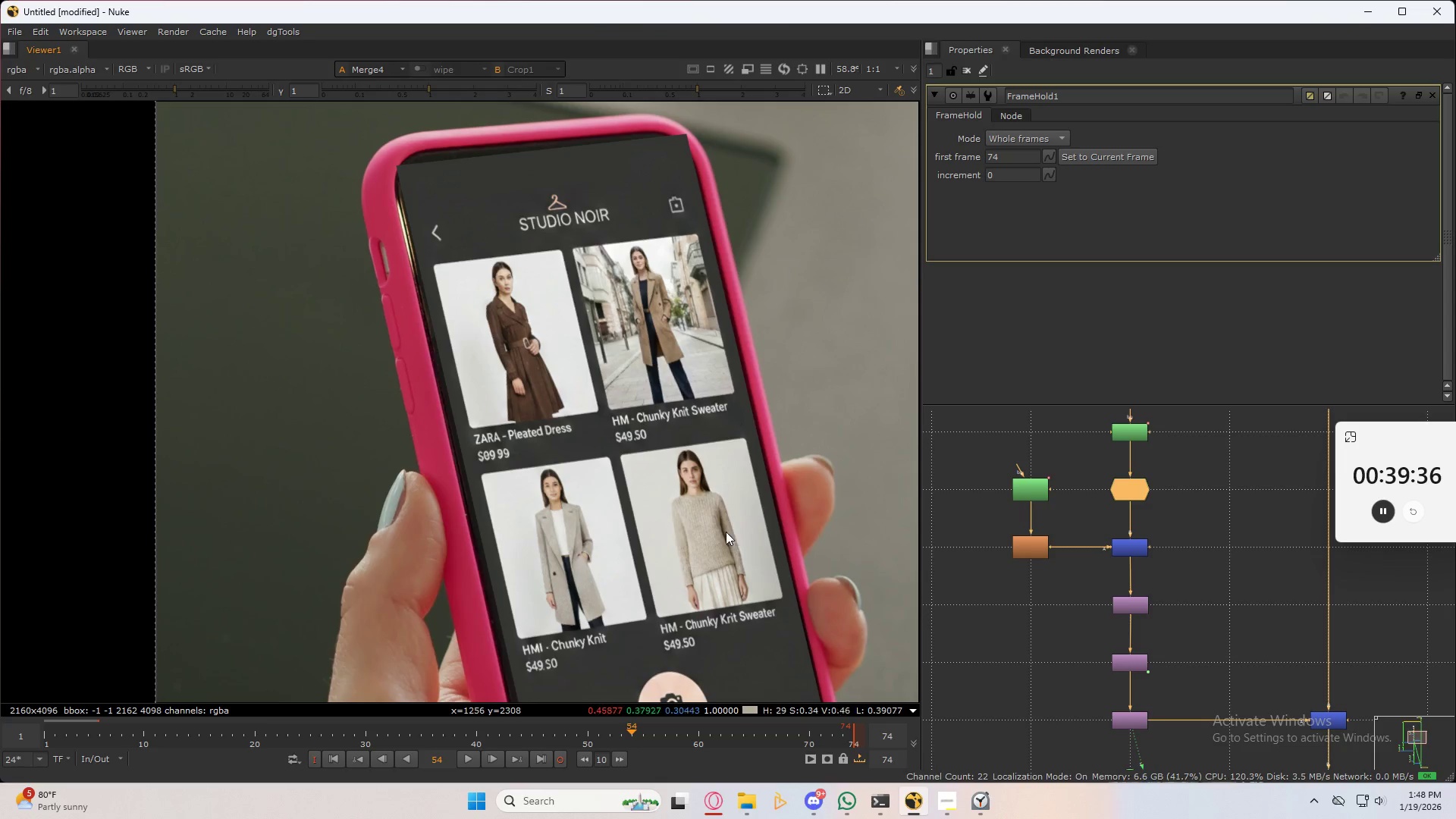 
scroll: coordinate [1139, 561], scroll_direction: down, amount: 4.0
 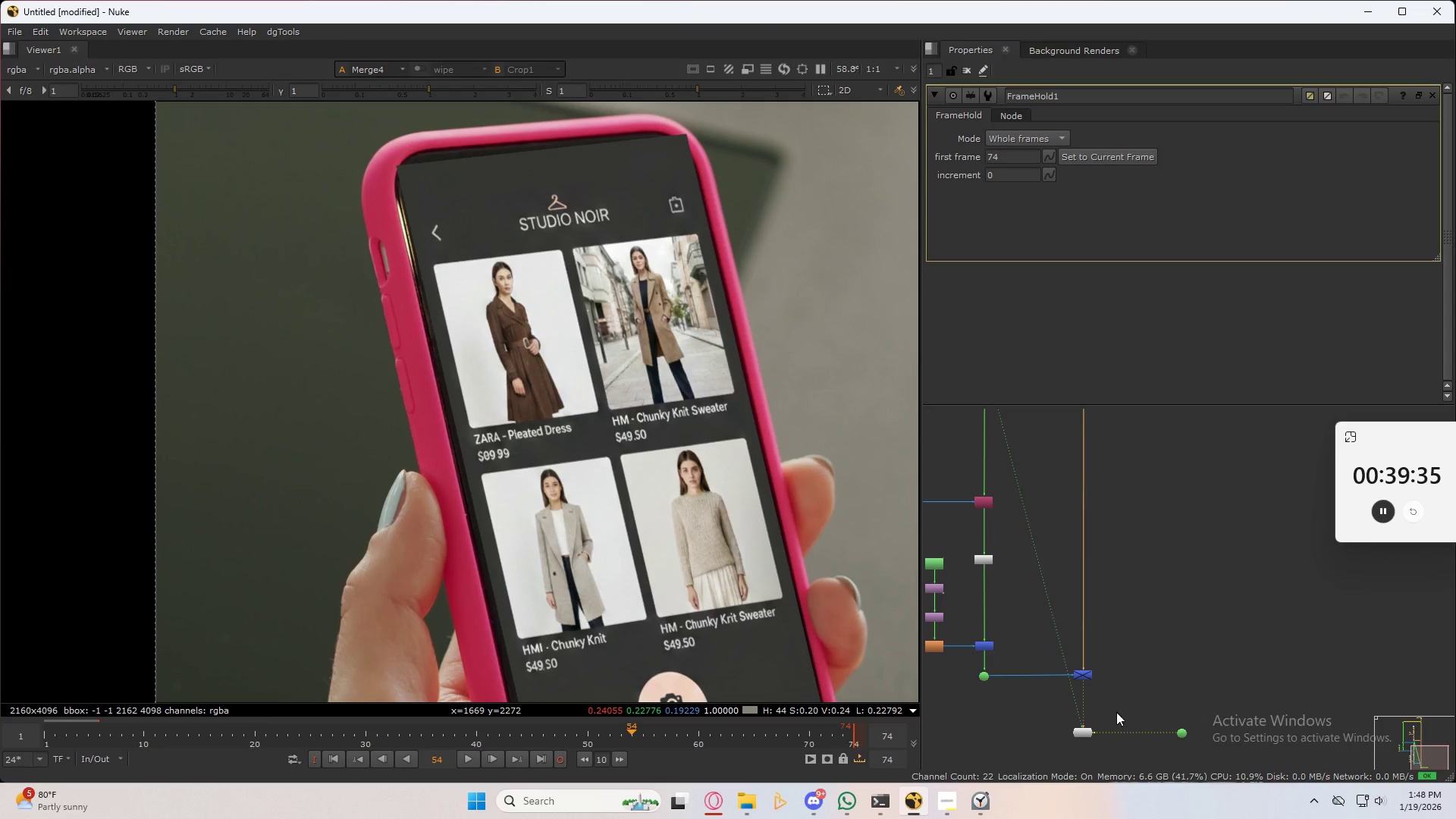 
left_click_drag(start_coordinate=[1117, 646], to_coordinate=[1055, 704])
 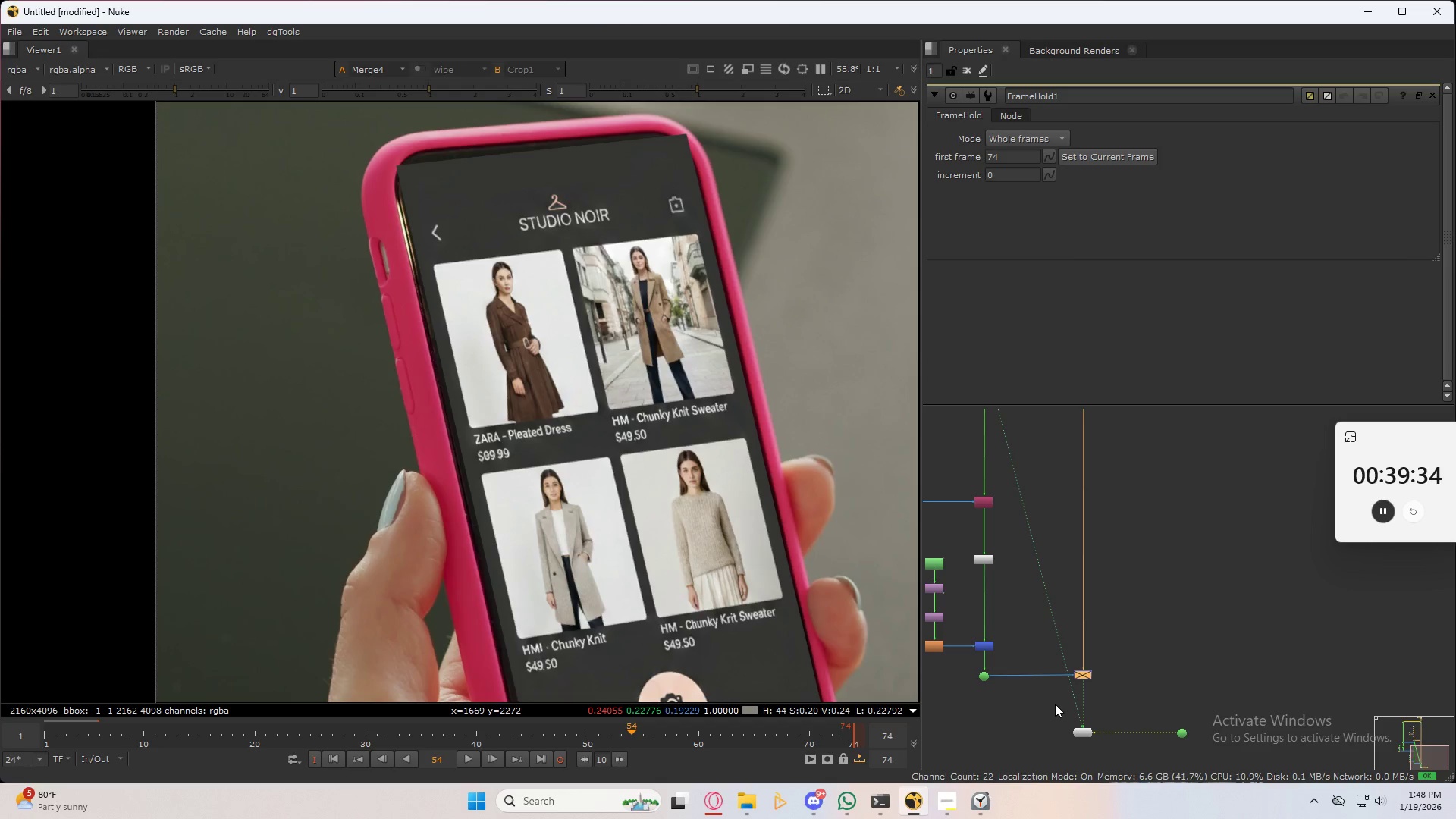 
key(D)
 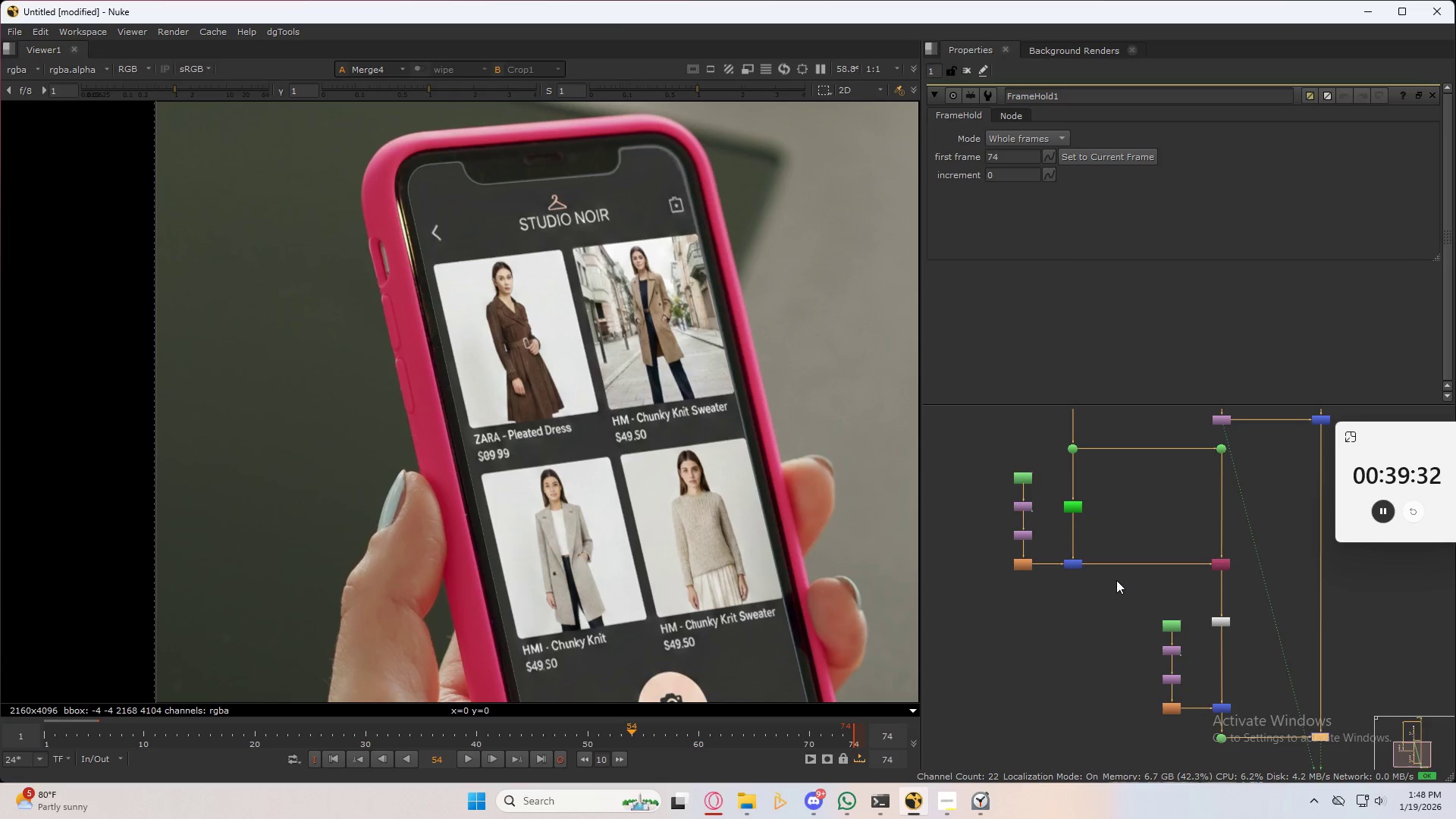 
double_click([1072, 511])
 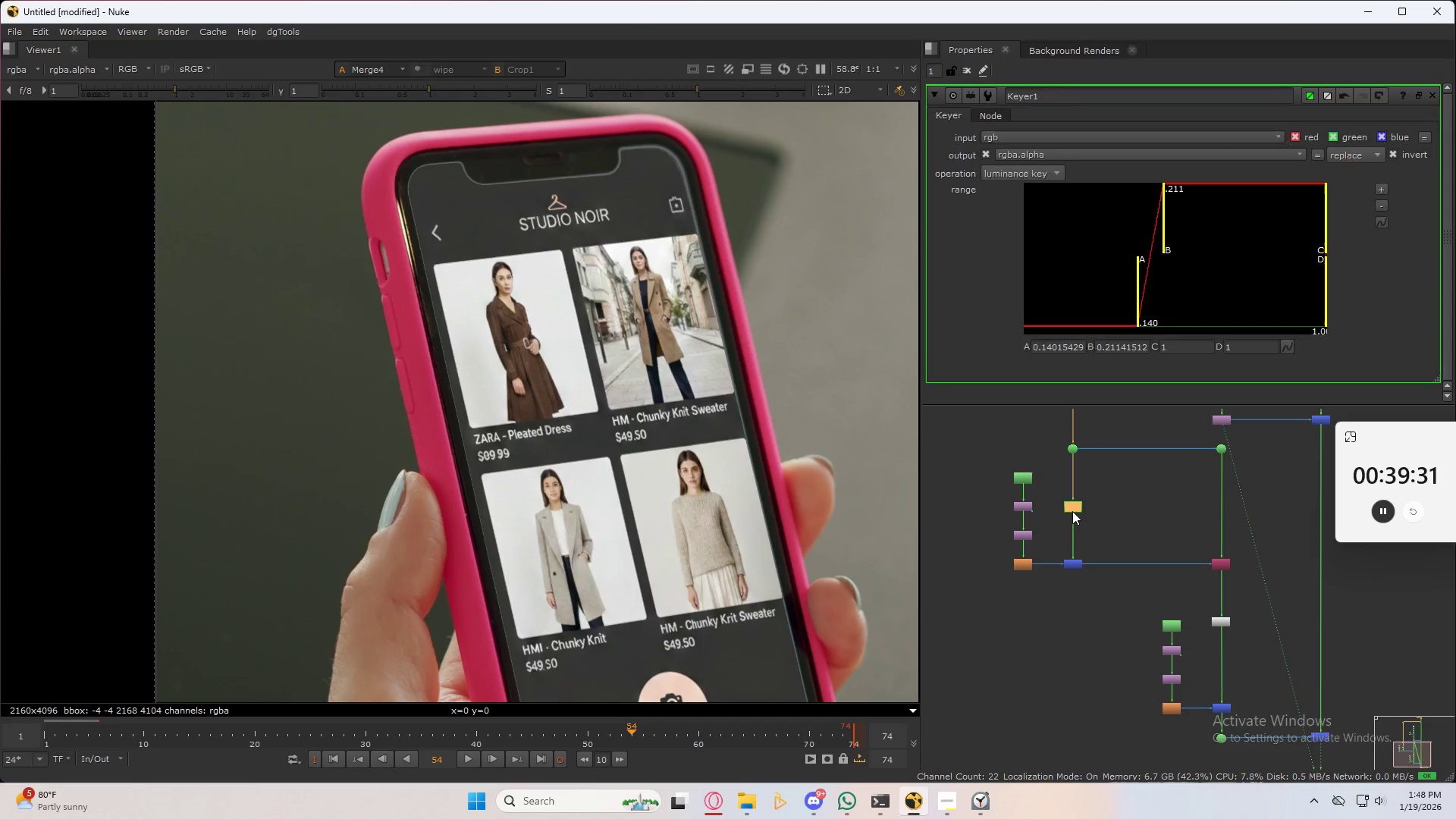 
triple_click([1072, 511])
 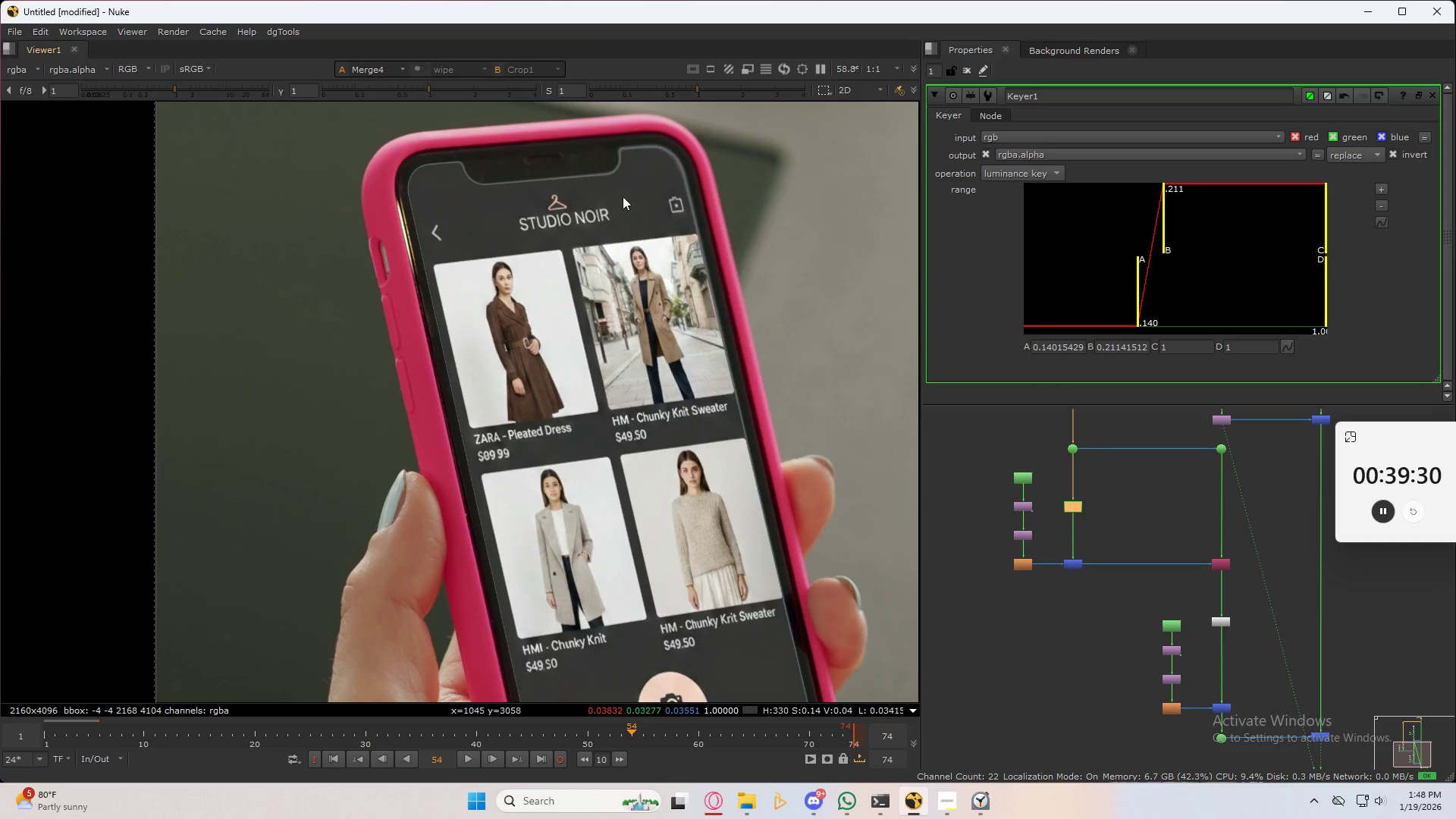 
scroll: coordinate [648, 155], scroll_direction: up, amount: 8.0
 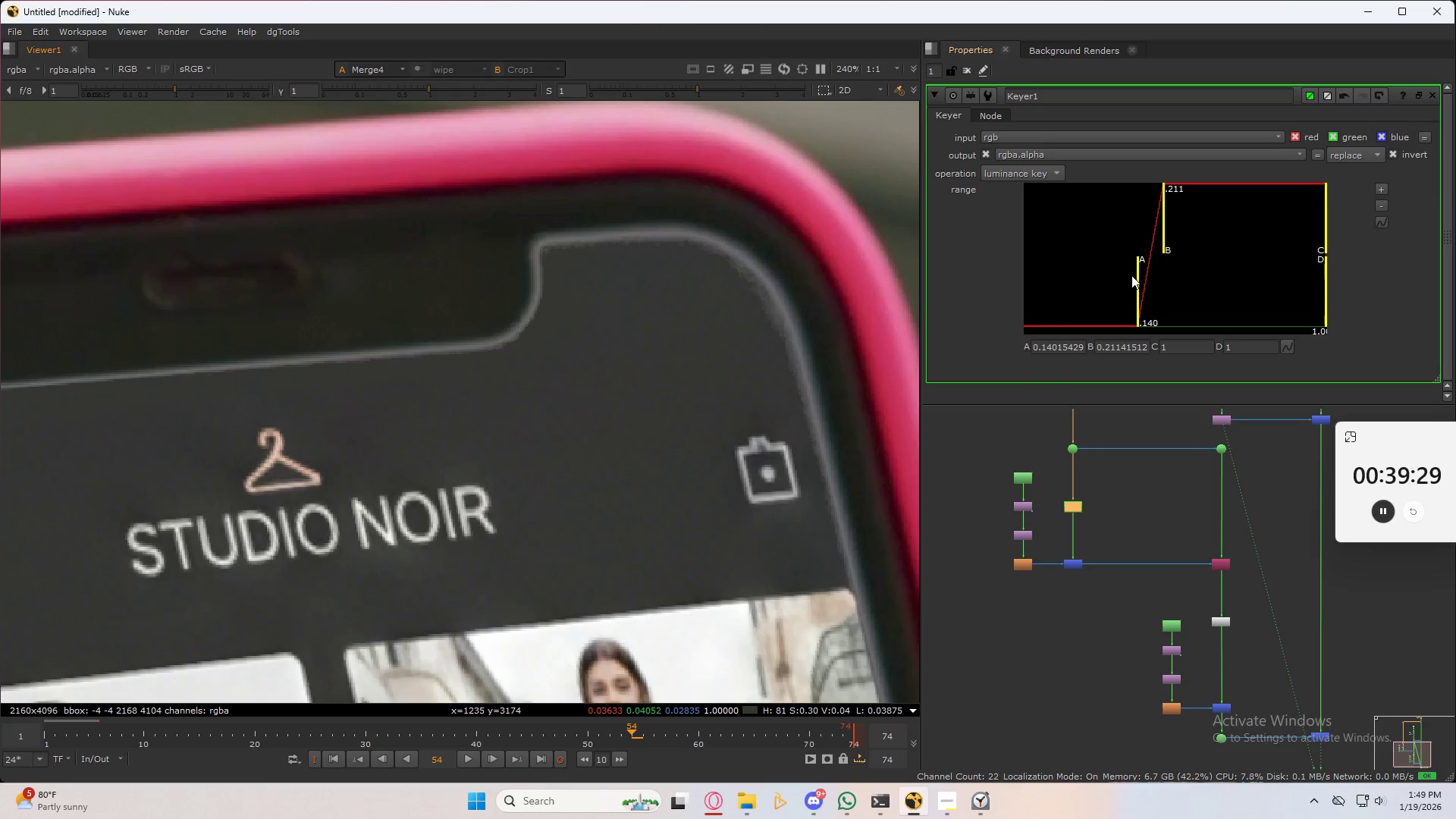 
left_click_drag(start_coordinate=[1143, 286], to_coordinate=[1011, 300])
 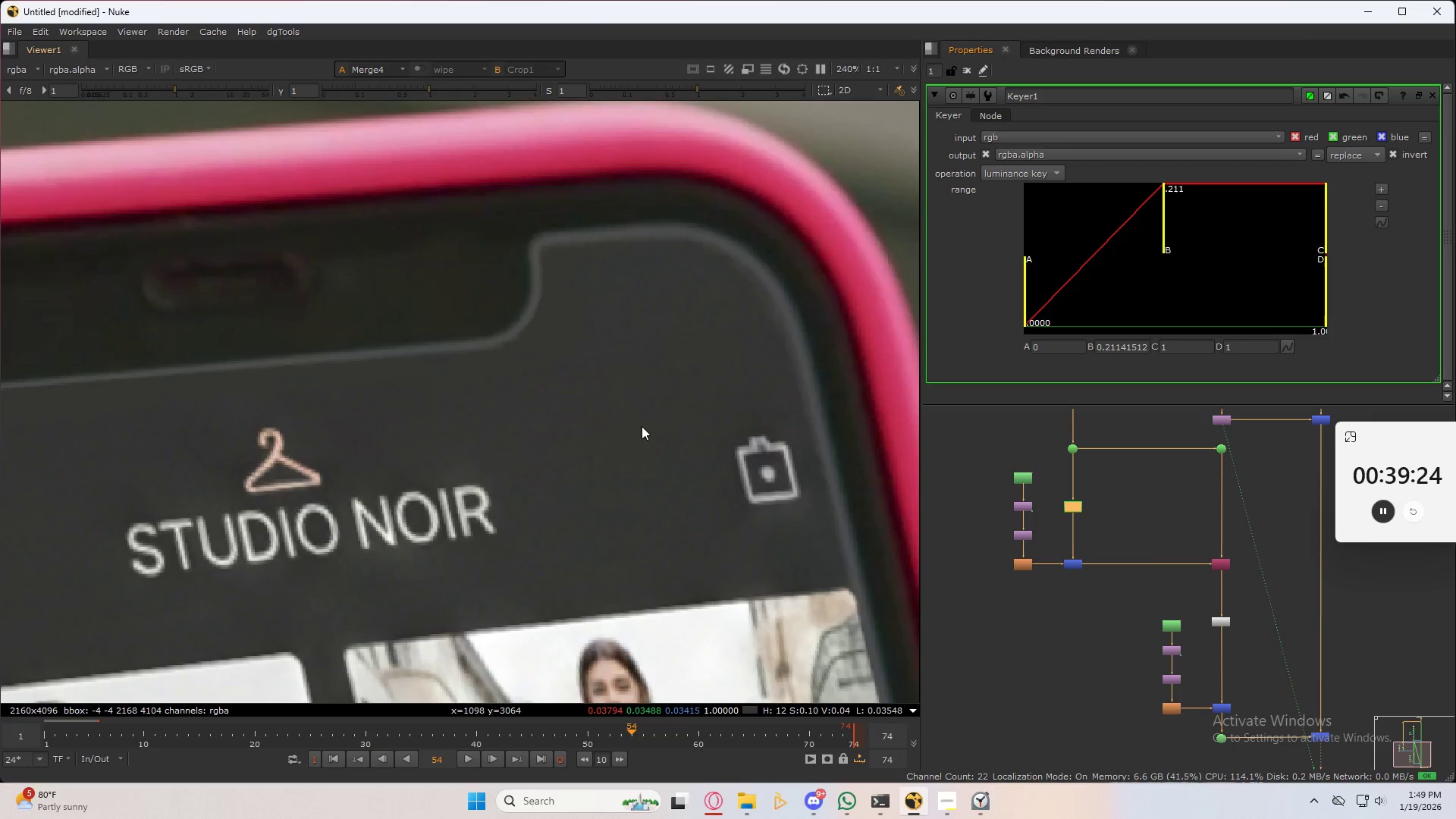 
scroll: coordinate [633, 525], scroll_direction: down, amount: 5.0
 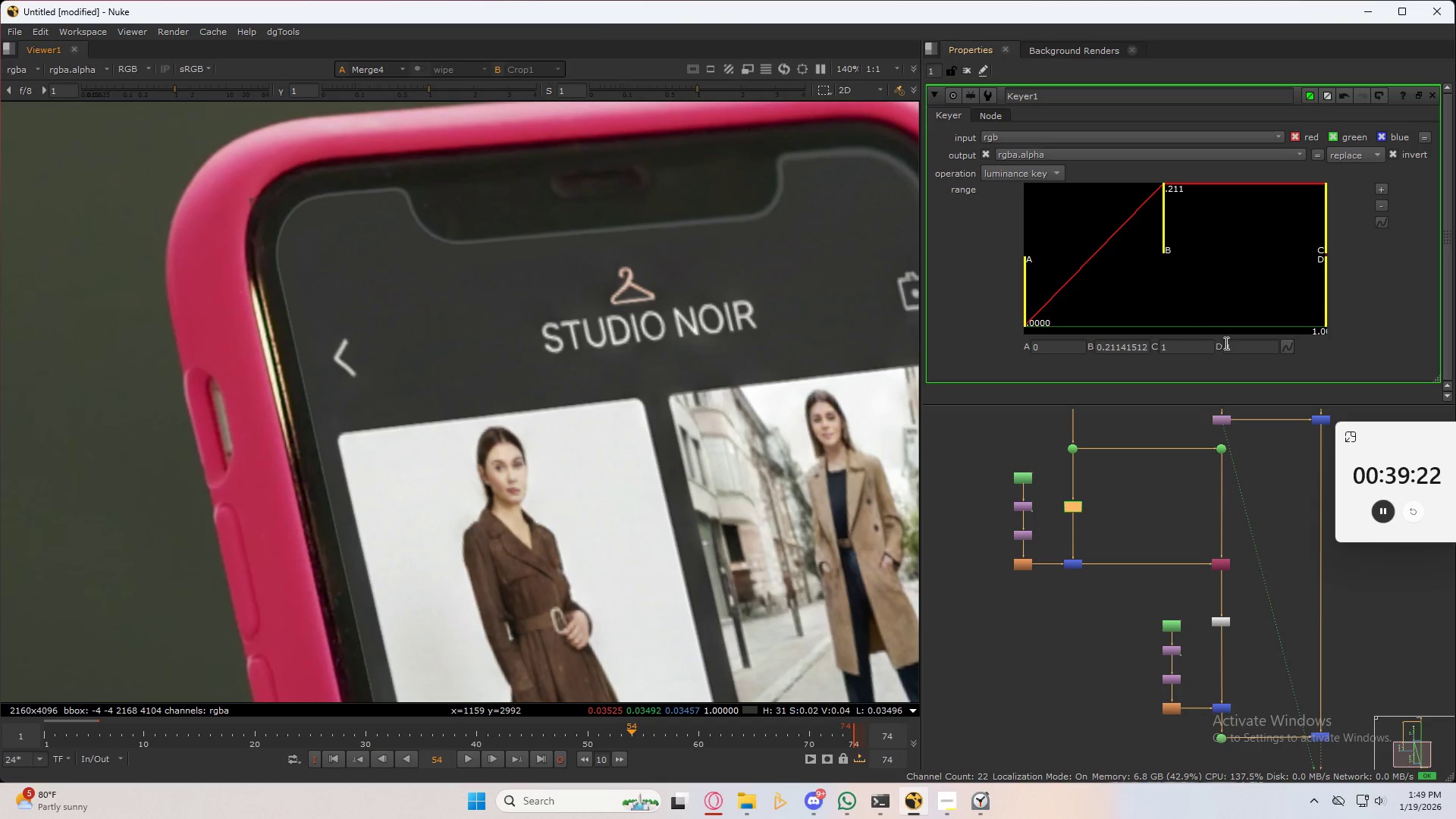 
key(Control+ControlLeft)
 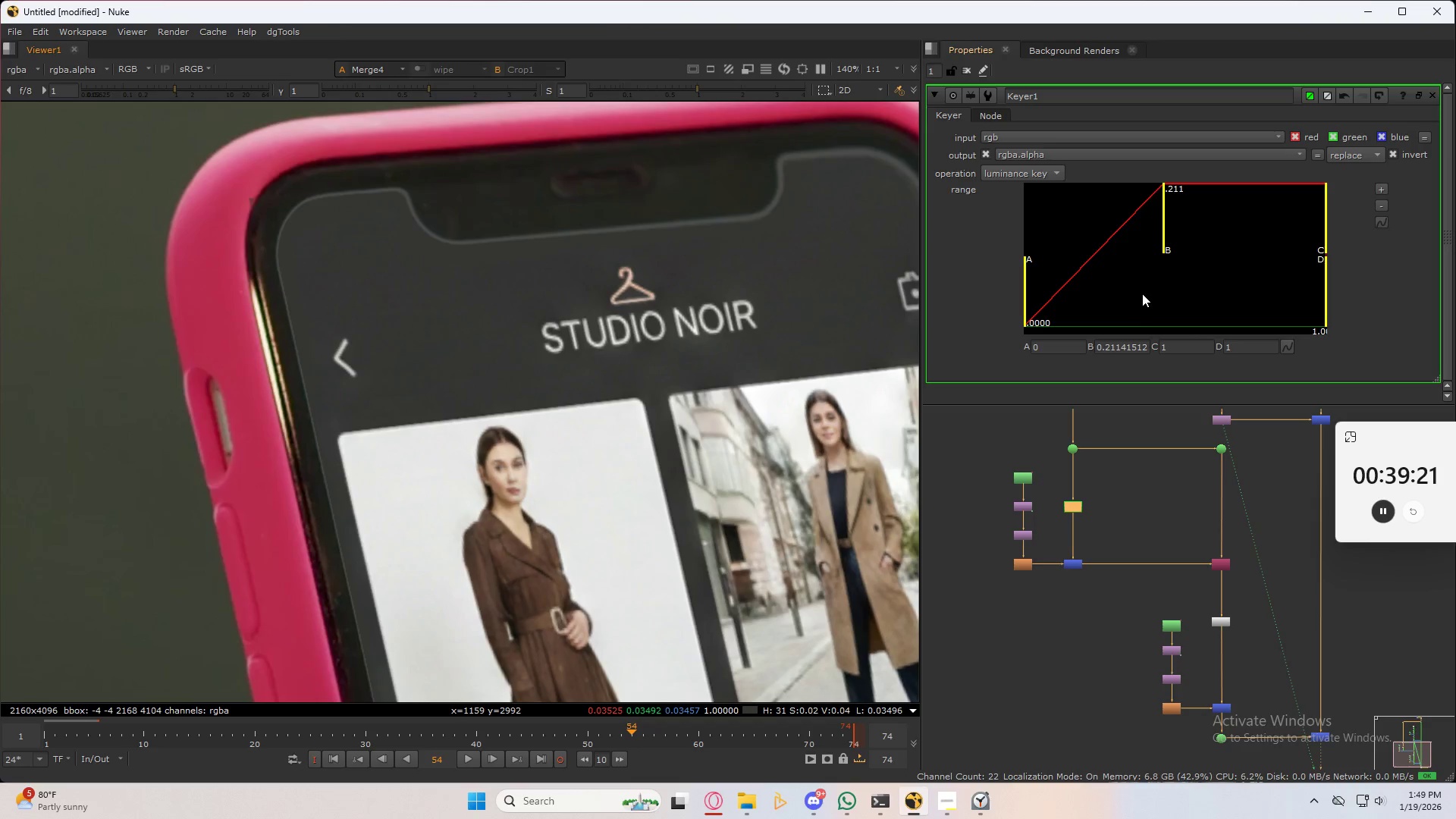 
key(Control+Z)
 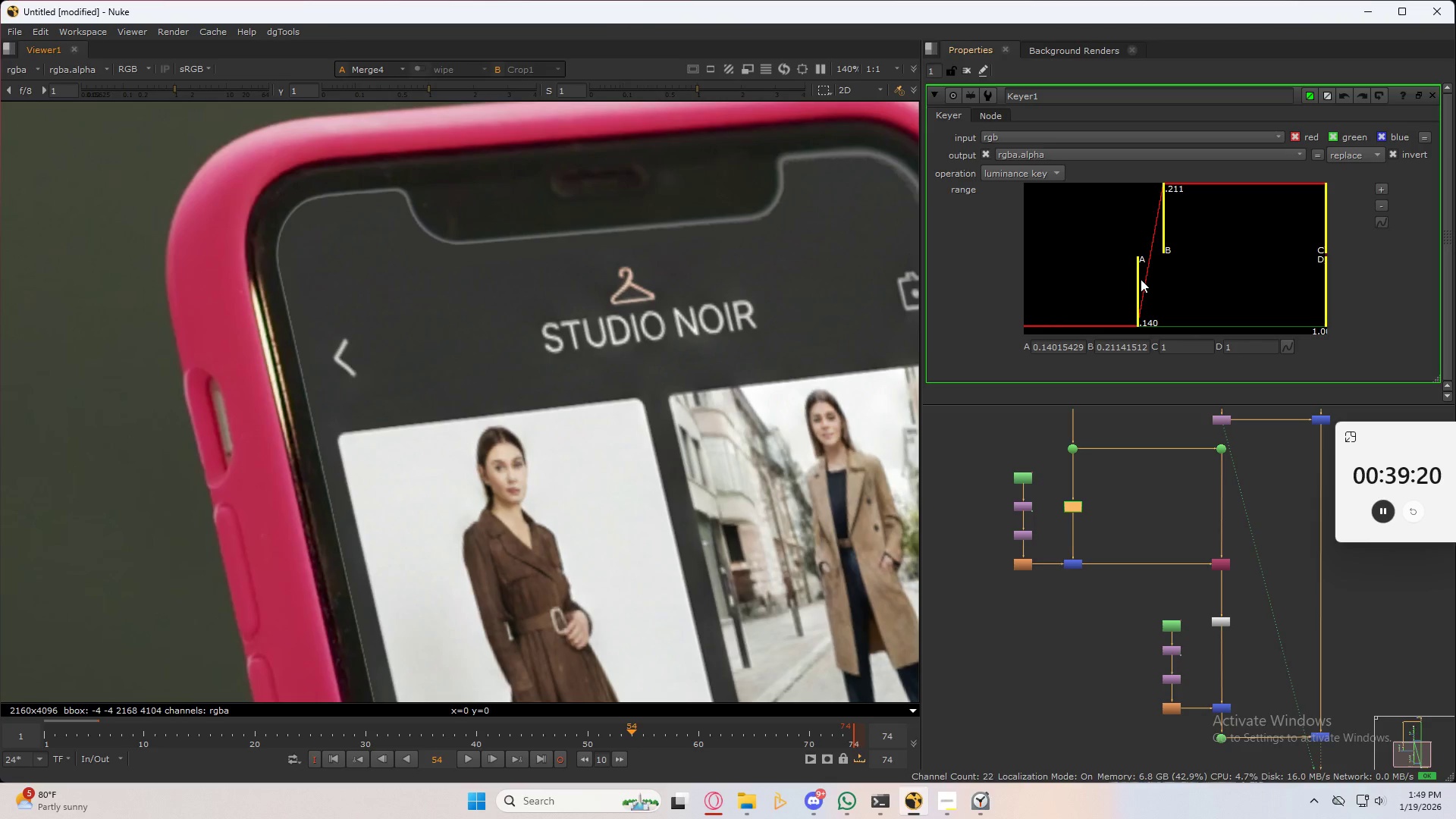 
left_click_drag(start_coordinate=[1134, 281], to_coordinate=[1087, 273])
 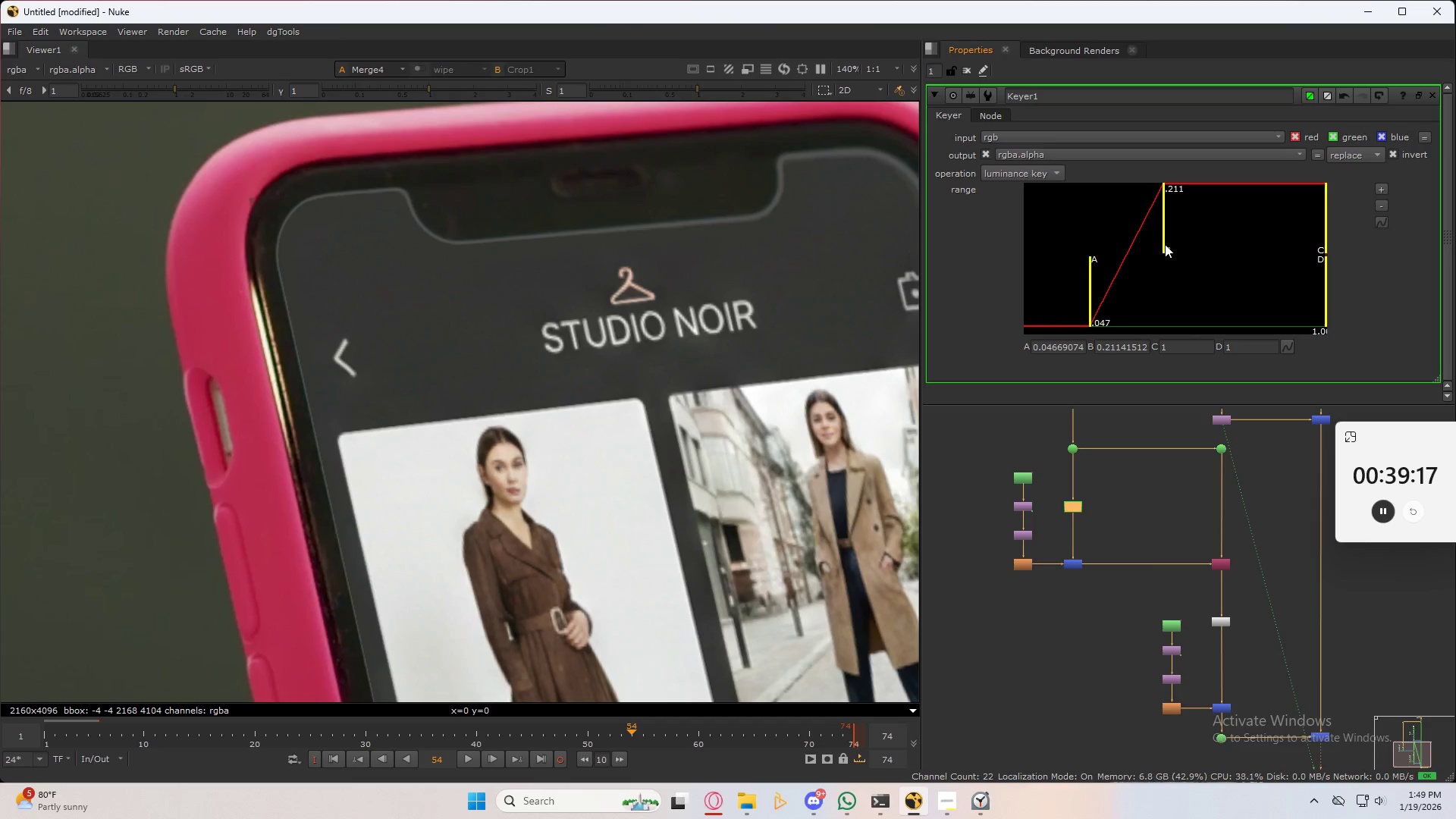 
left_click_drag(start_coordinate=[1163, 244], to_coordinate=[1091, 233])
 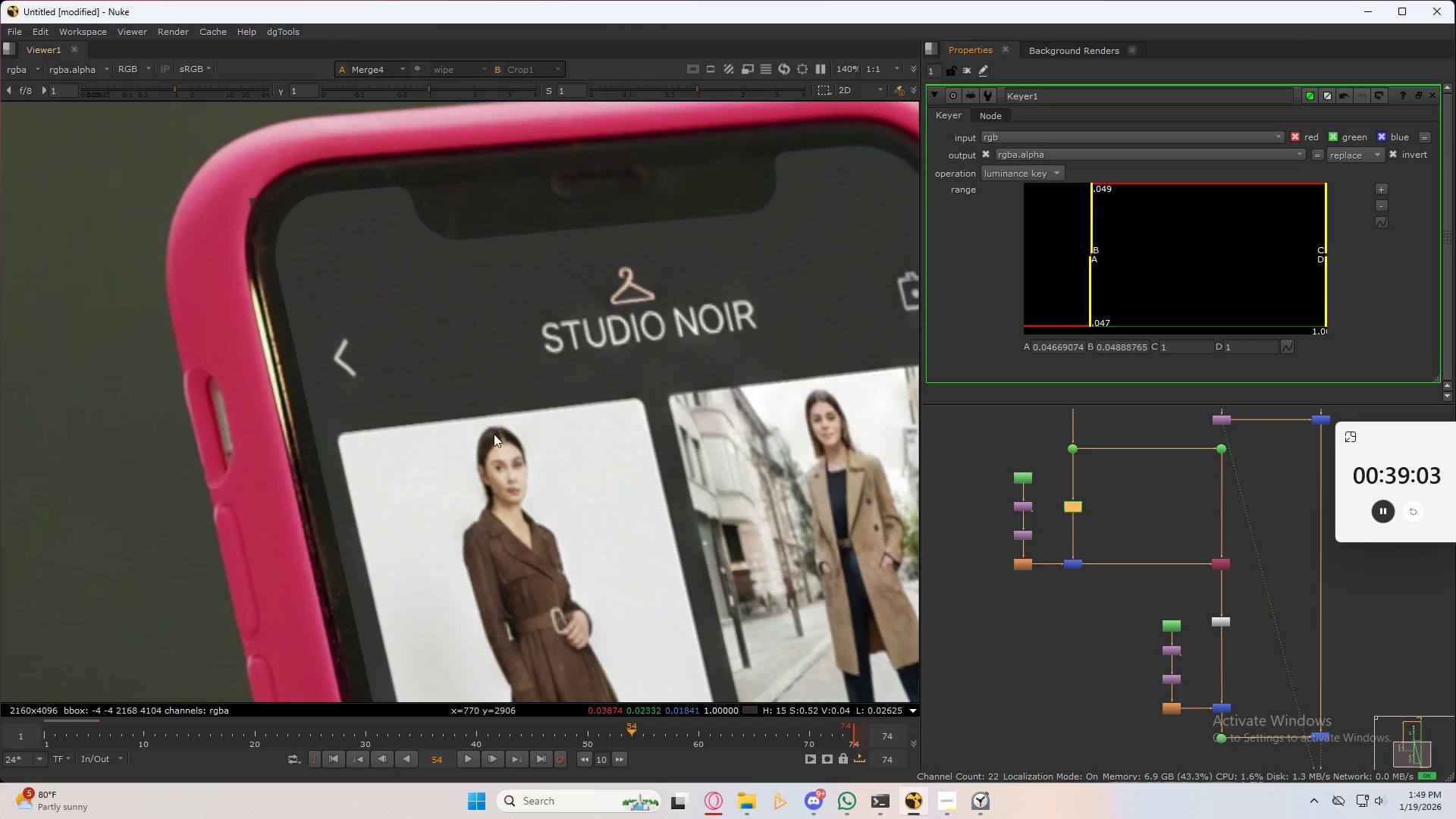 
scroll: coordinate [563, 477], scroll_direction: down, amount: 6.0
 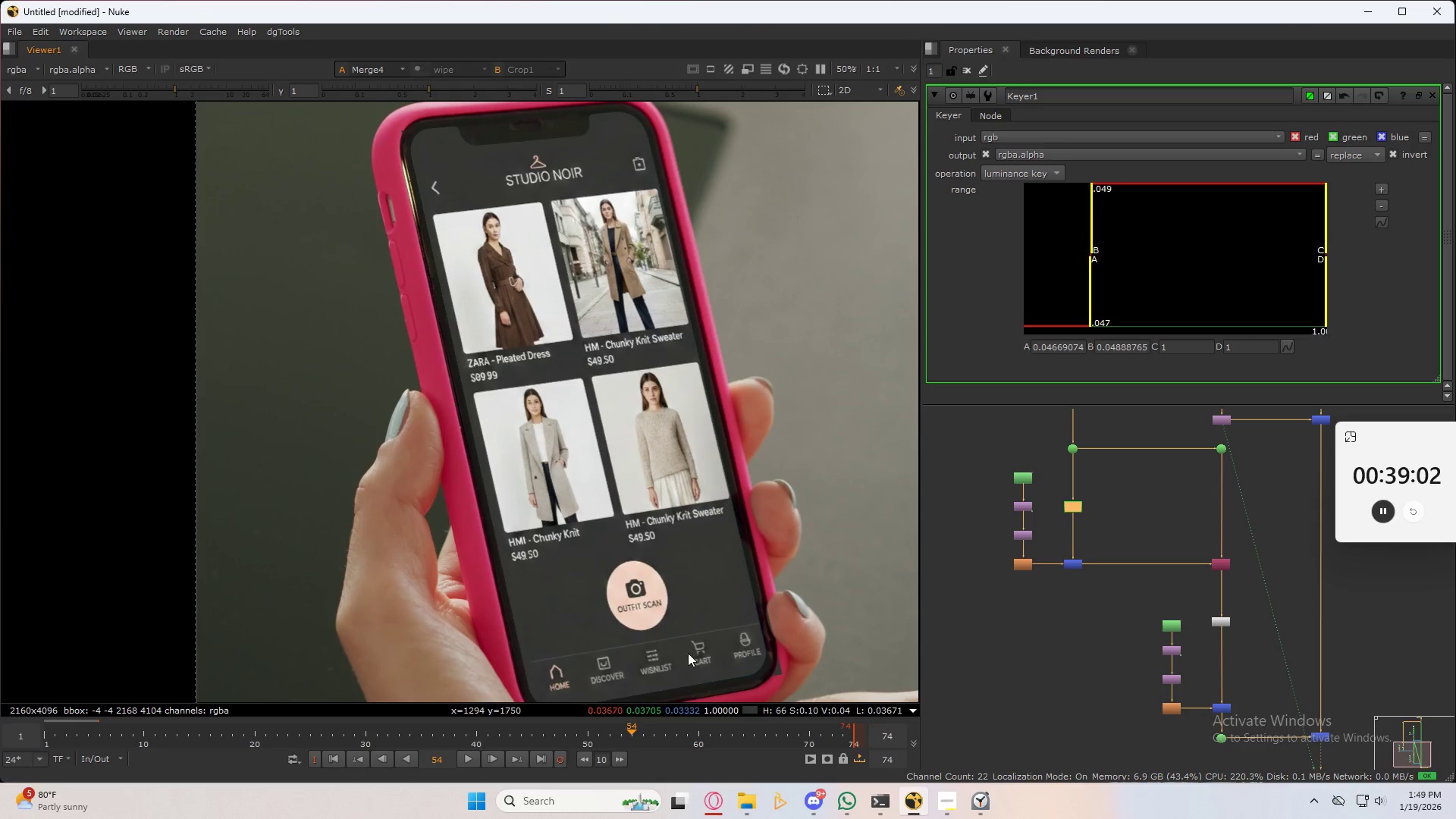 
scroll: coordinate [758, 646], scroll_direction: up, amount: 5.0
 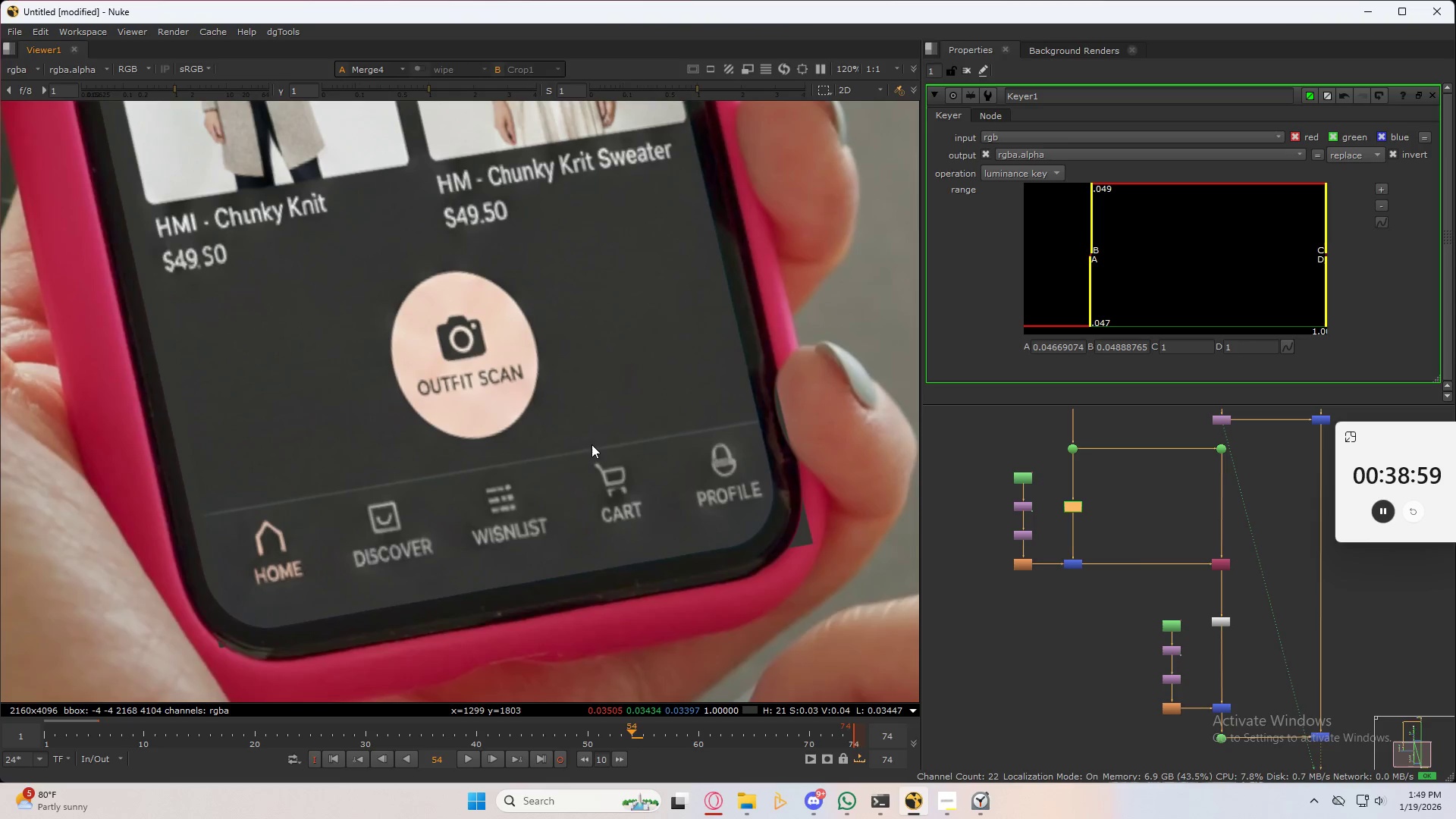 
scroll: coordinate [592, 444], scroll_direction: down, amount: 5.0
 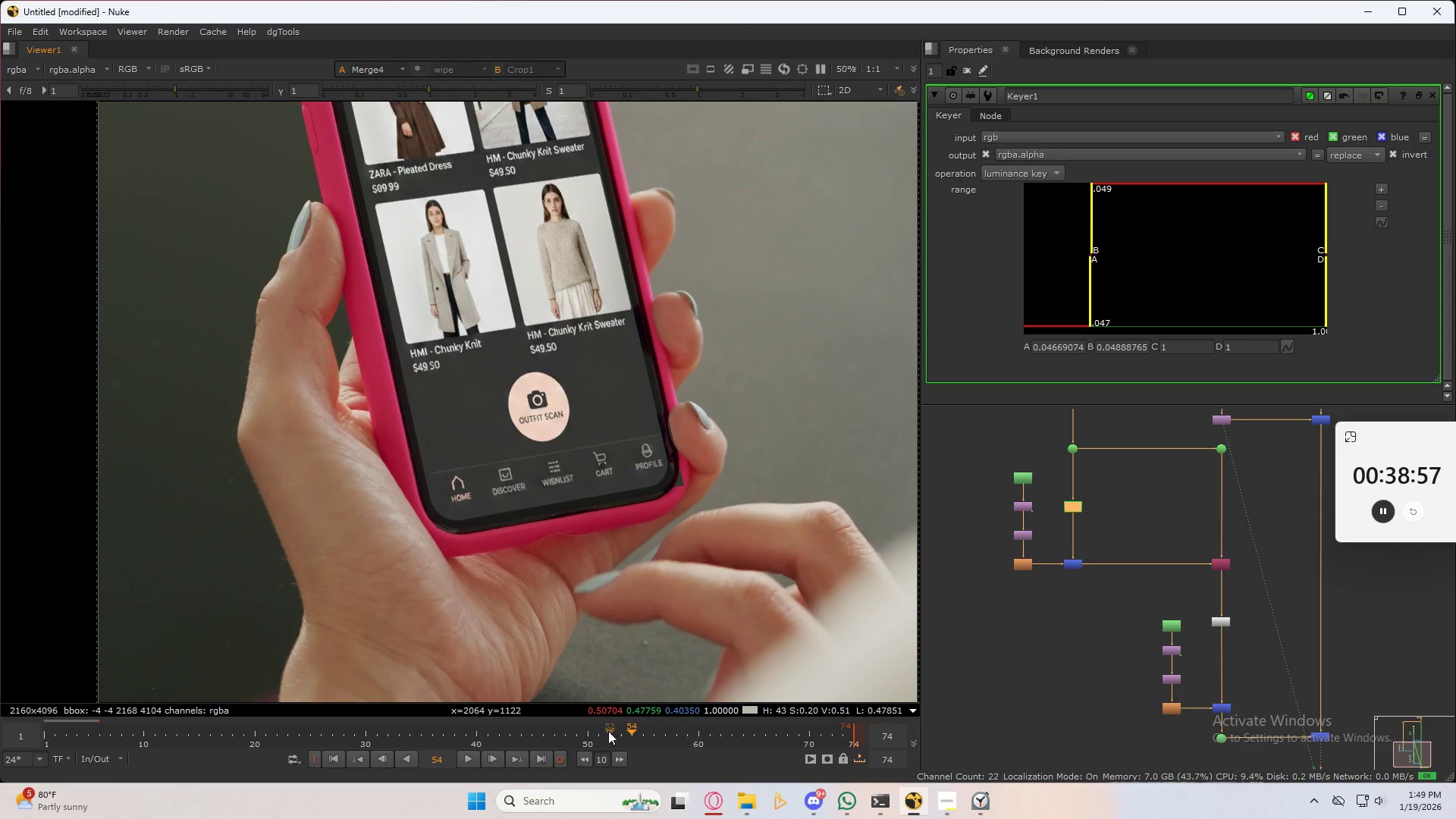 
left_click([541, 759])
 